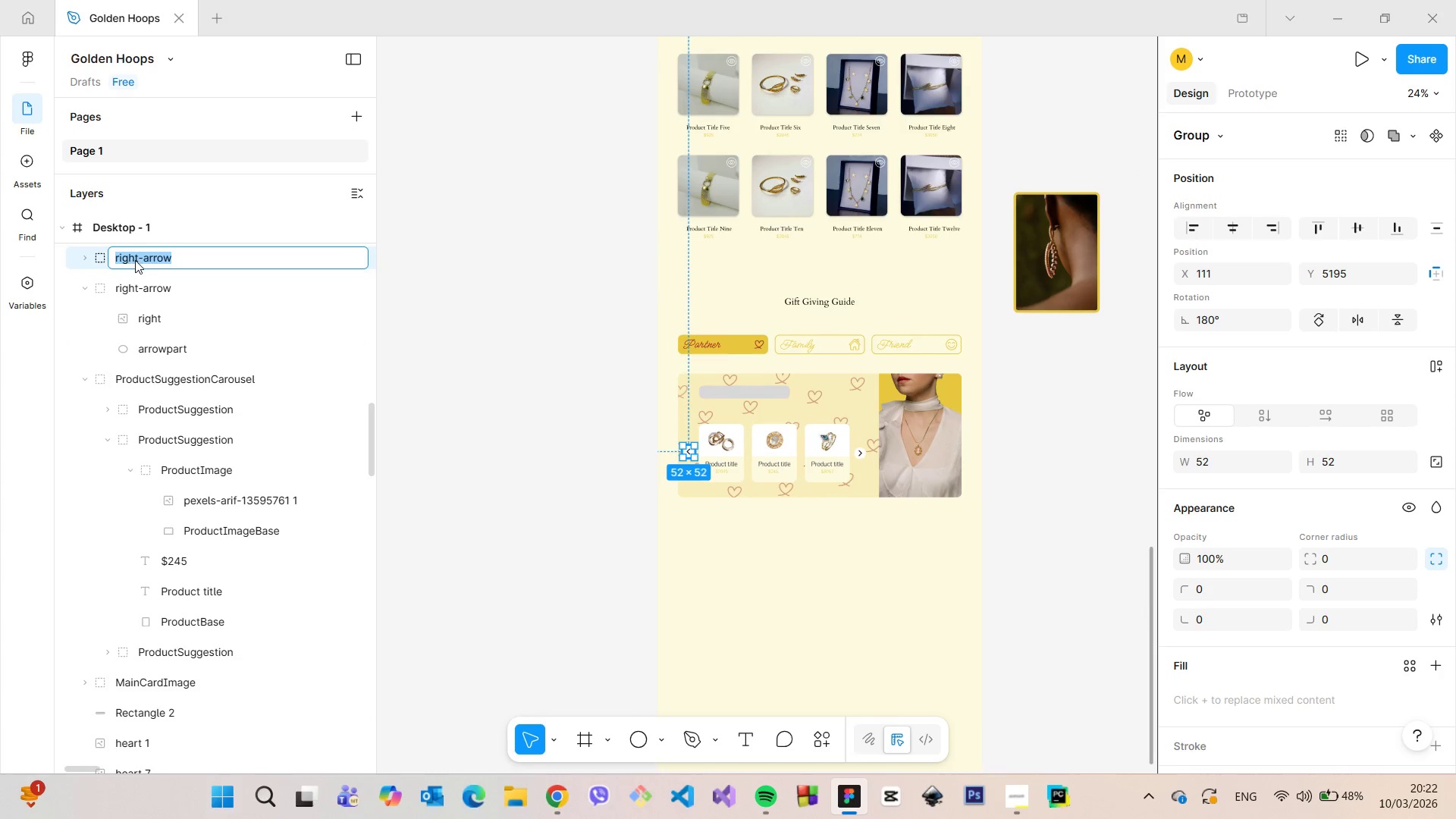 
triple_click([135, 260])
 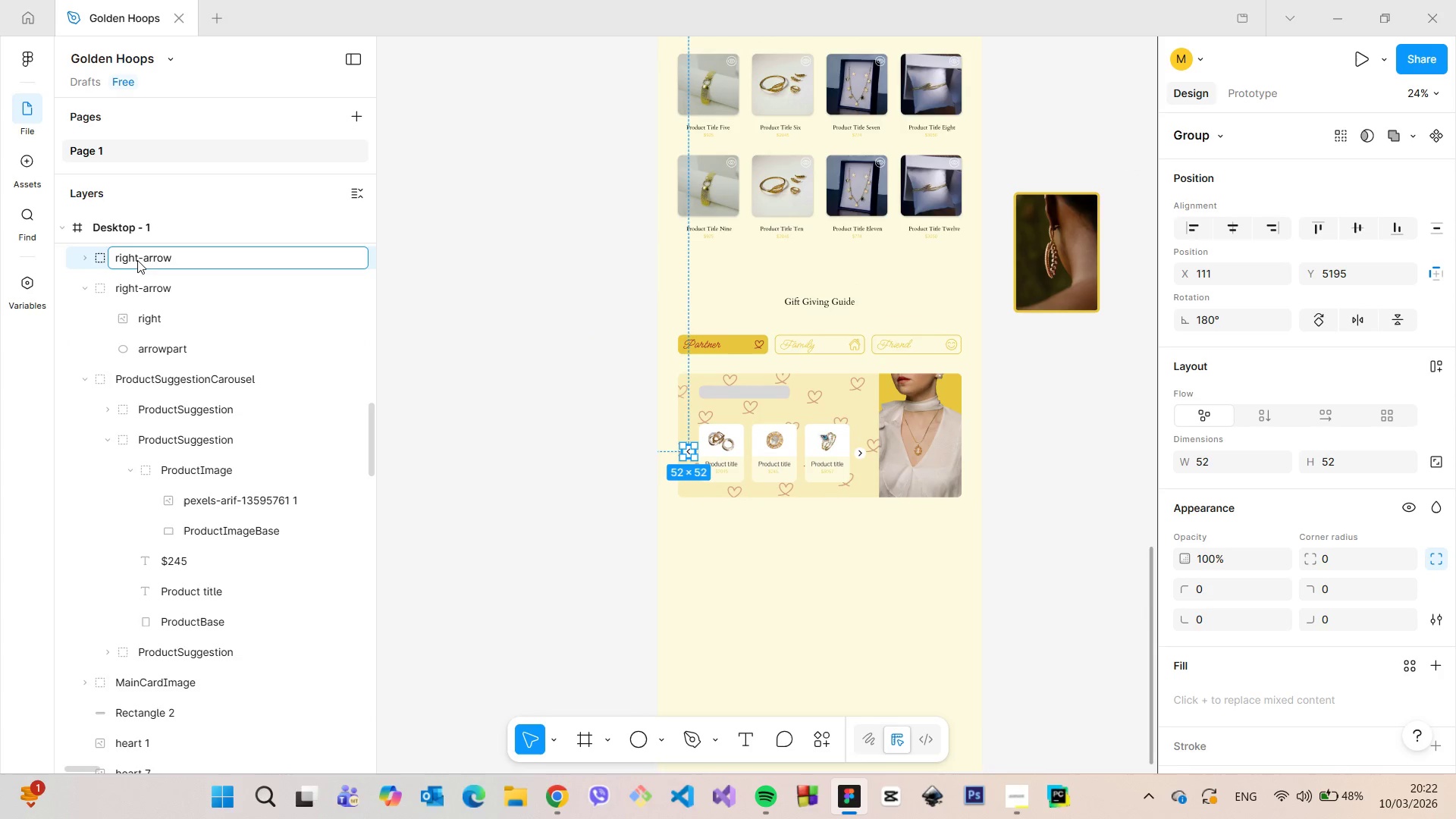 
left_click_drag(start_coordinate=[137, 260], to_coordinate=[102, 258])
 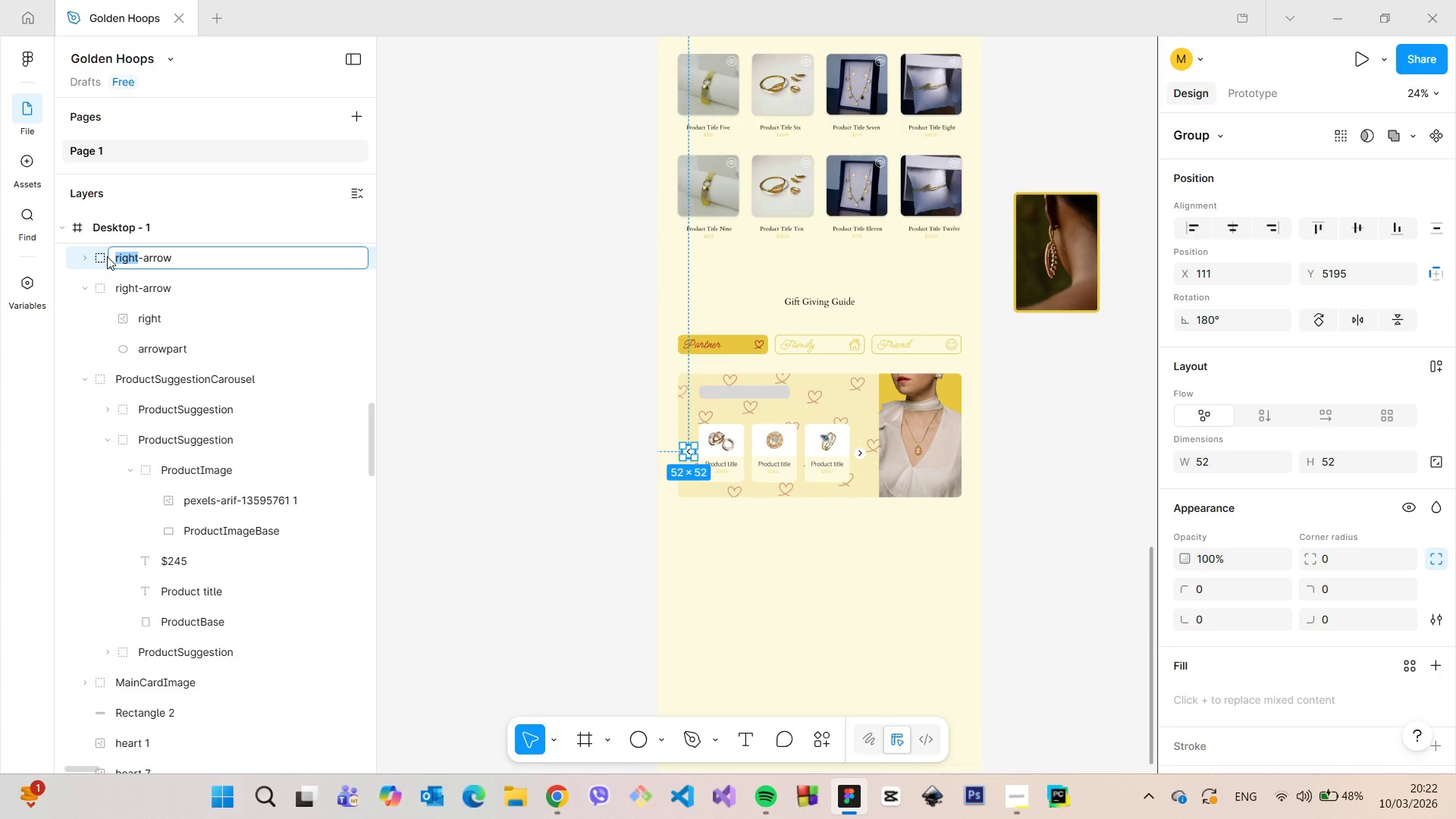 
type(left)
 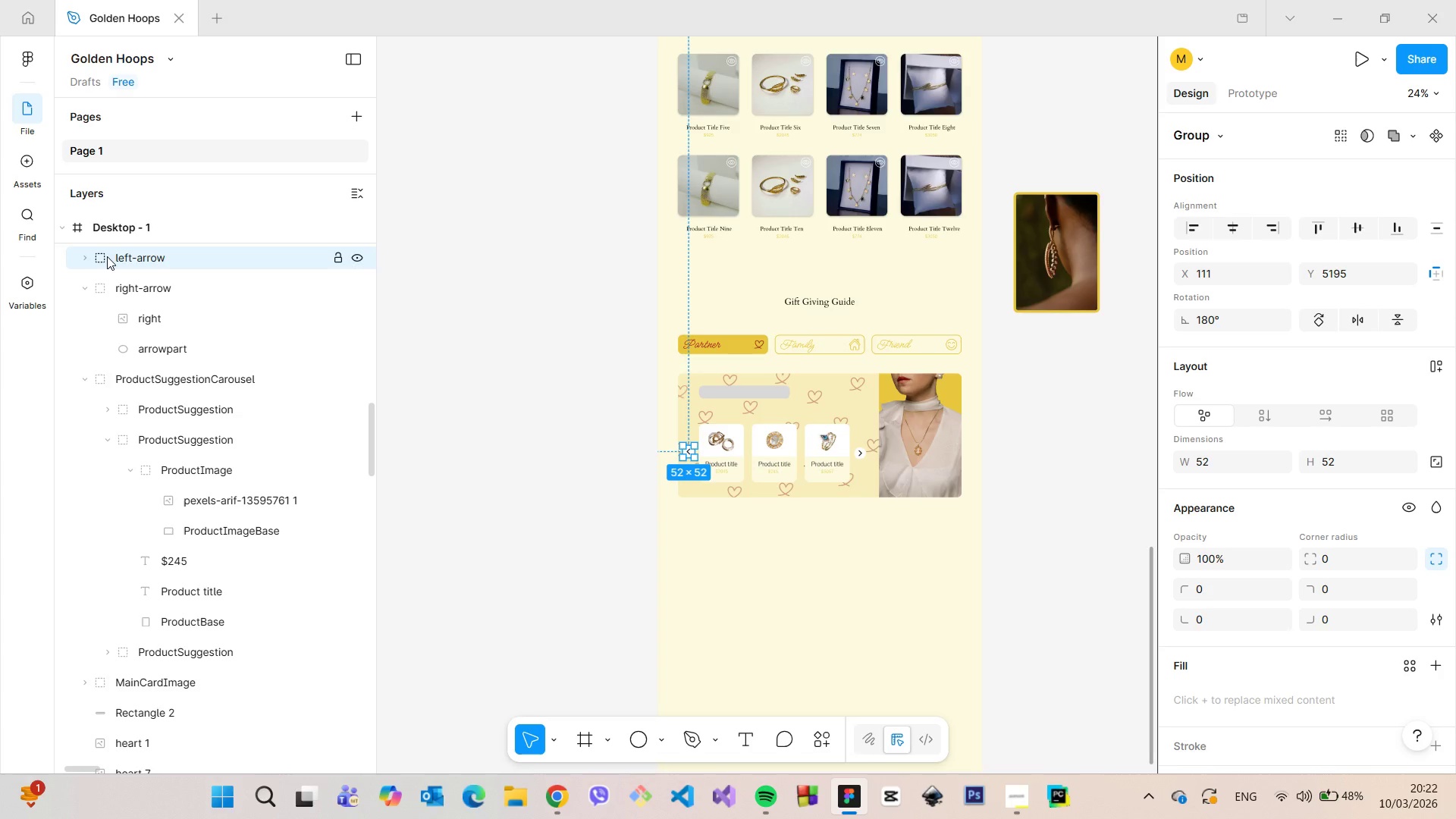 
key(Enter)
 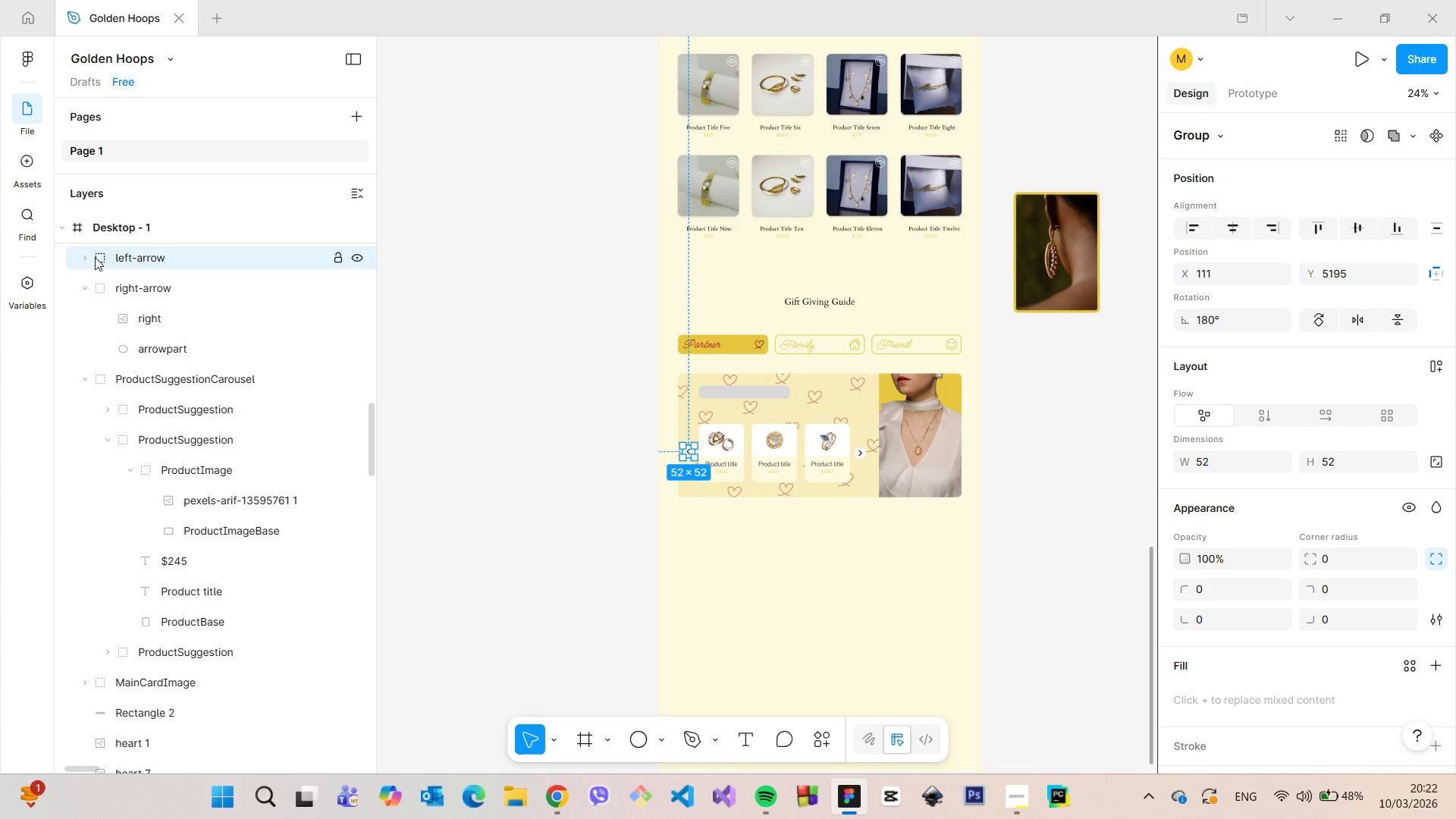 
left_click([87, 259])
 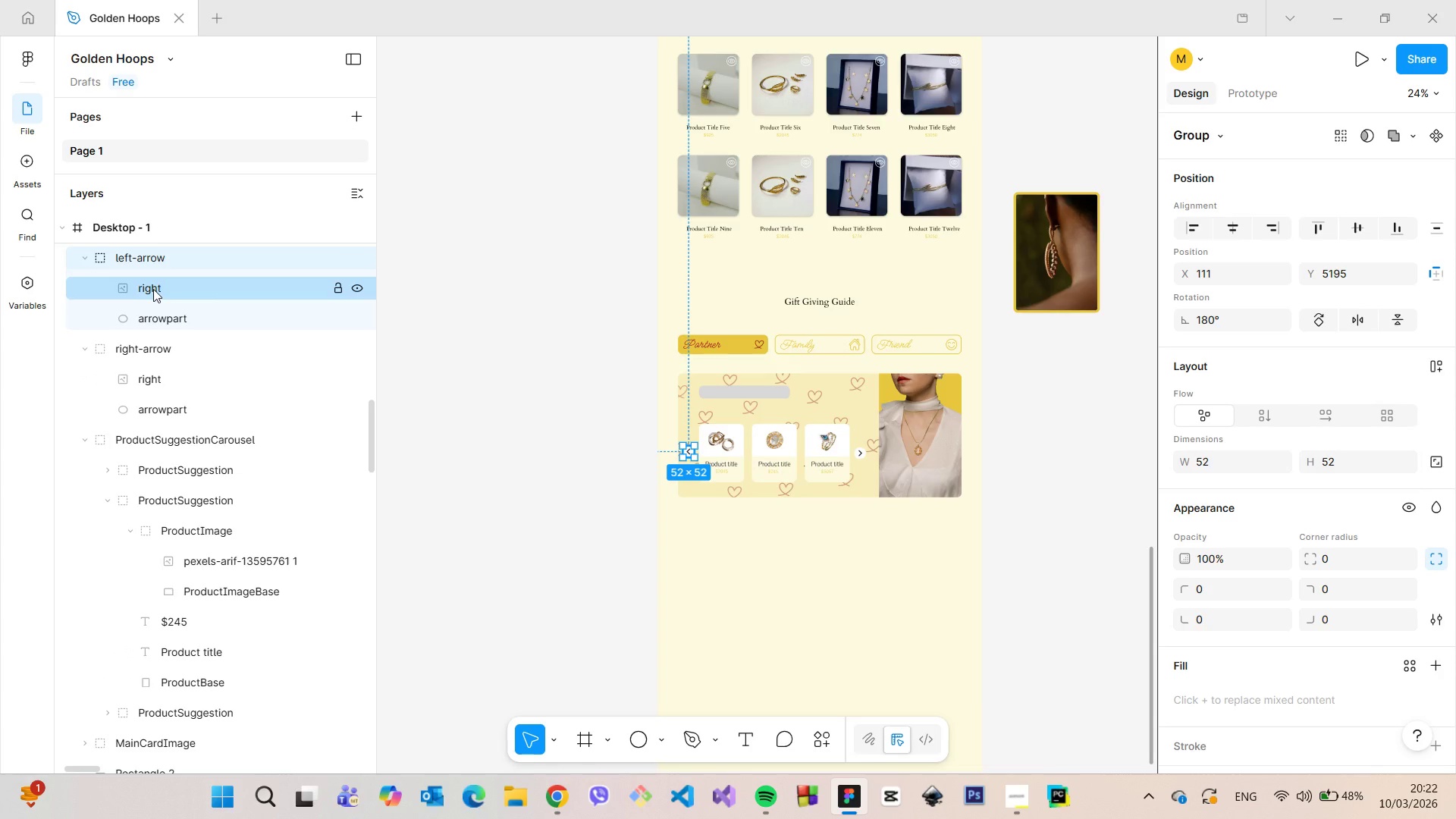 
double_click([153, 289])
 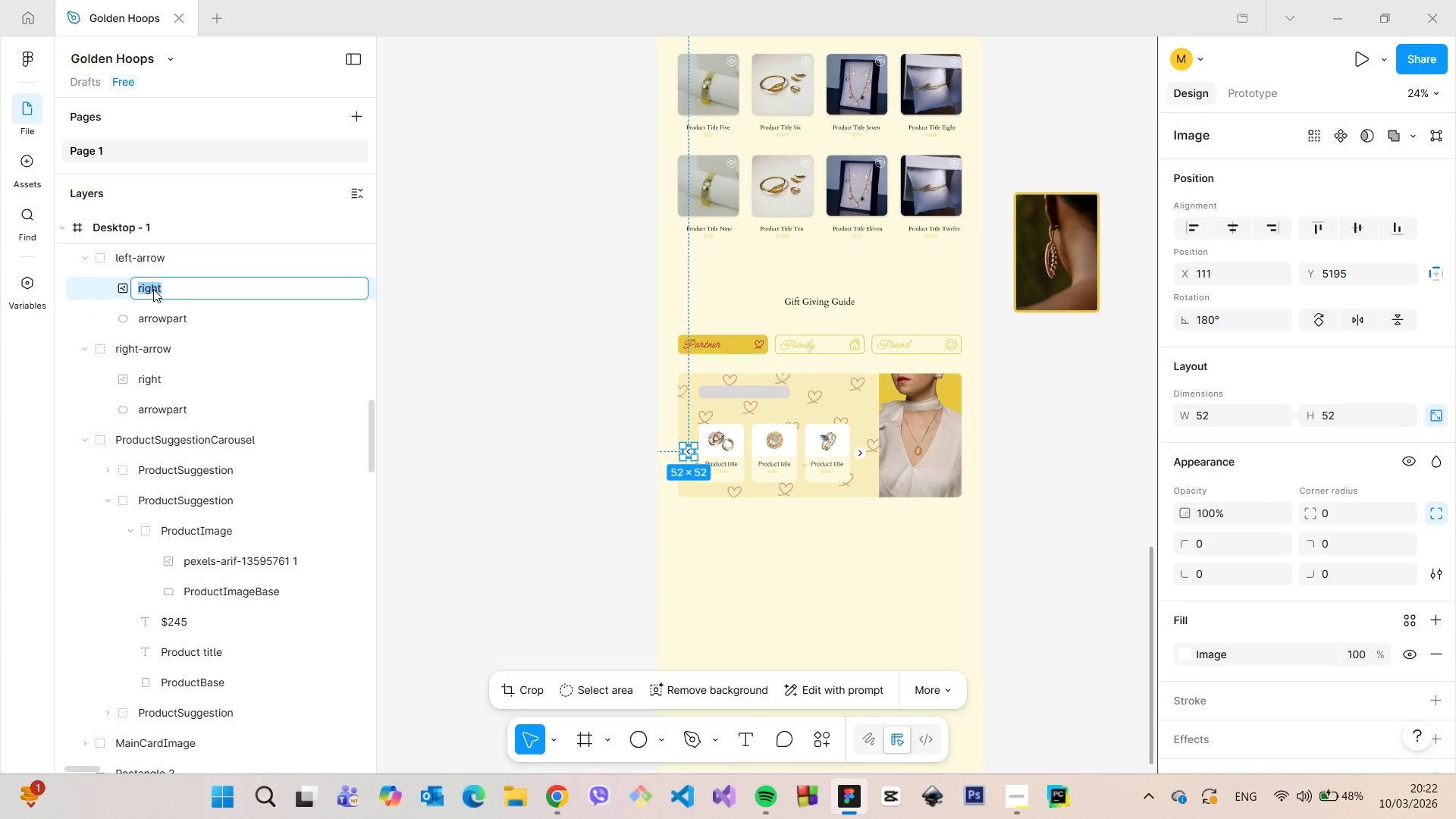 
type(left)
 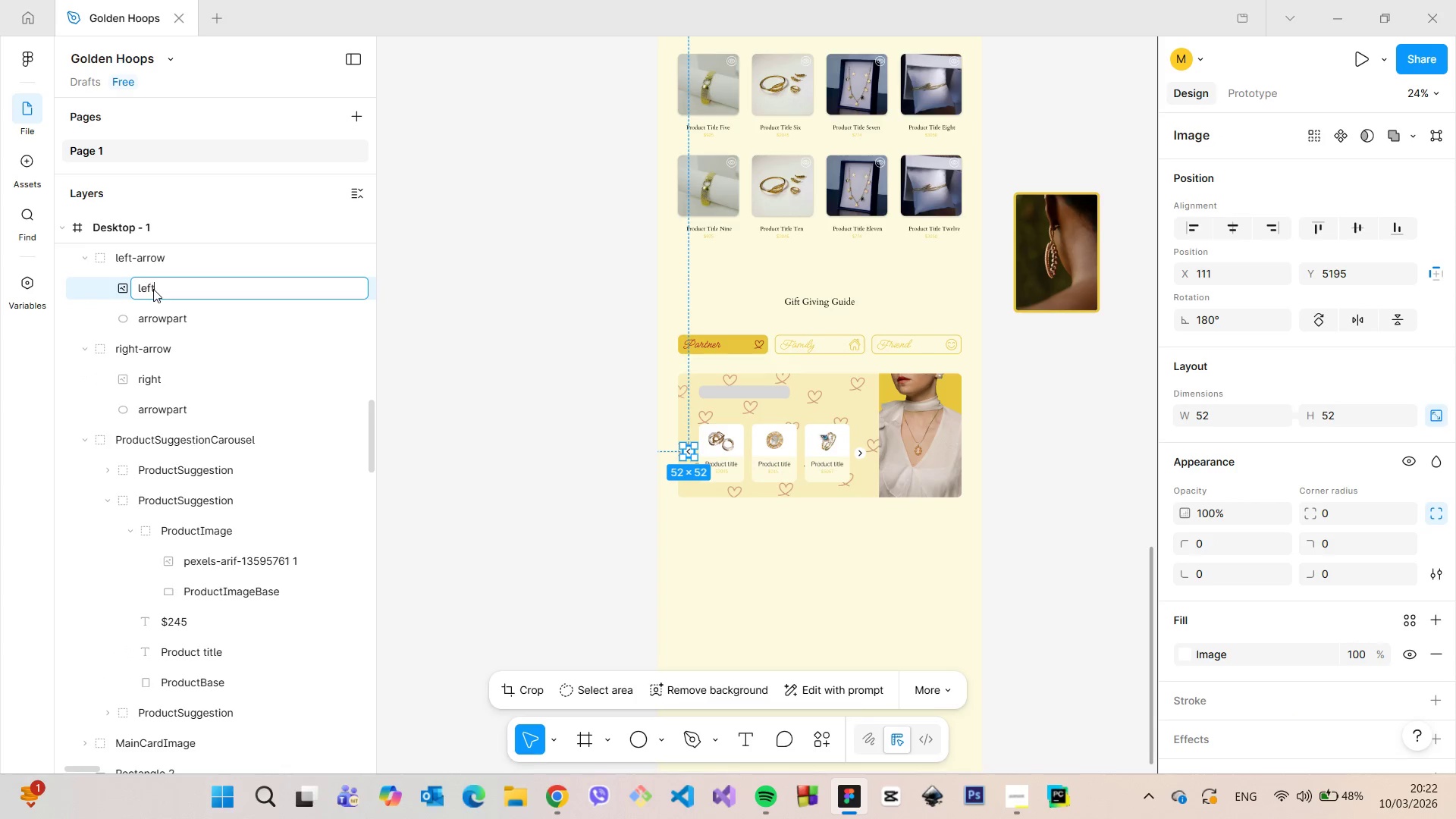 
key(Enter)
 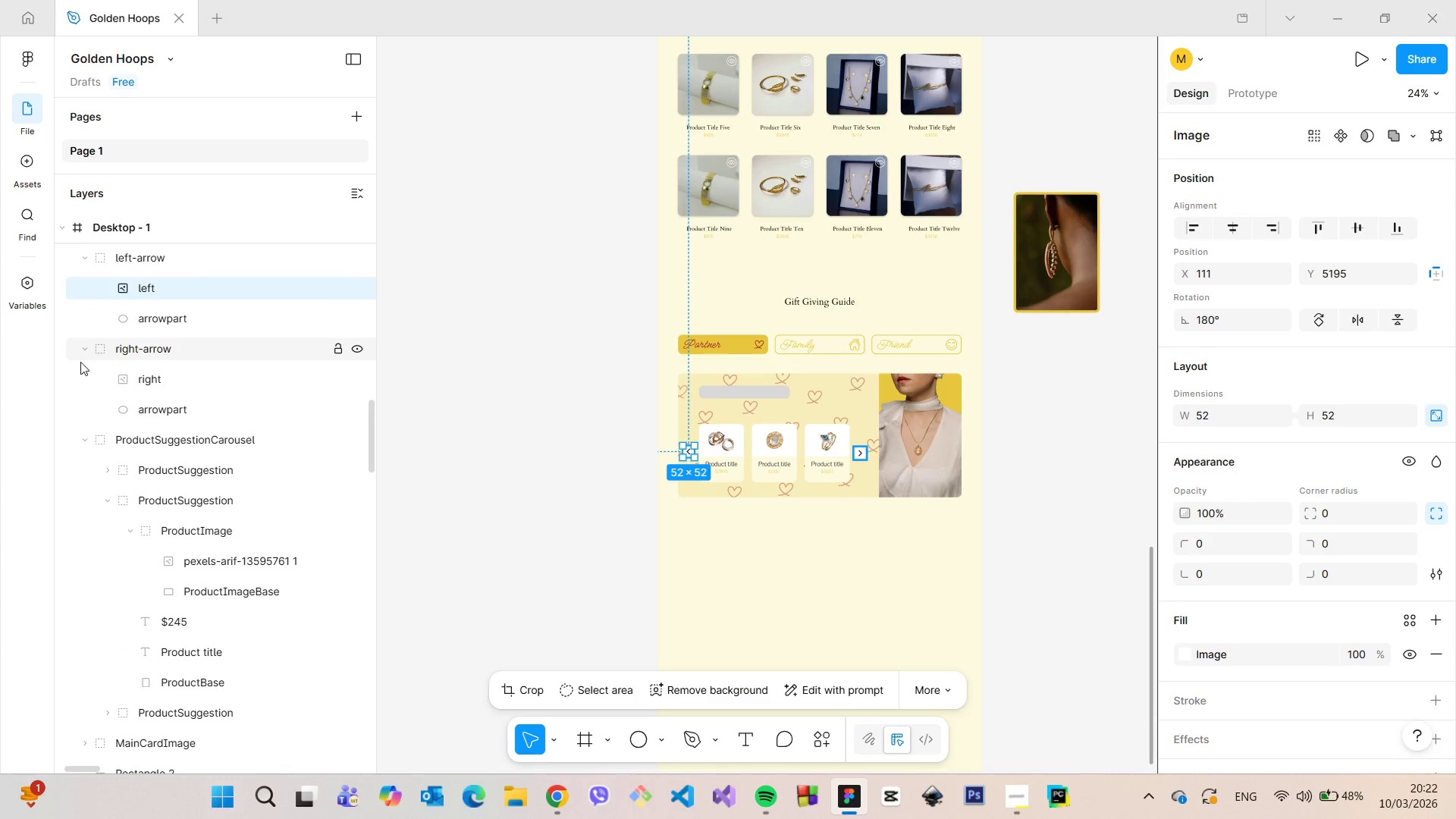 
left_click([82, 353])
 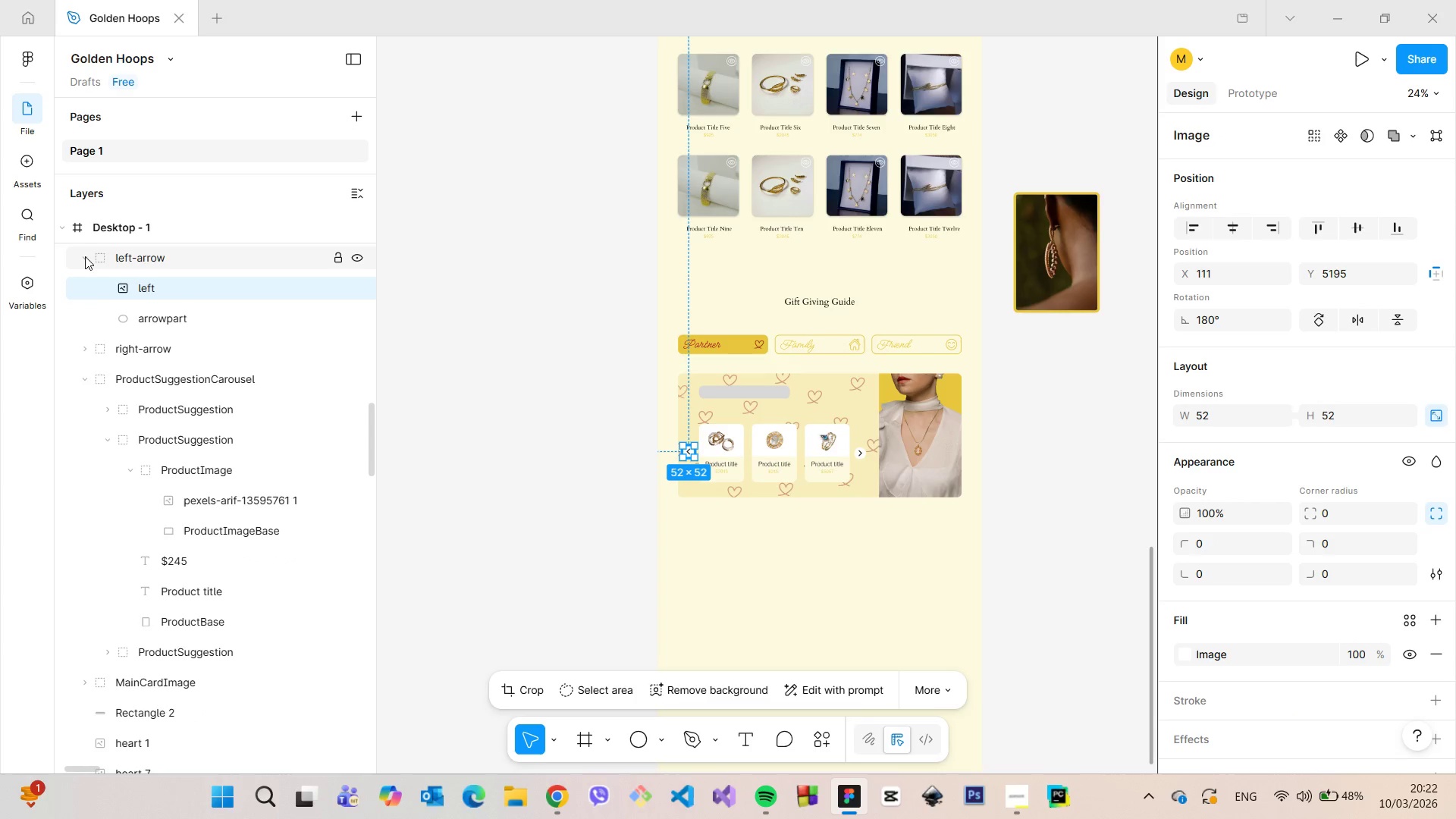 
left_click([83, 256])
 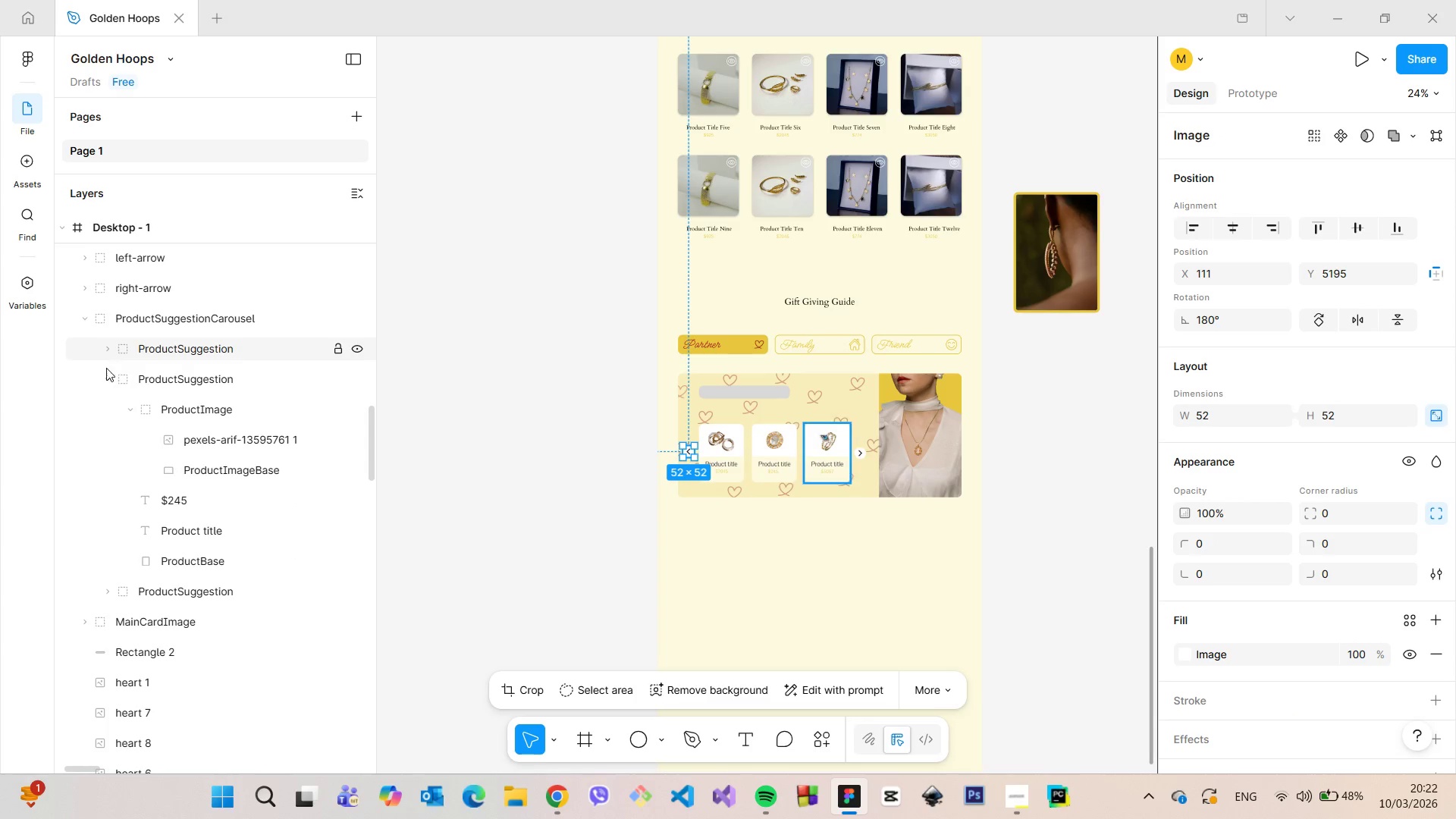 
left_click([105, 380])
 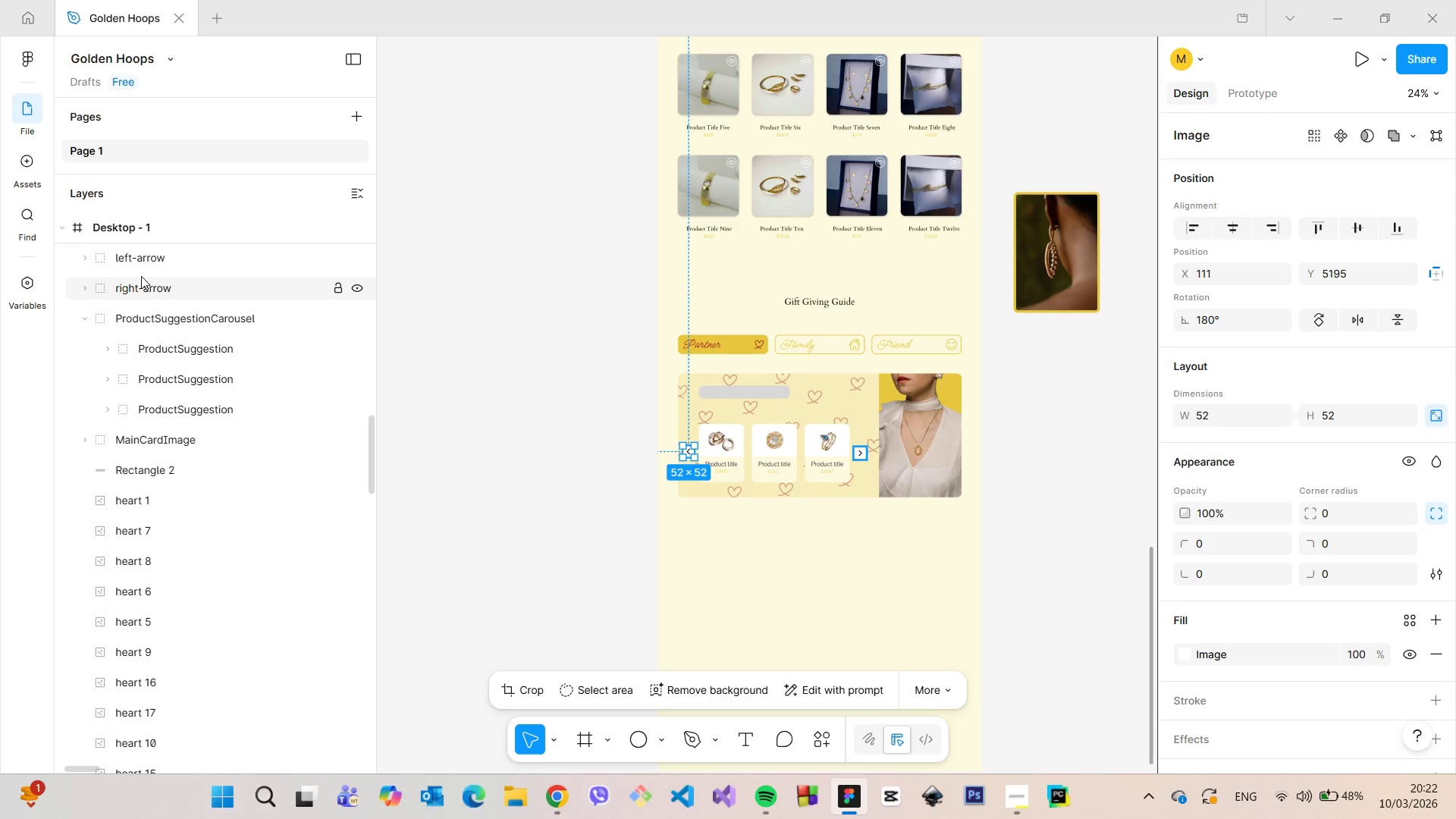 
left_click_drag(start_coordinate=[140, 281], to_coordinate=[178, 331])
 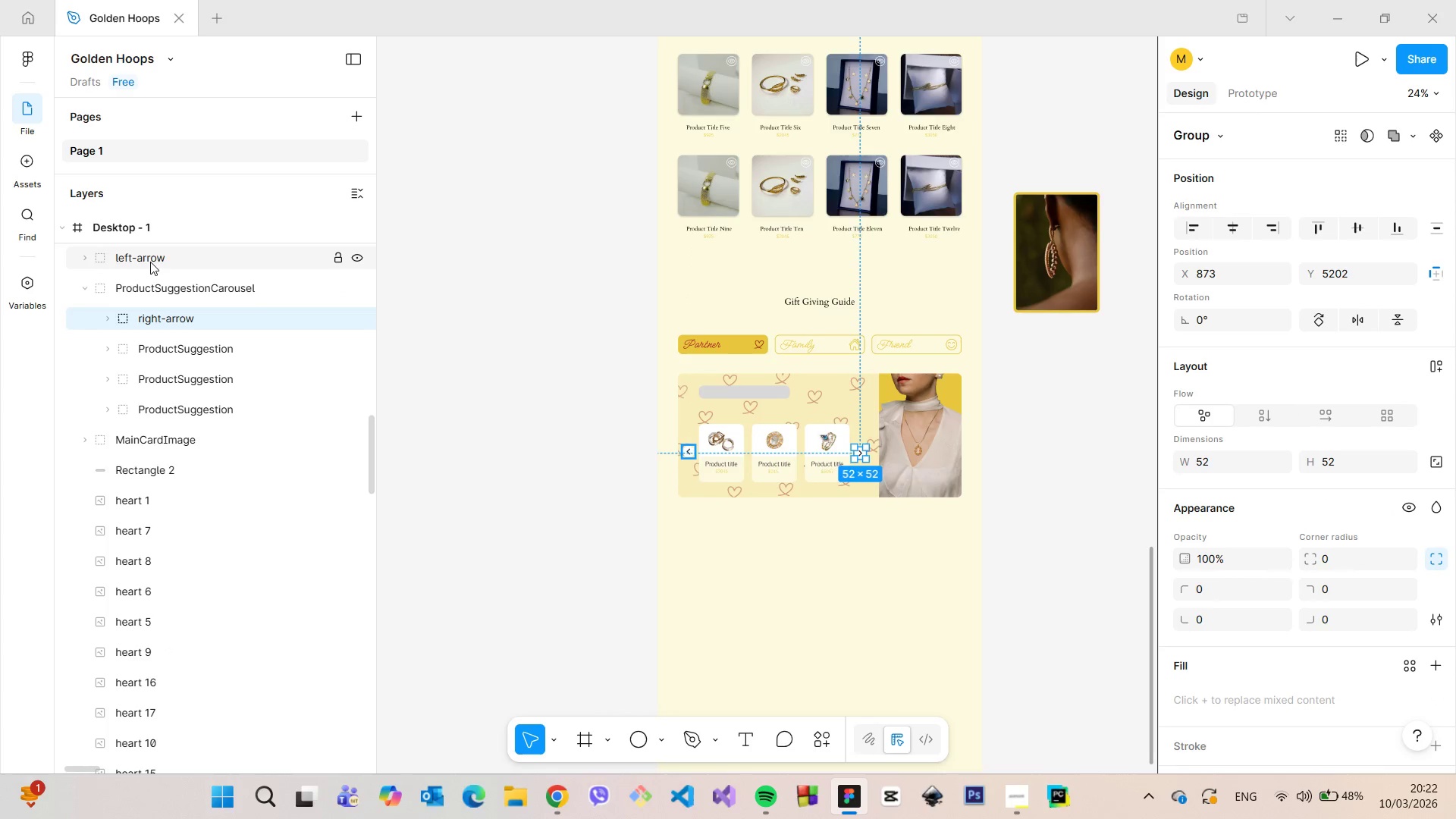 
left_click([150, 258])
 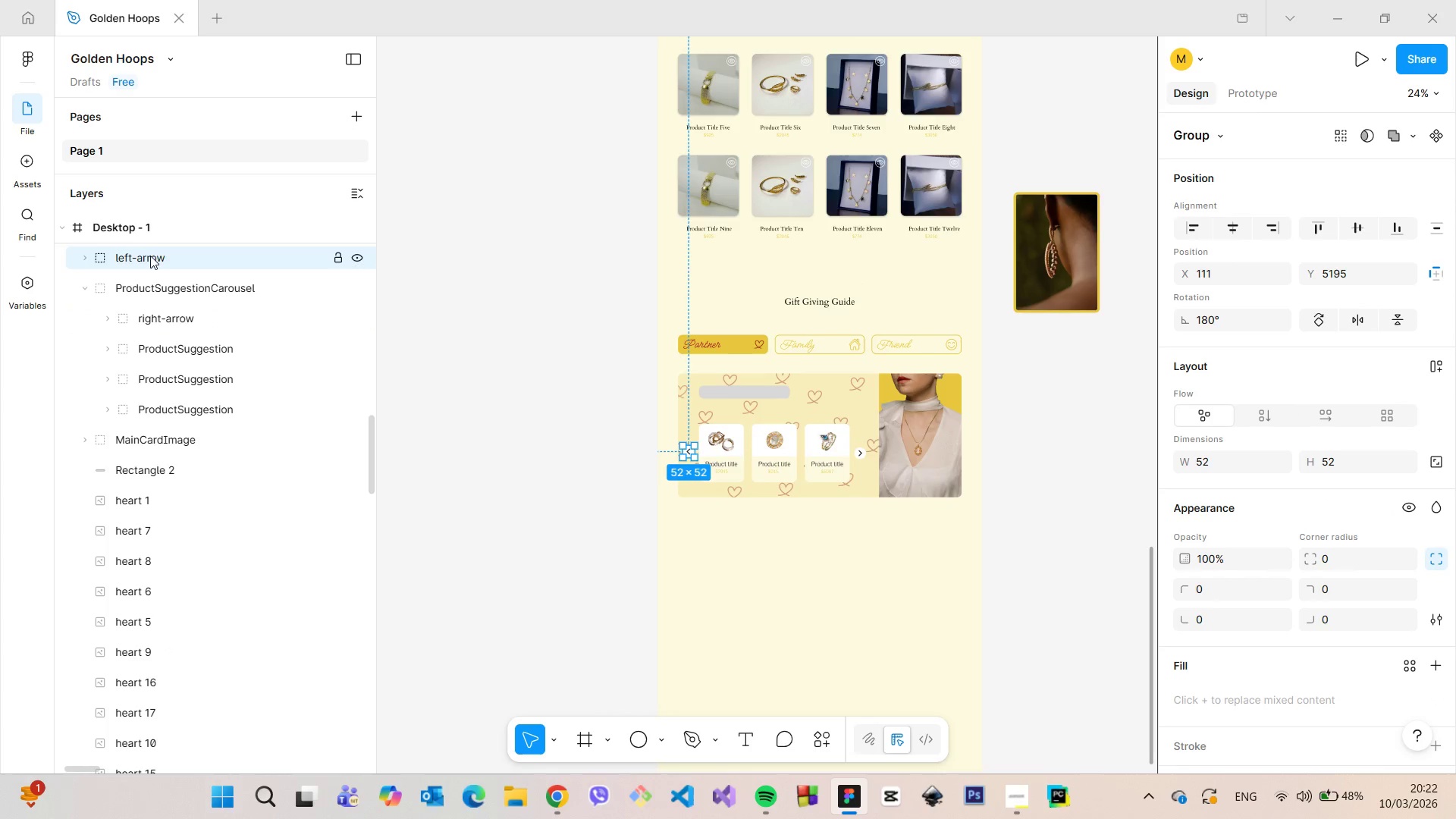 
left_click_drag(start_coordinate=[150, 256], to_coordinate=[175, 303])
 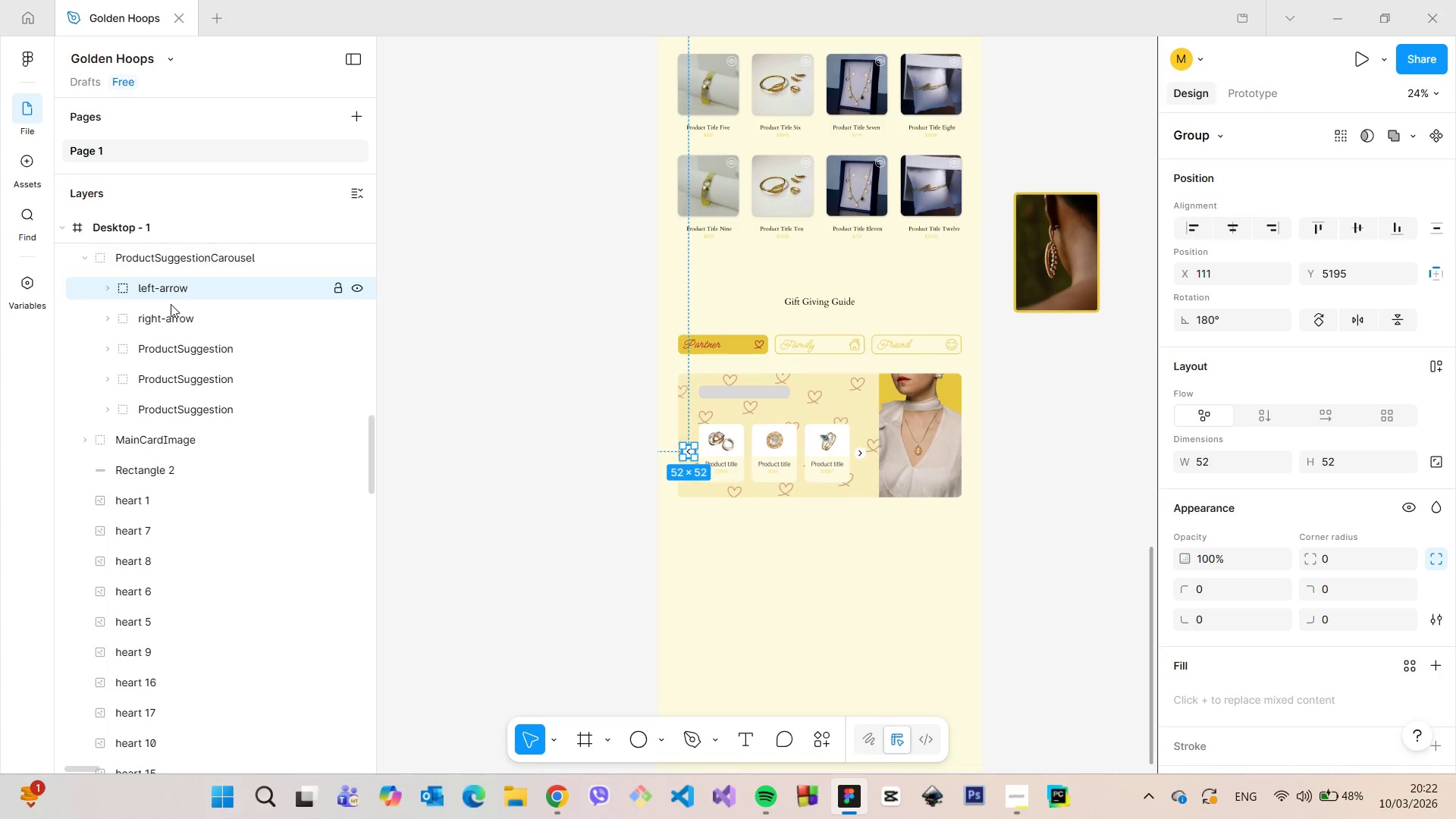 
left_click([223, 260])
 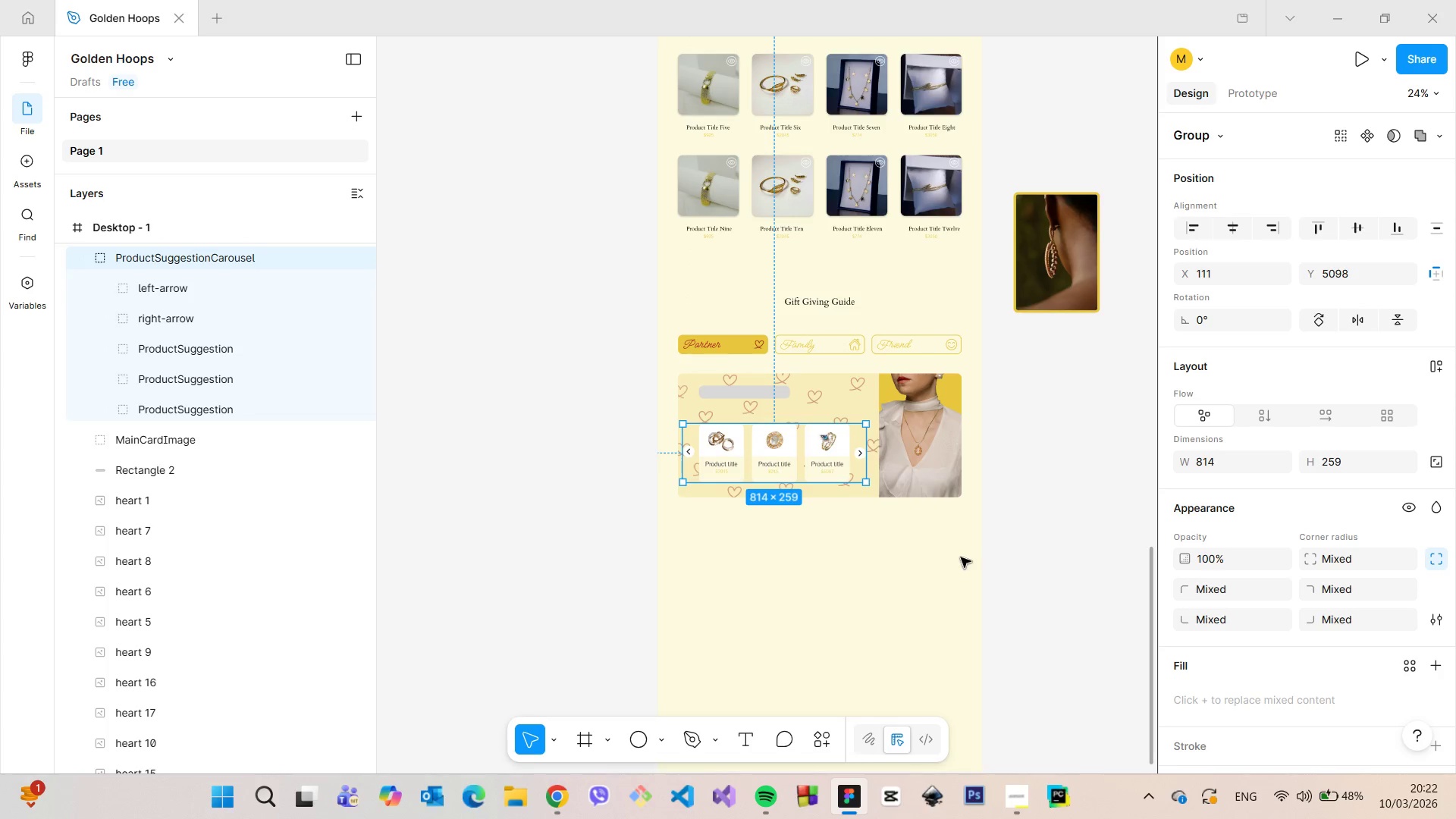 
scroll: coordinate [961, 557], scroll_direction: up, amount: 4.0
 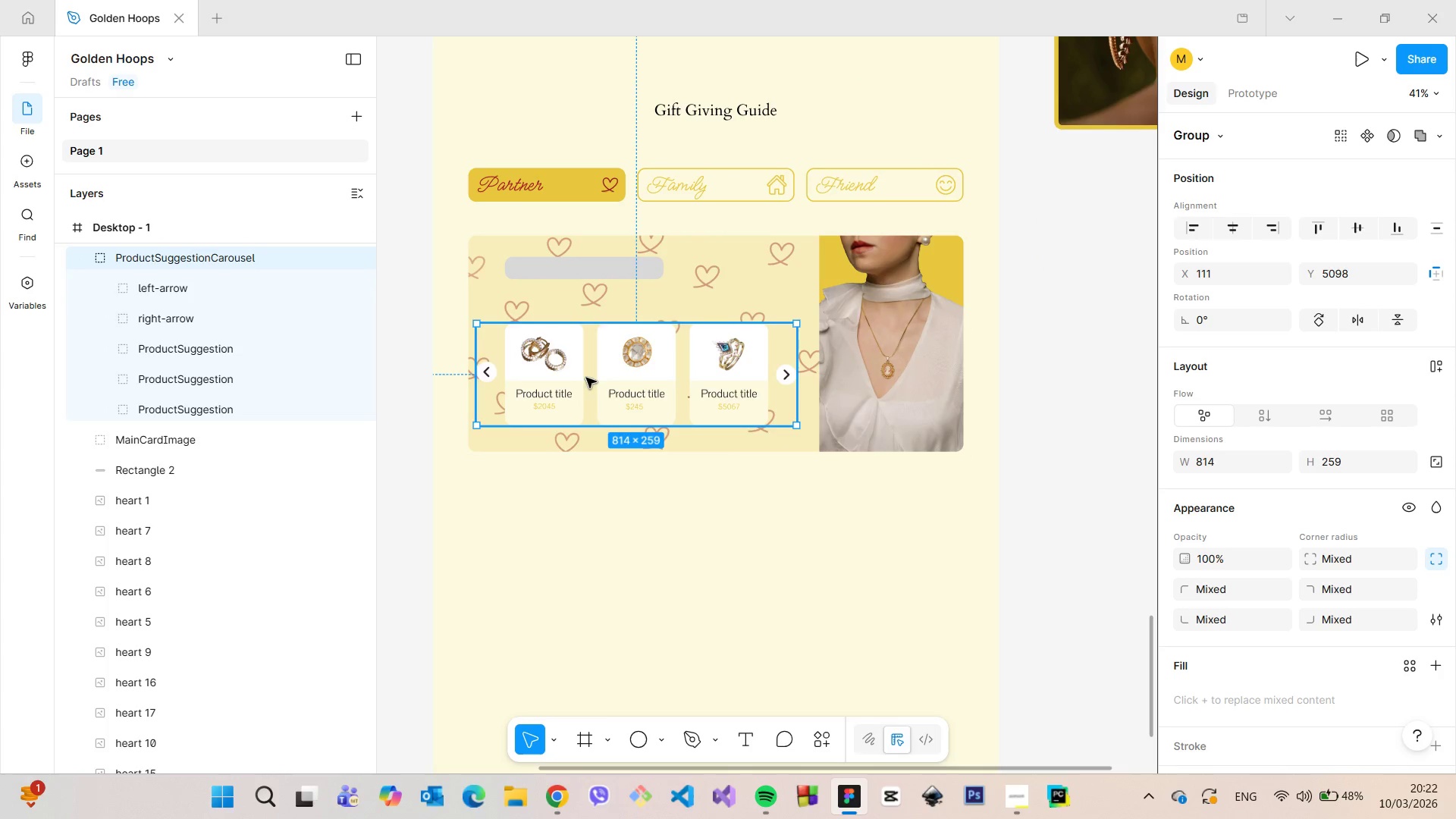 
left_click_drag(start_coordinate=[592, 376], to_coordinate=[605, 378])
 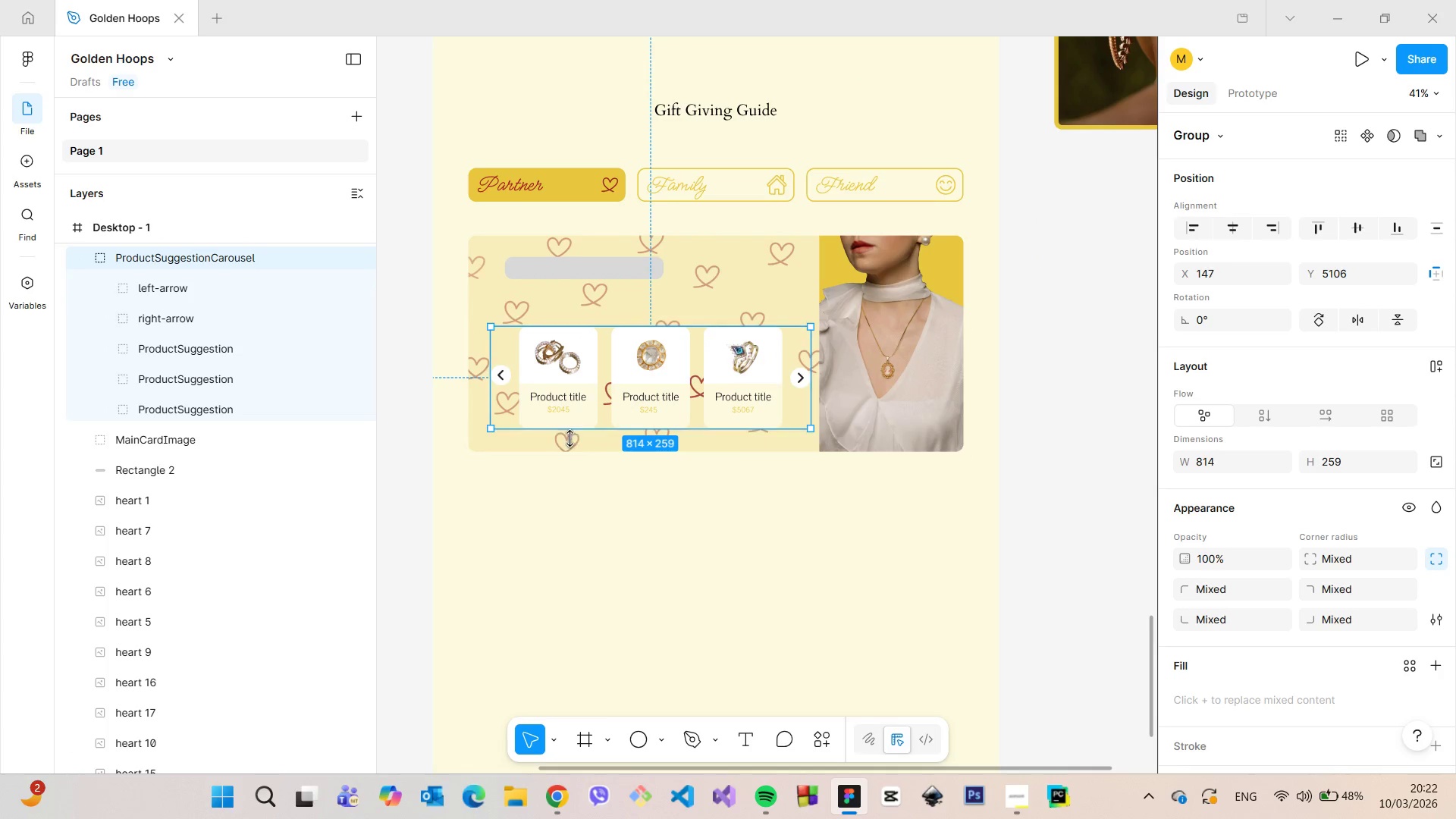 
hold_key(key=AltLeft, duration=1.5)
 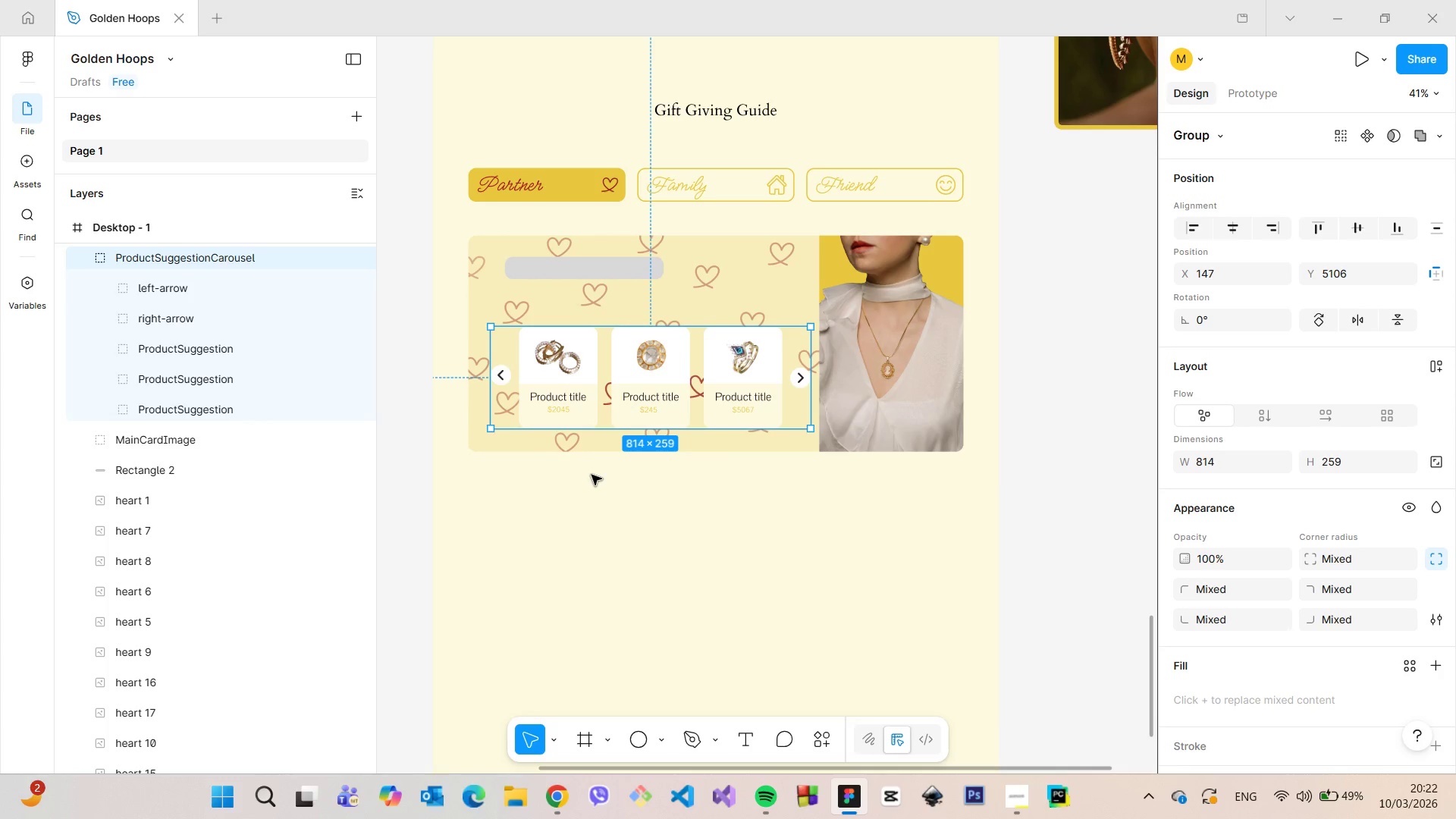 
left_click([592, 475])
 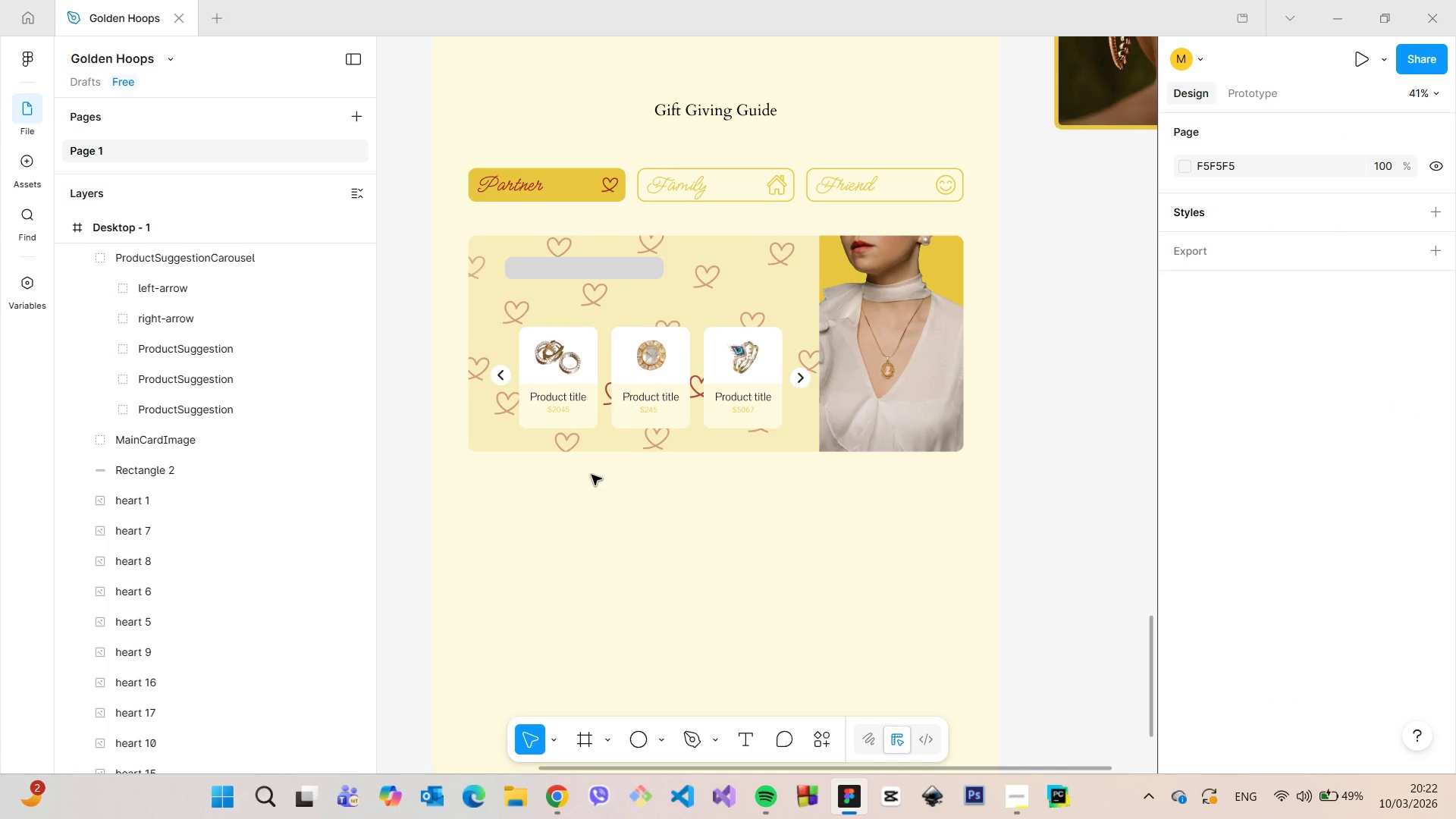 
scroll: coordinate [591, 475], scroll_direction: down, amount: 2.0
 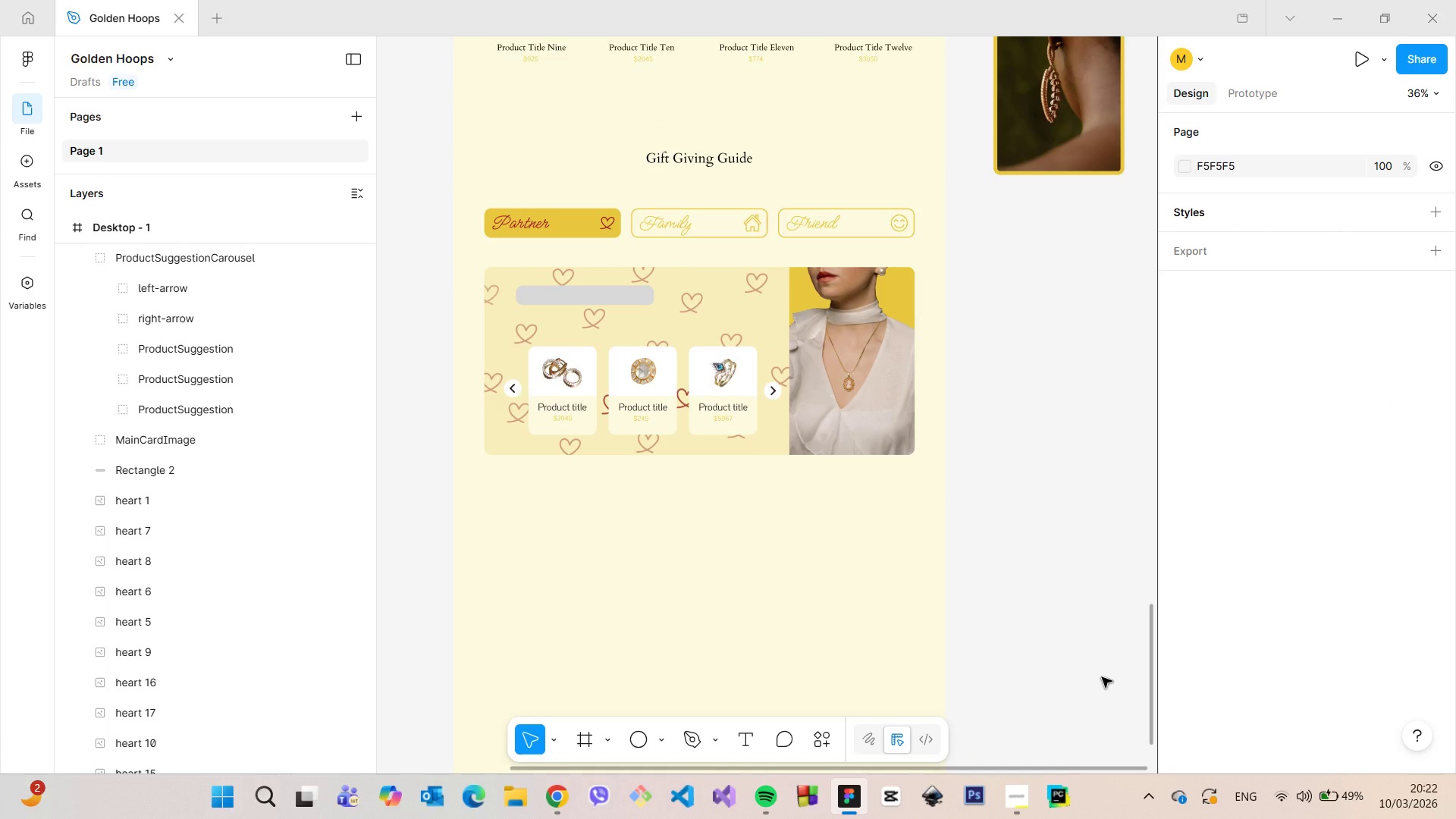 
wait(5.54)
 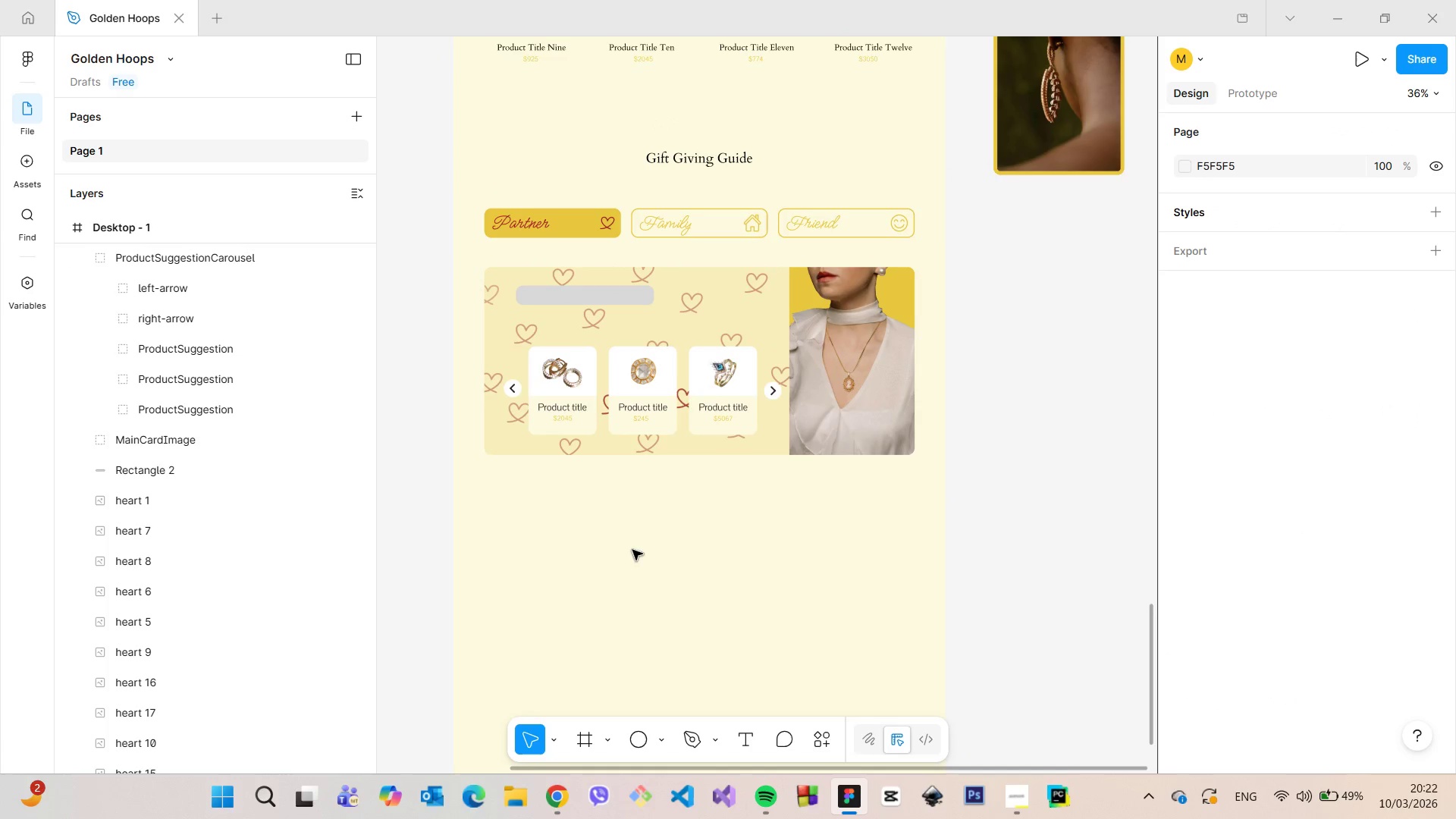 
left_click_drag(start_coordinate=[1145, 642], to_coordinate=[1146, 630])
 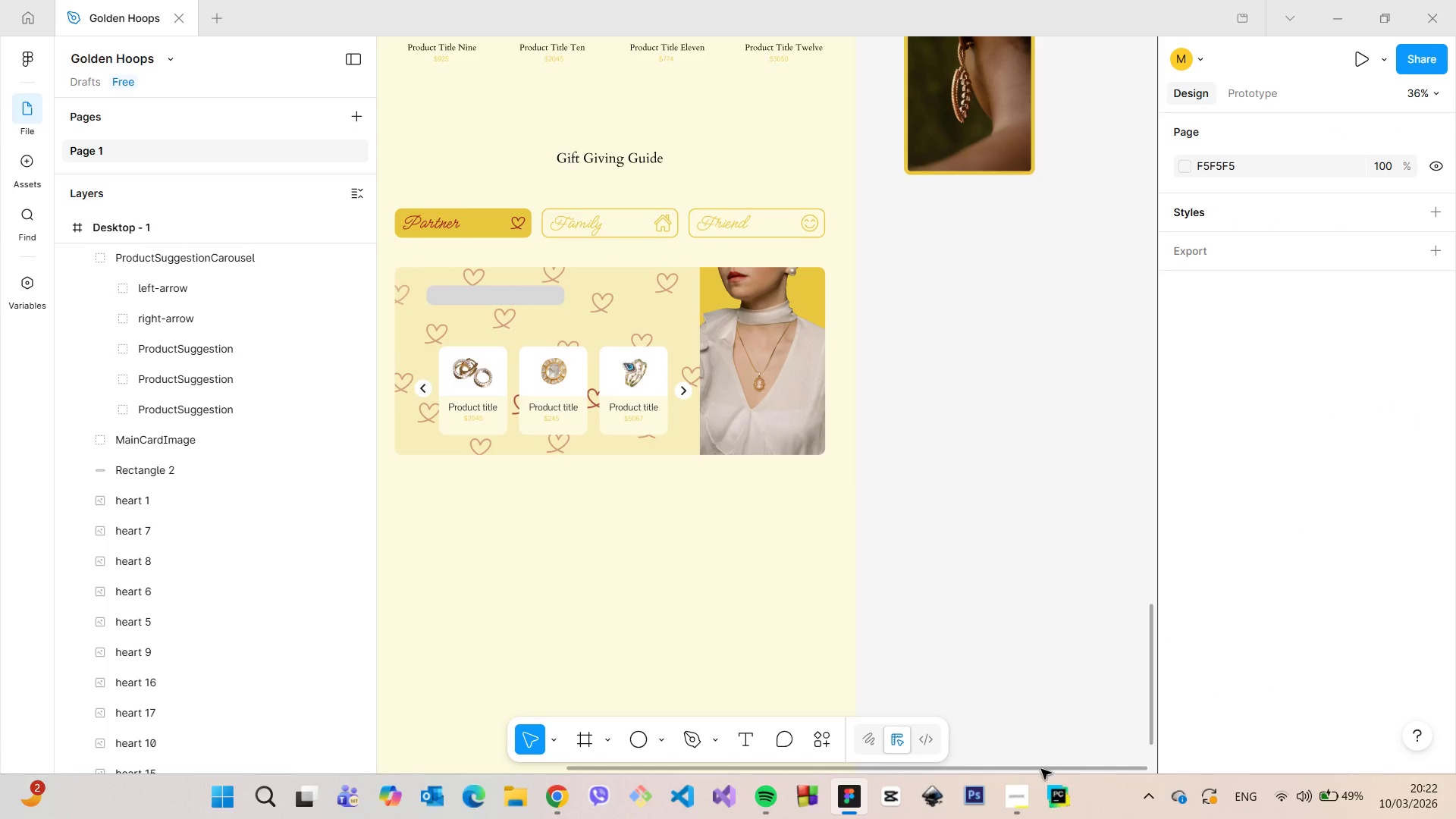 
left_click_drag(start_coordinate=[1041, 769], to_coordinate=[905, 756])
 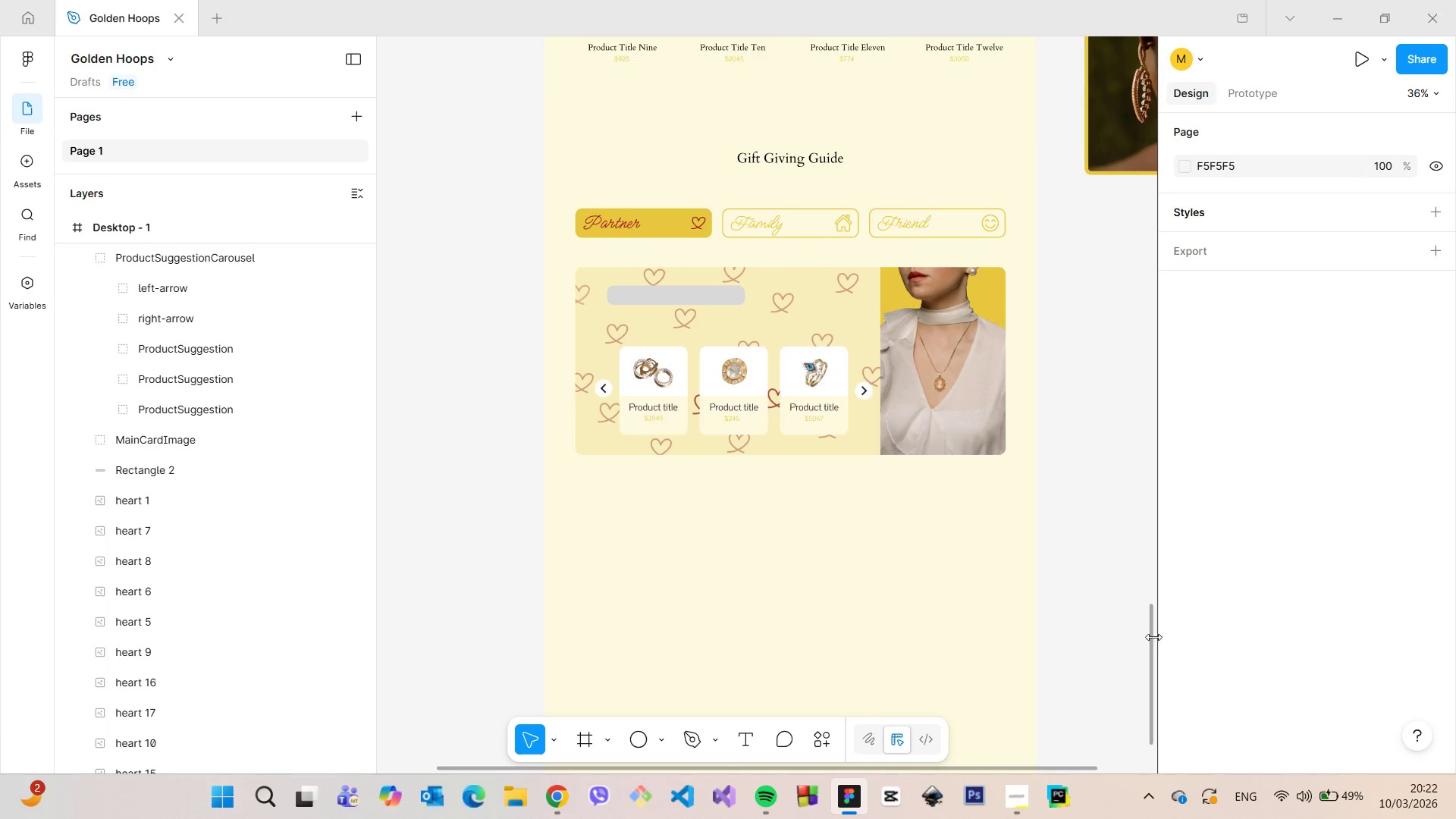 
left_click_drag(start_coordinate=[1149, 636], to_coordinate=[1150, 623])
 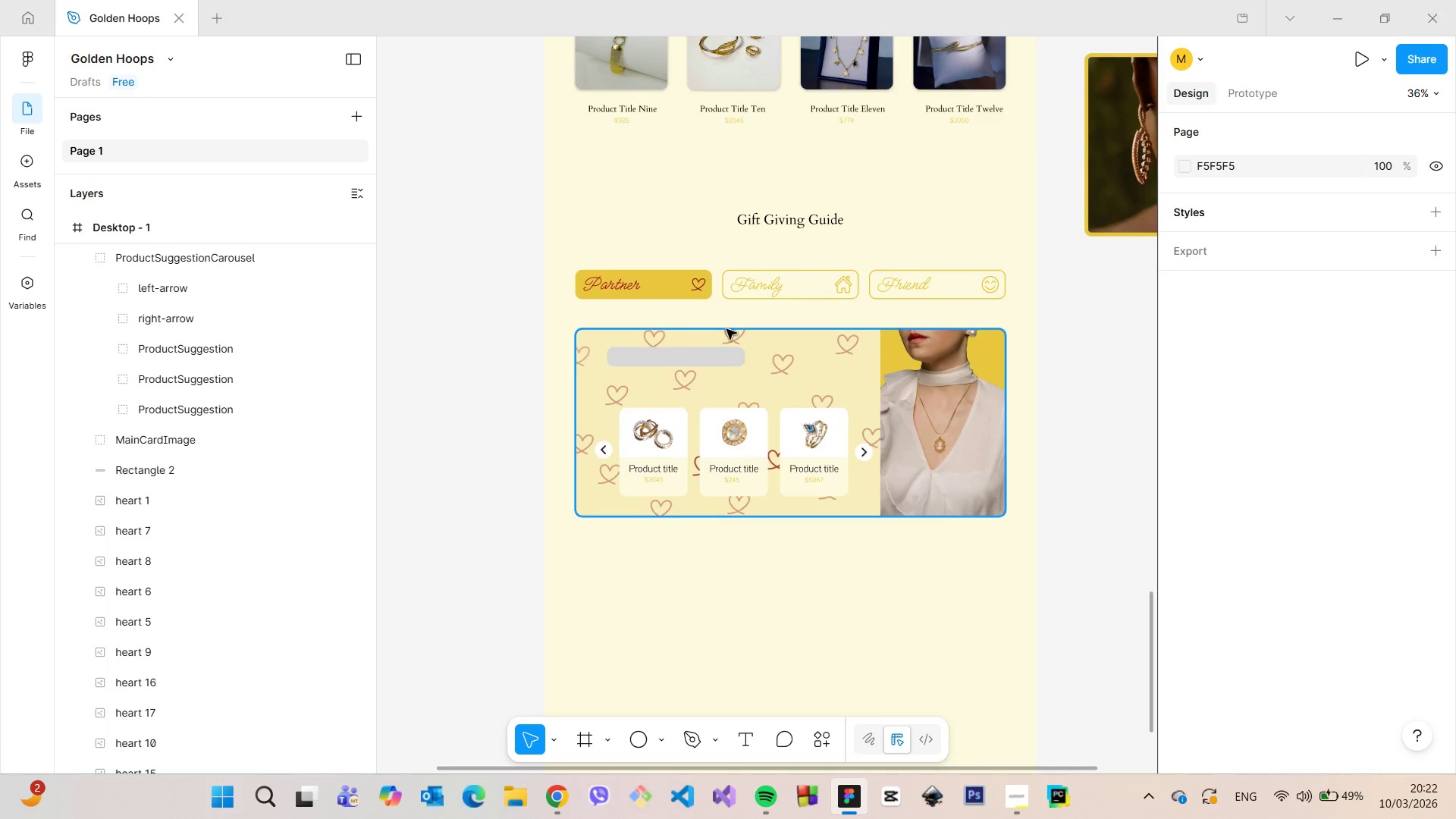 
scroll: coordinate [817, 354], scroll_direction: up, amount: 3.0
 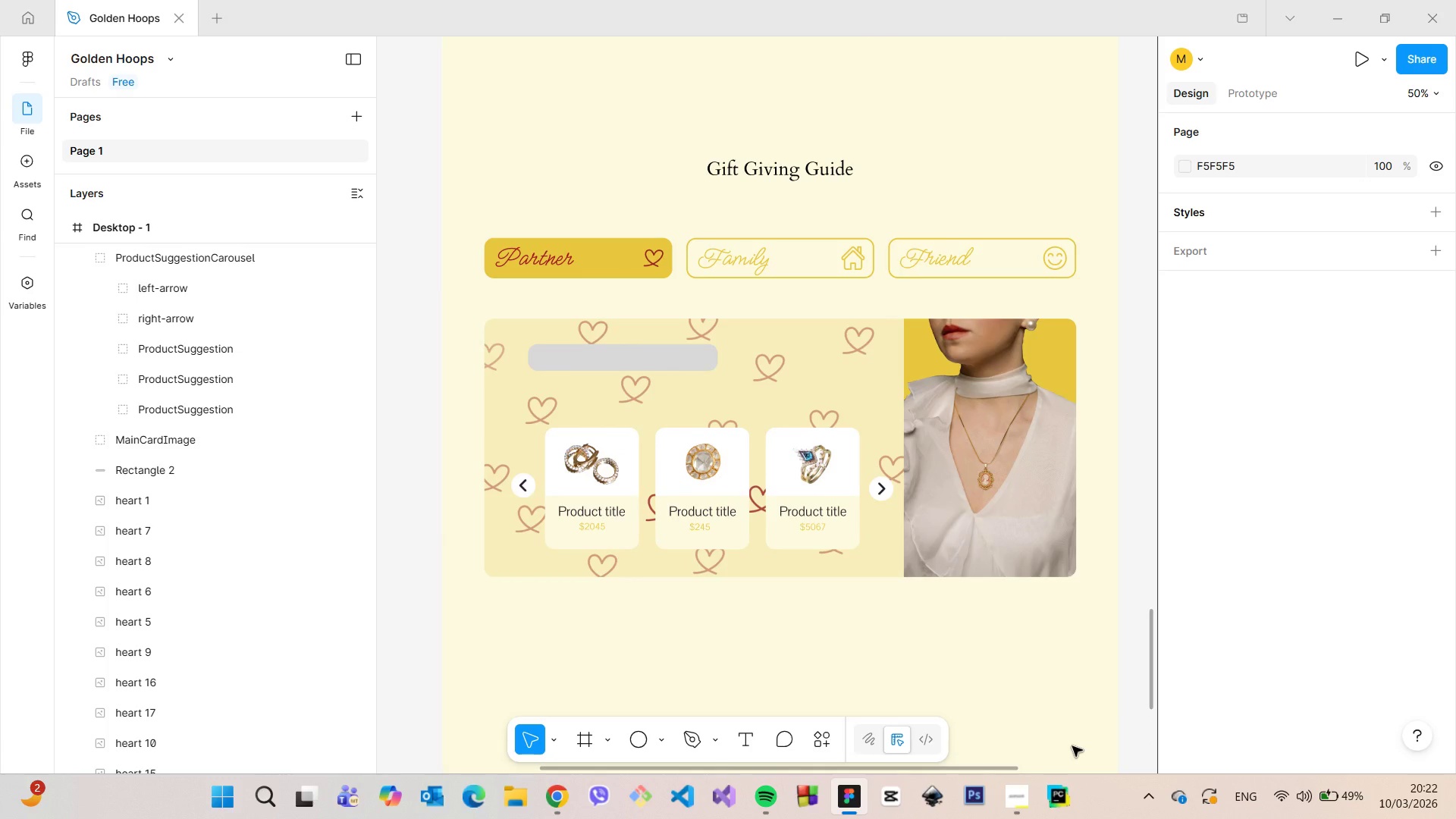 
wait(7.1)
 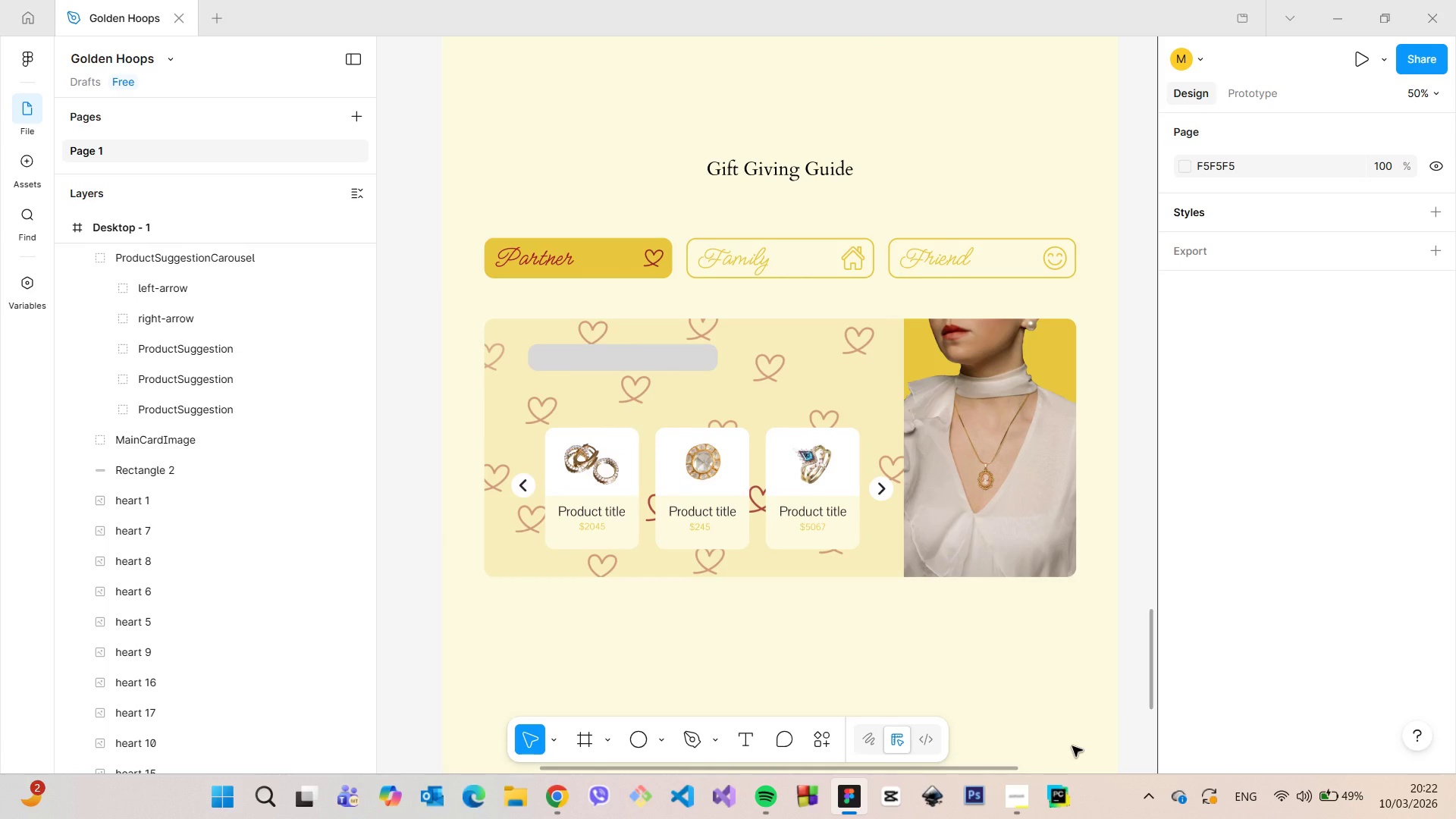 
scroll: coordinate [801, 392], scroll_direction: down, amount: 4.0
 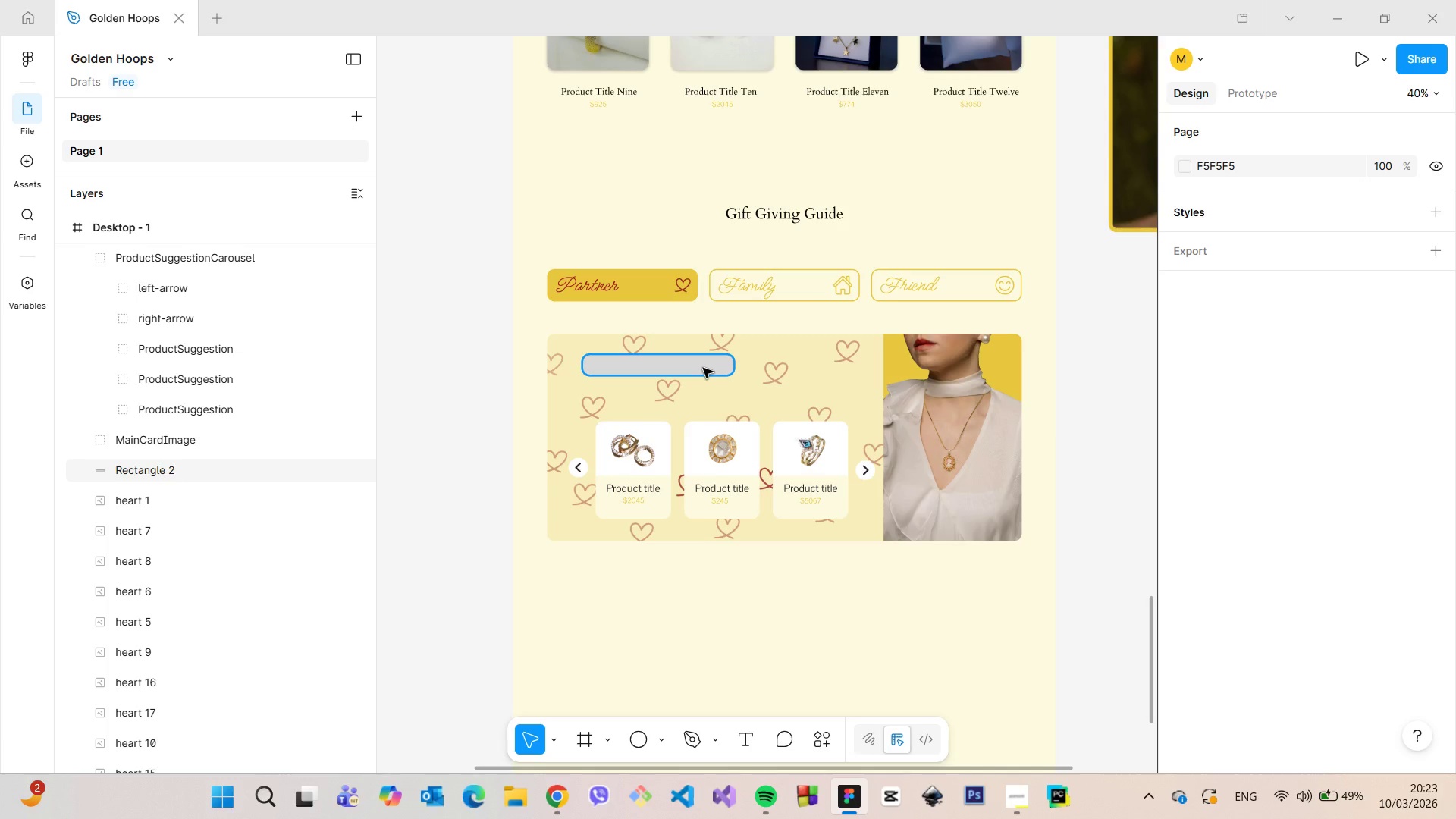 
wait(15.18)
 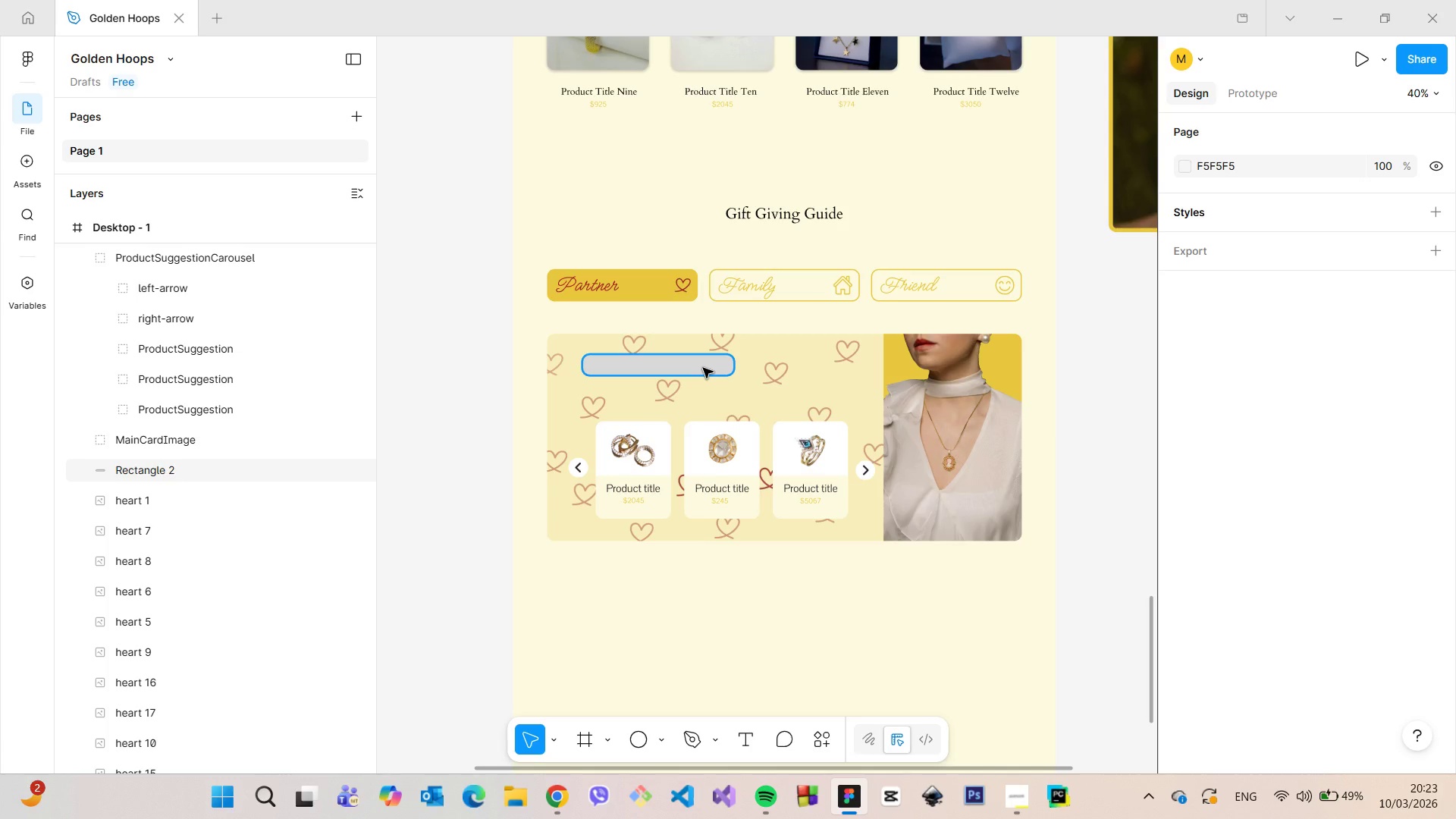 
left_click([702, 370])
 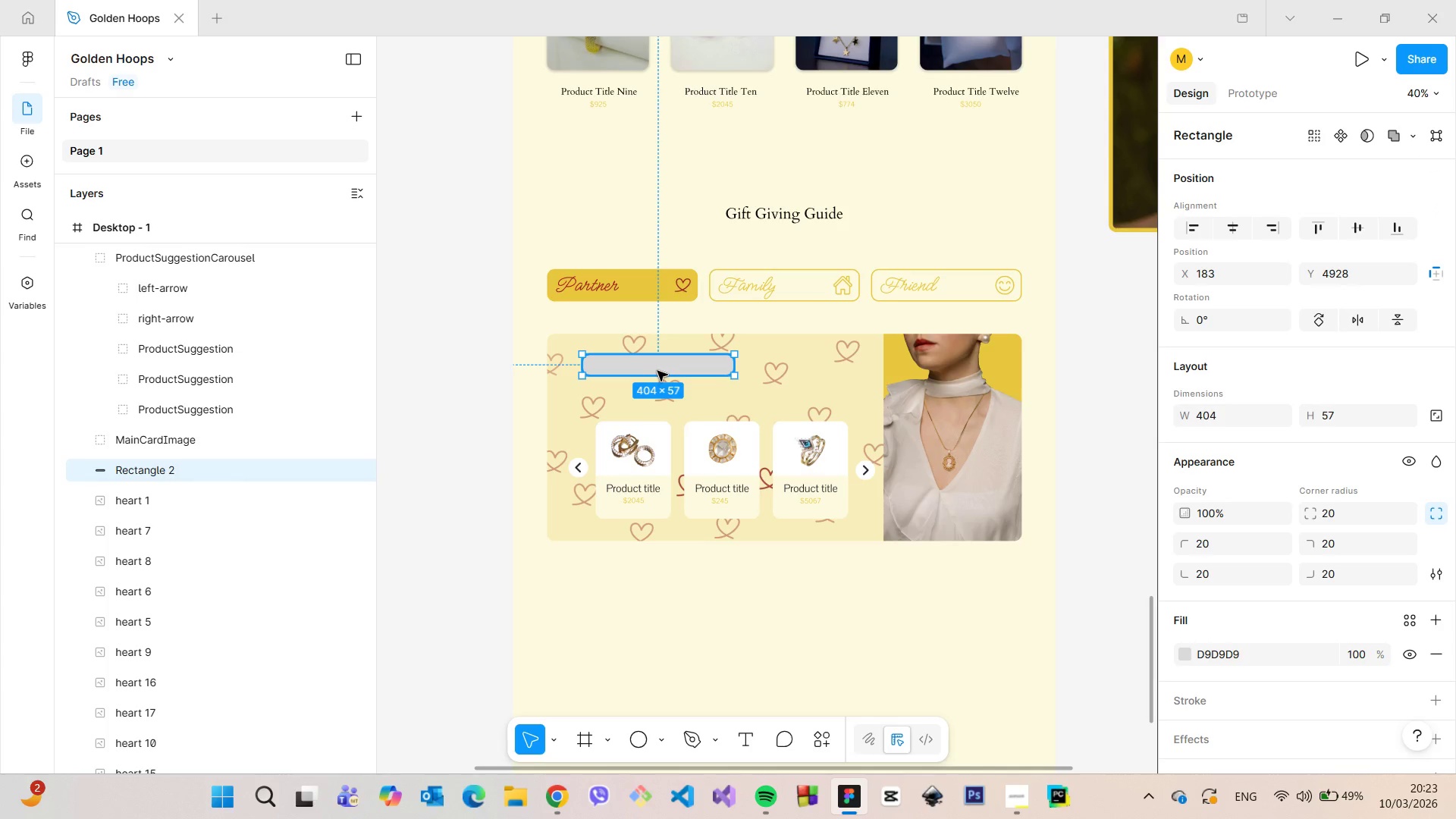 
left_click_drag(start_coordinate=[661, 370], to_coordinate=[675, 374])
 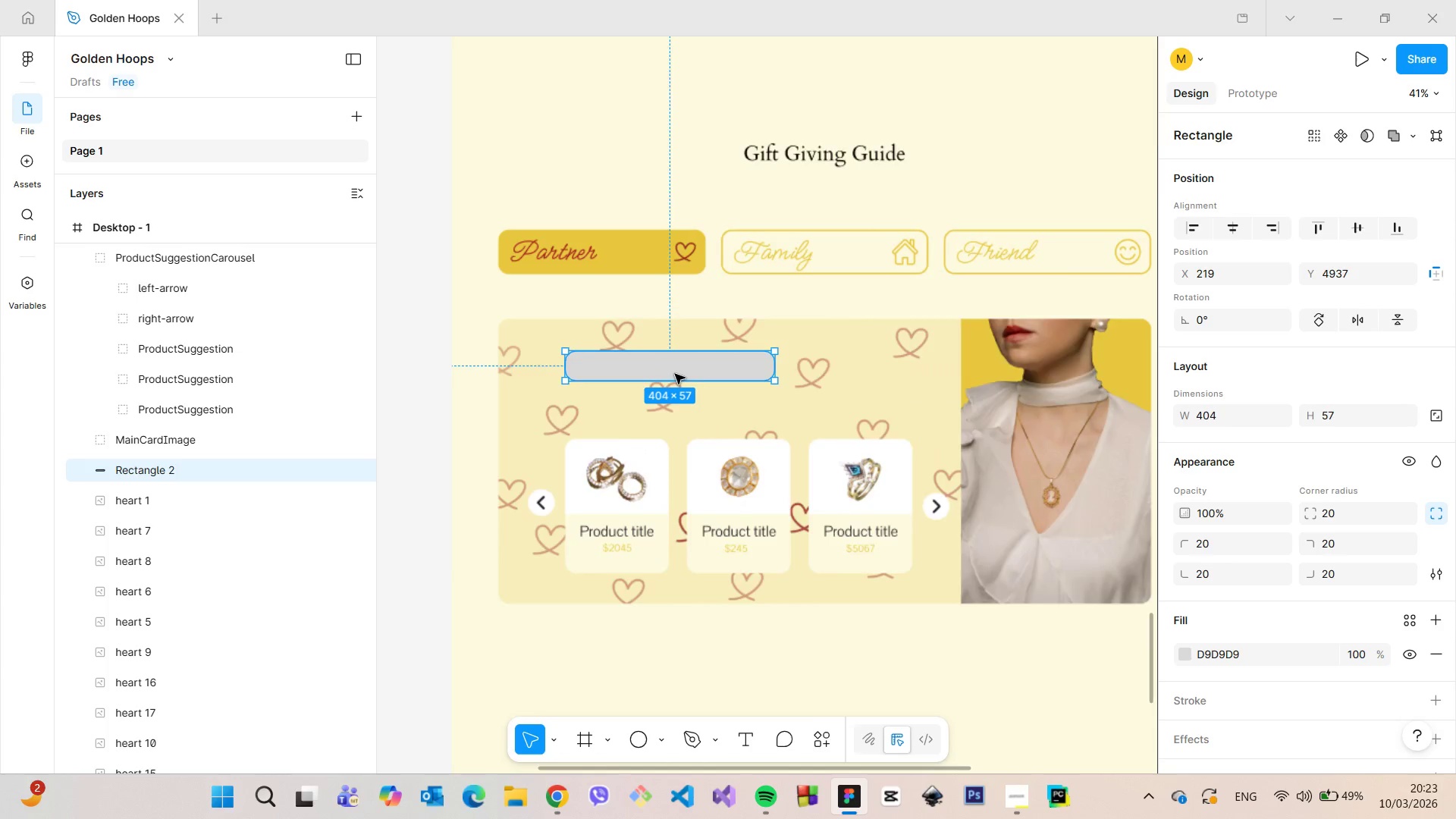 
scroll: coordinate [675, 374], scroll_direction: up, amount: 5.0
 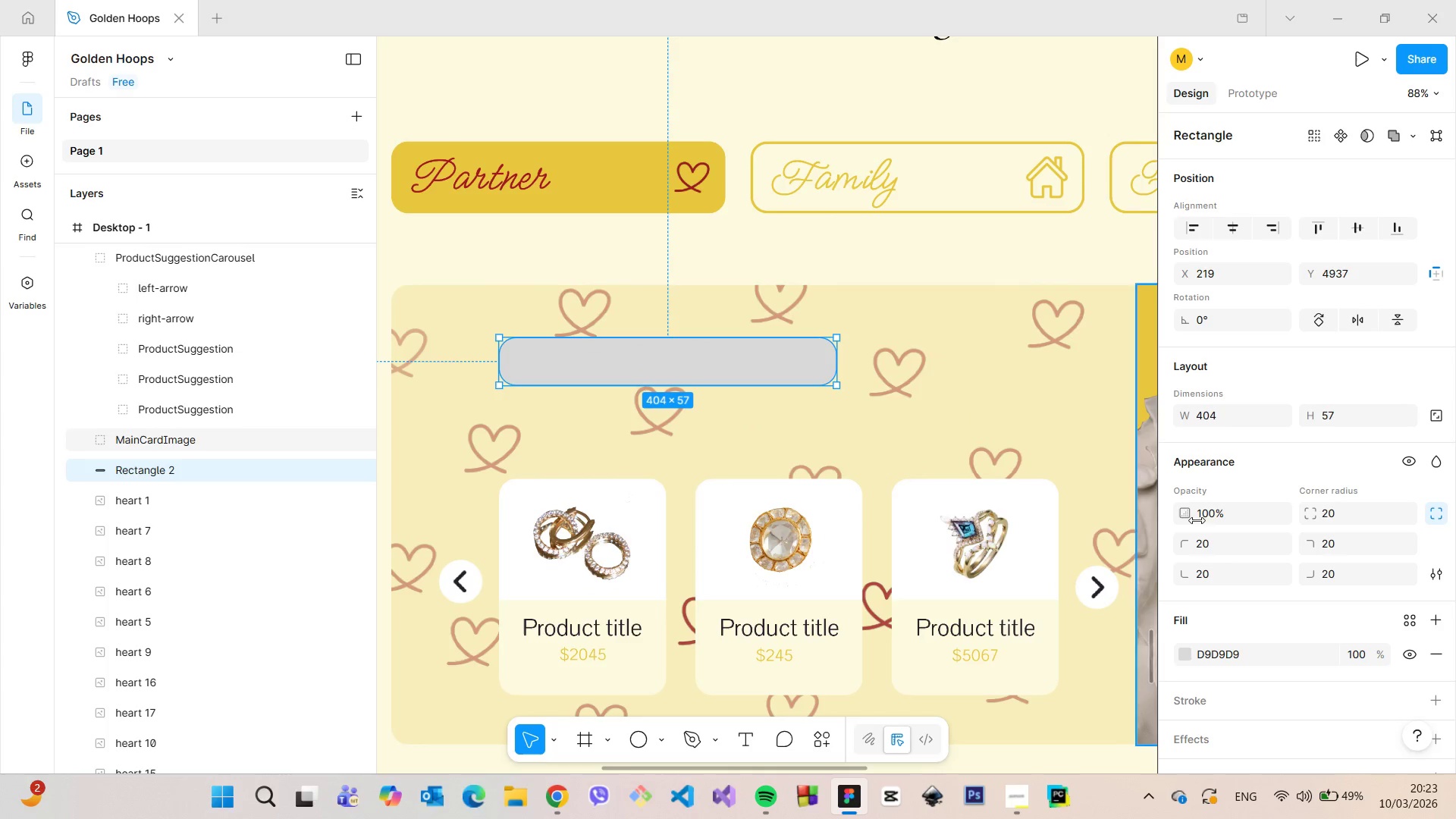 
scroll: coordinate [1234, 551], scroll_direction: down, amount: 3.0
 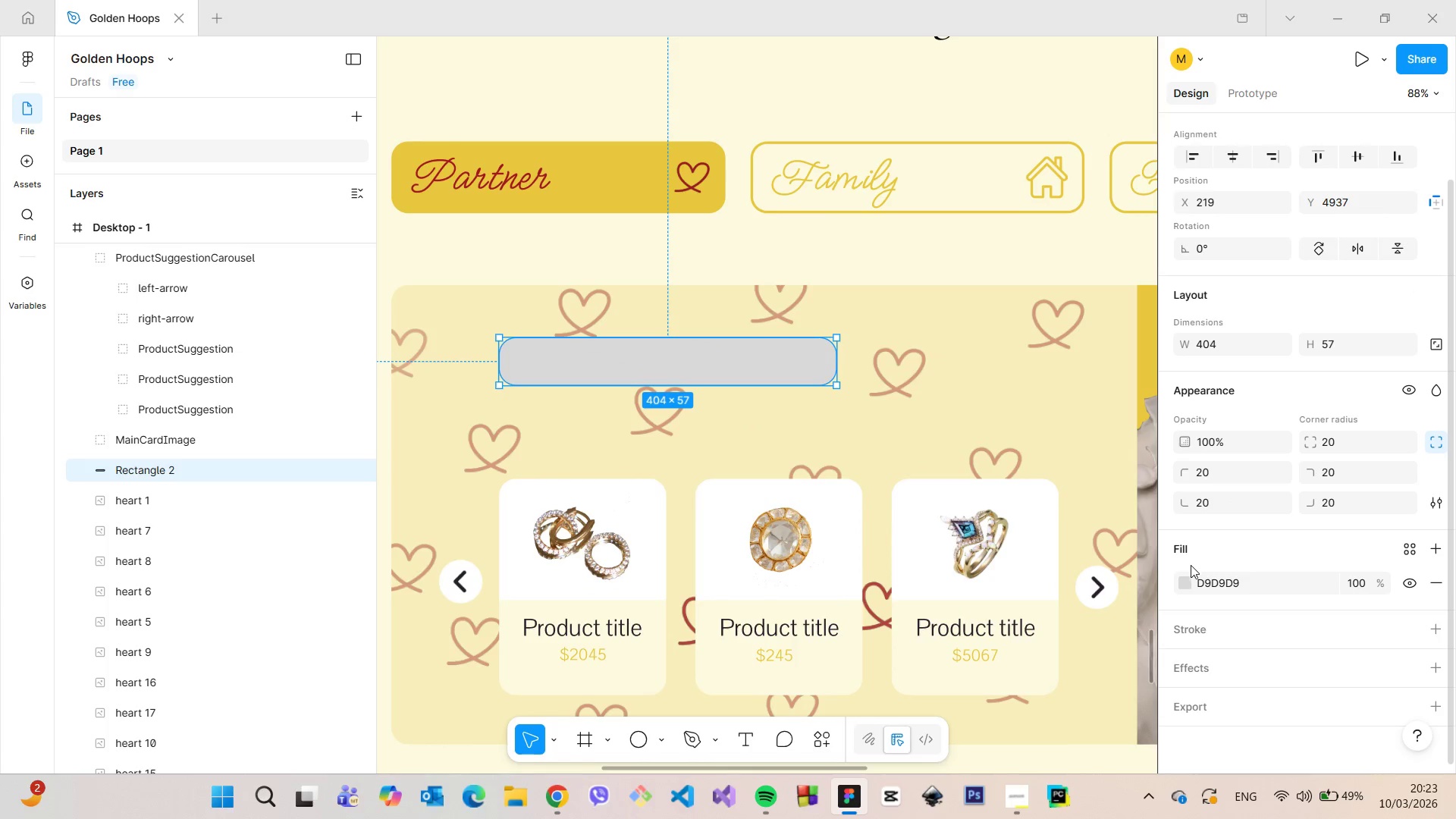 
left_click([1185, 580])
 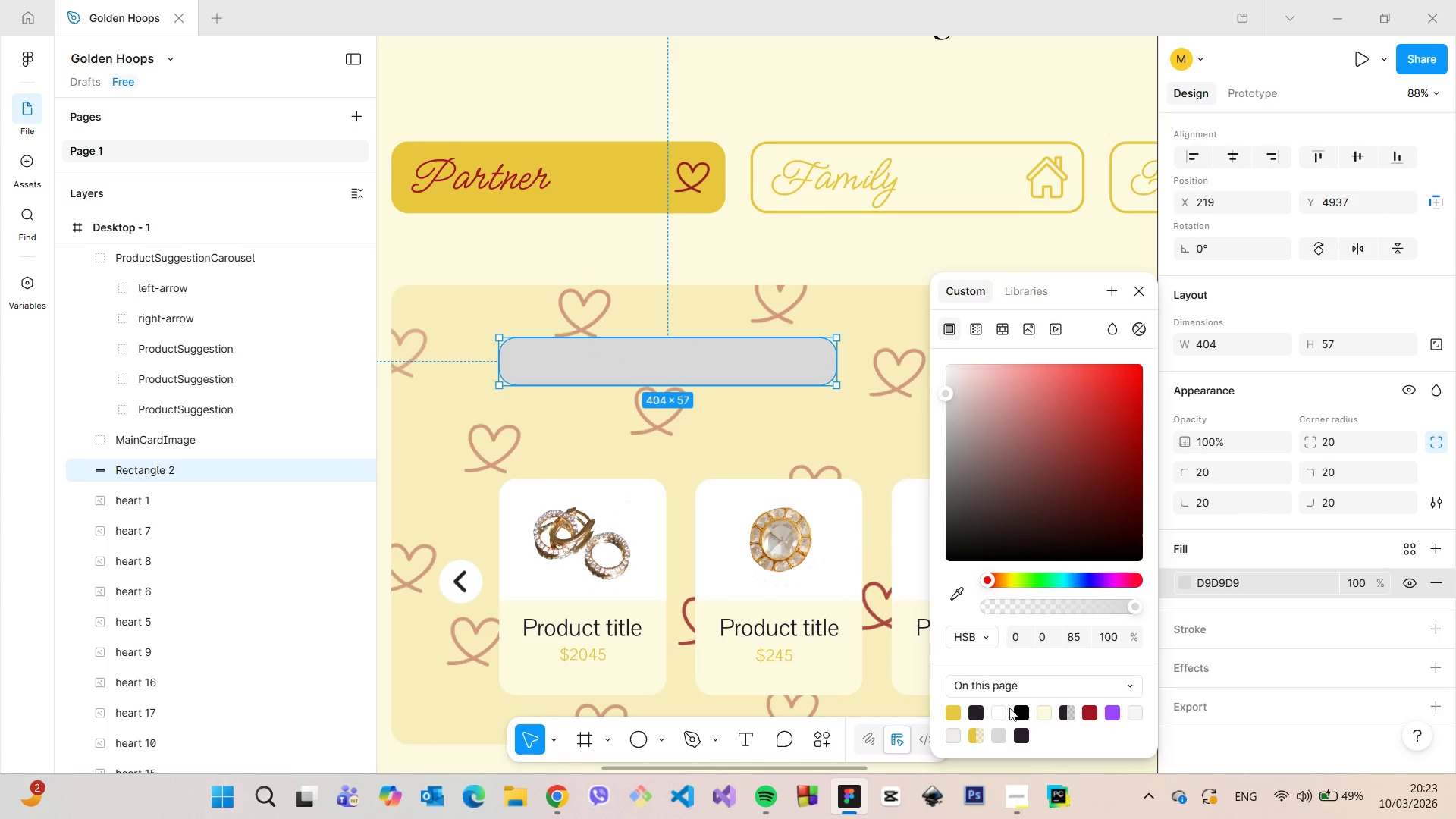 
left_click([1005, 710])
 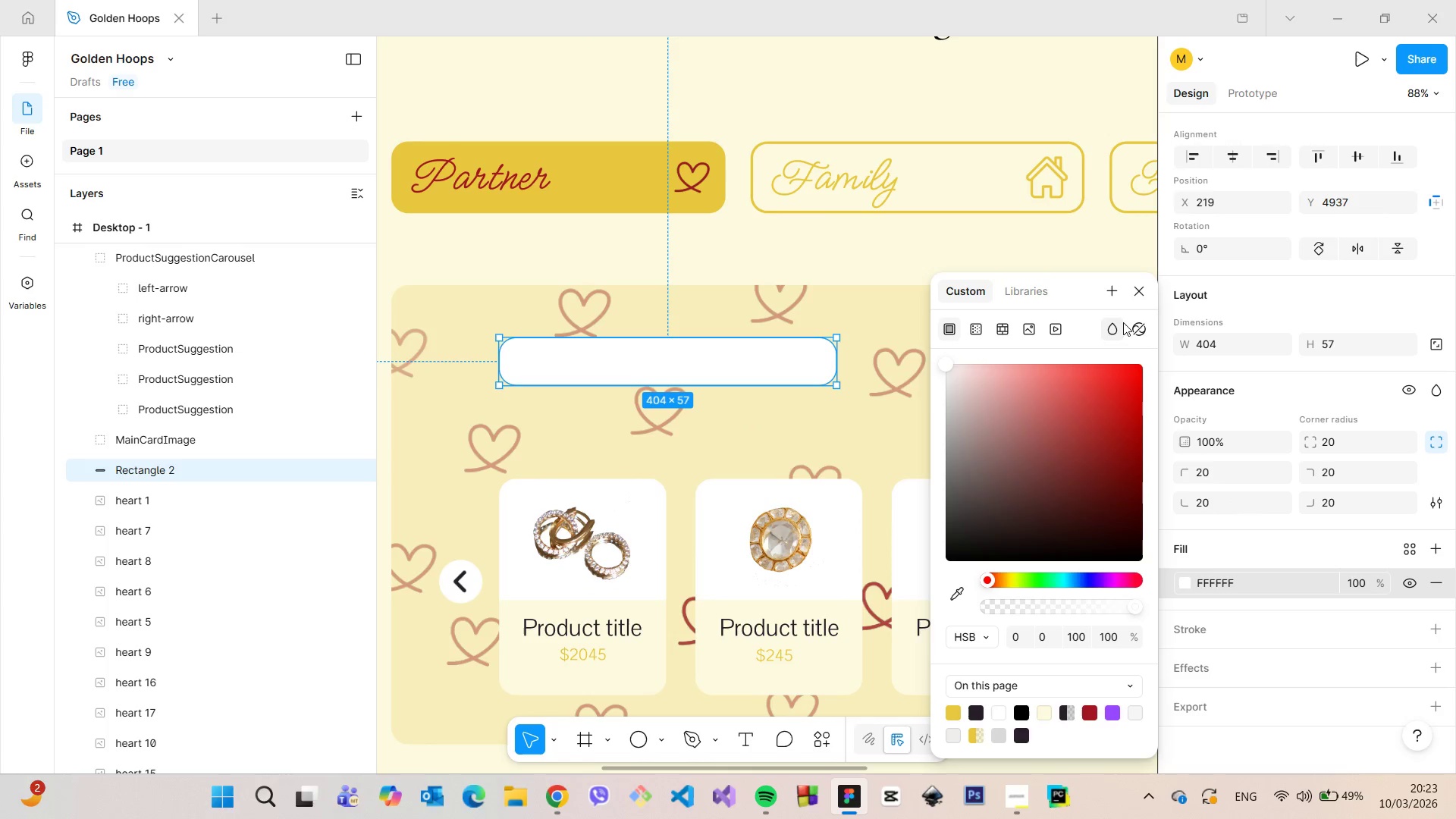 
left_click([1142, 289])
 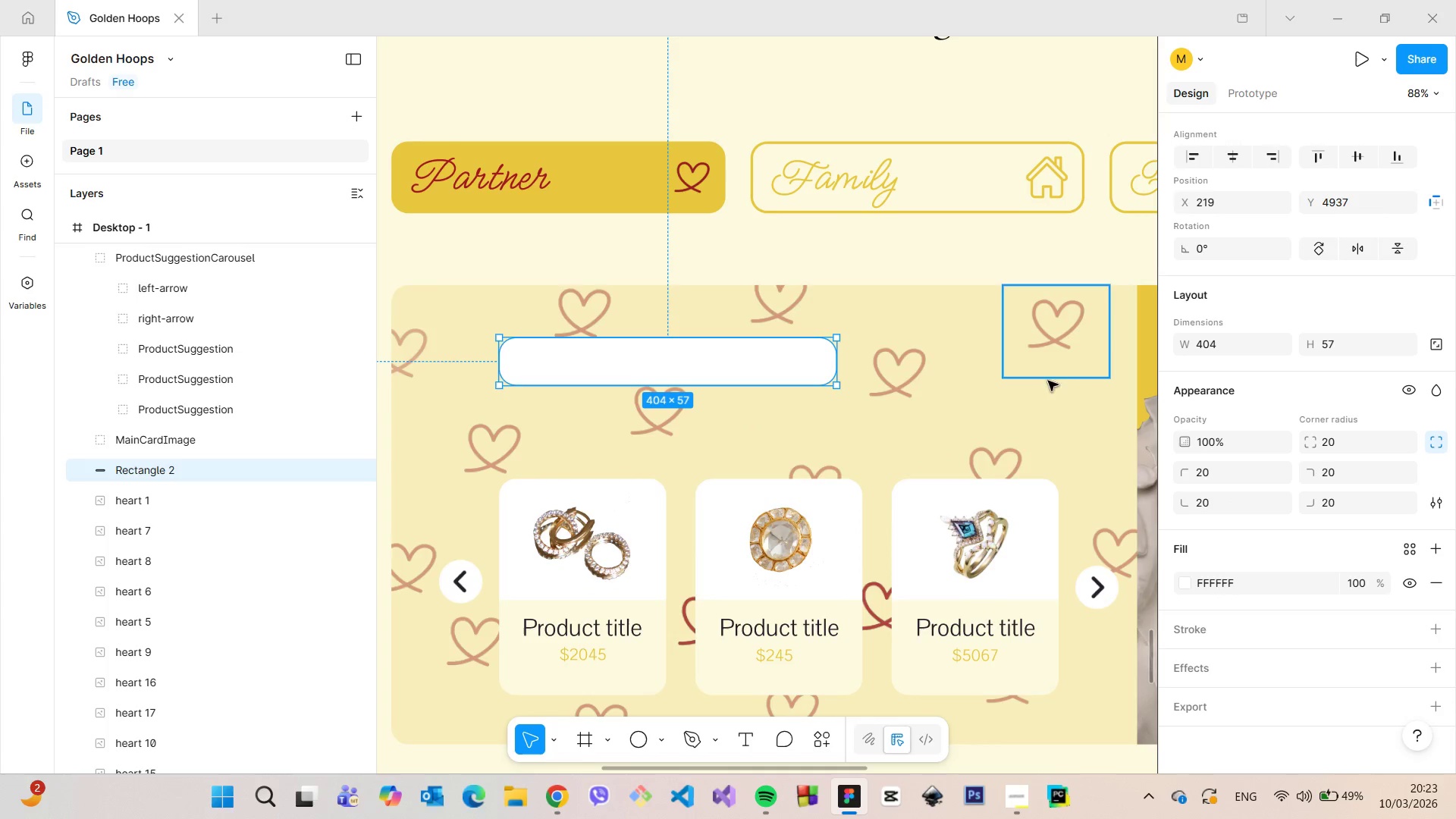 
scroll: coordinate [1033, 387], scroll_direction: down, amount: 3.0
 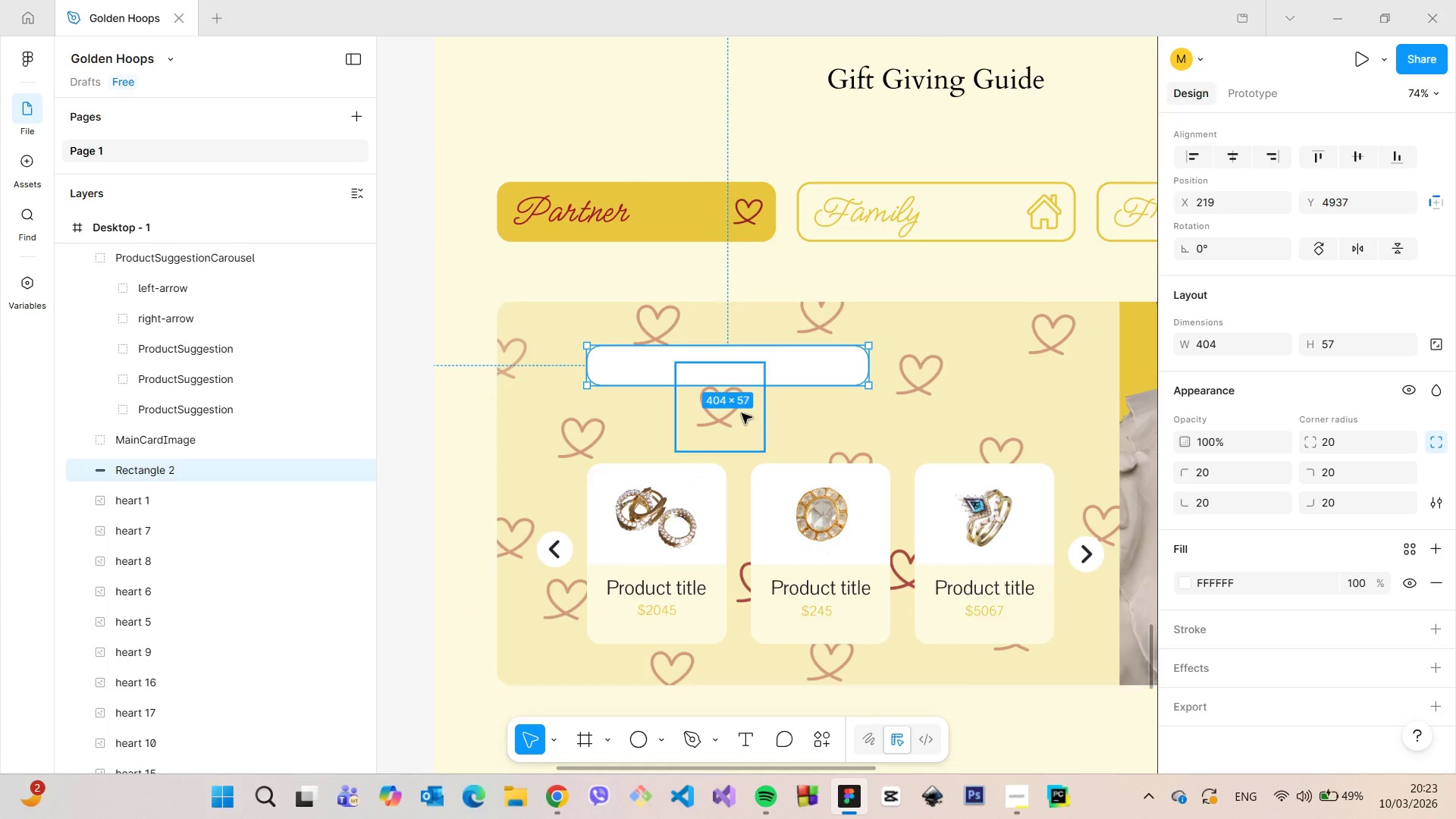 
left_click([745, 736])
 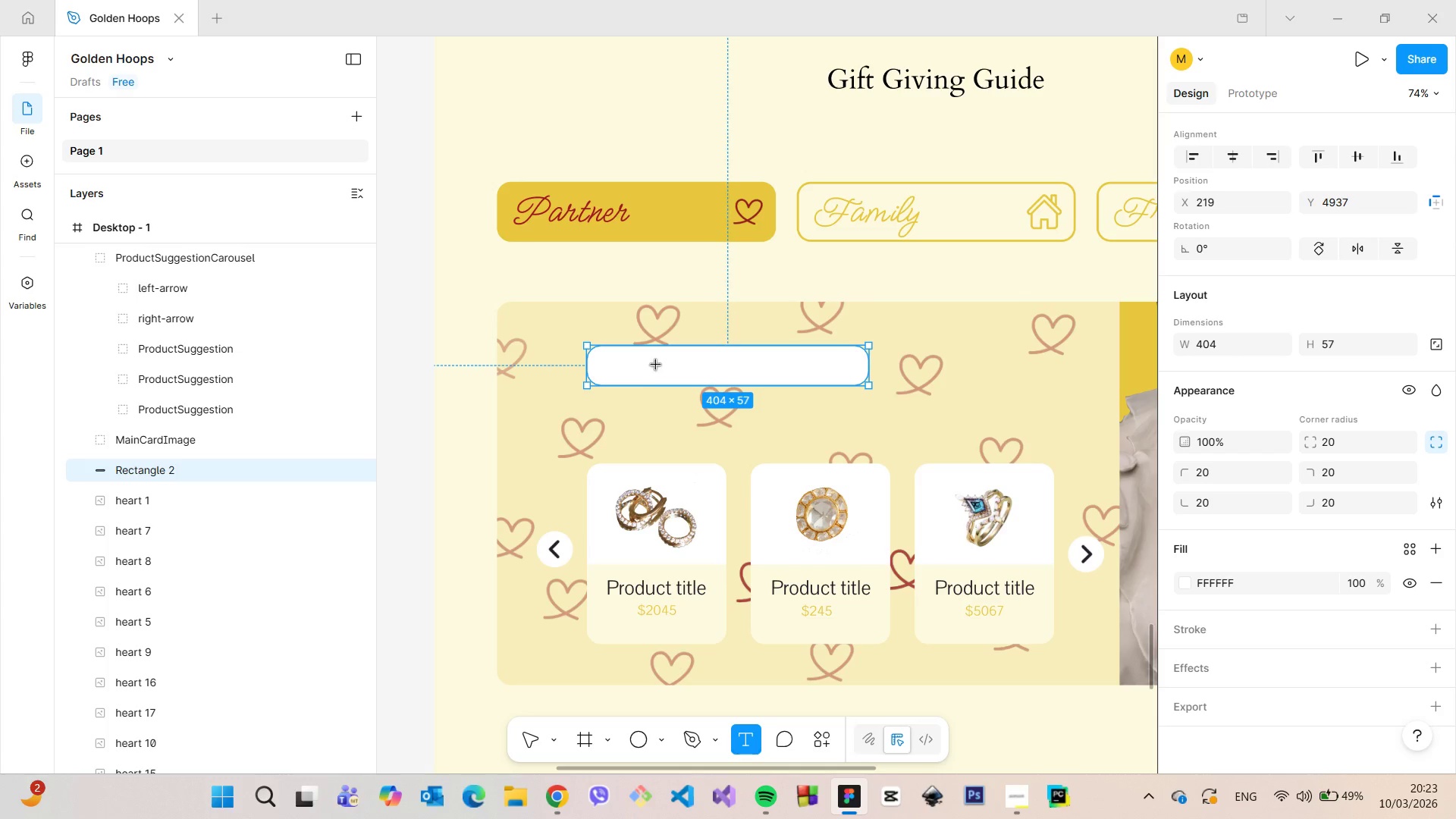 
left_click([646, 362])
 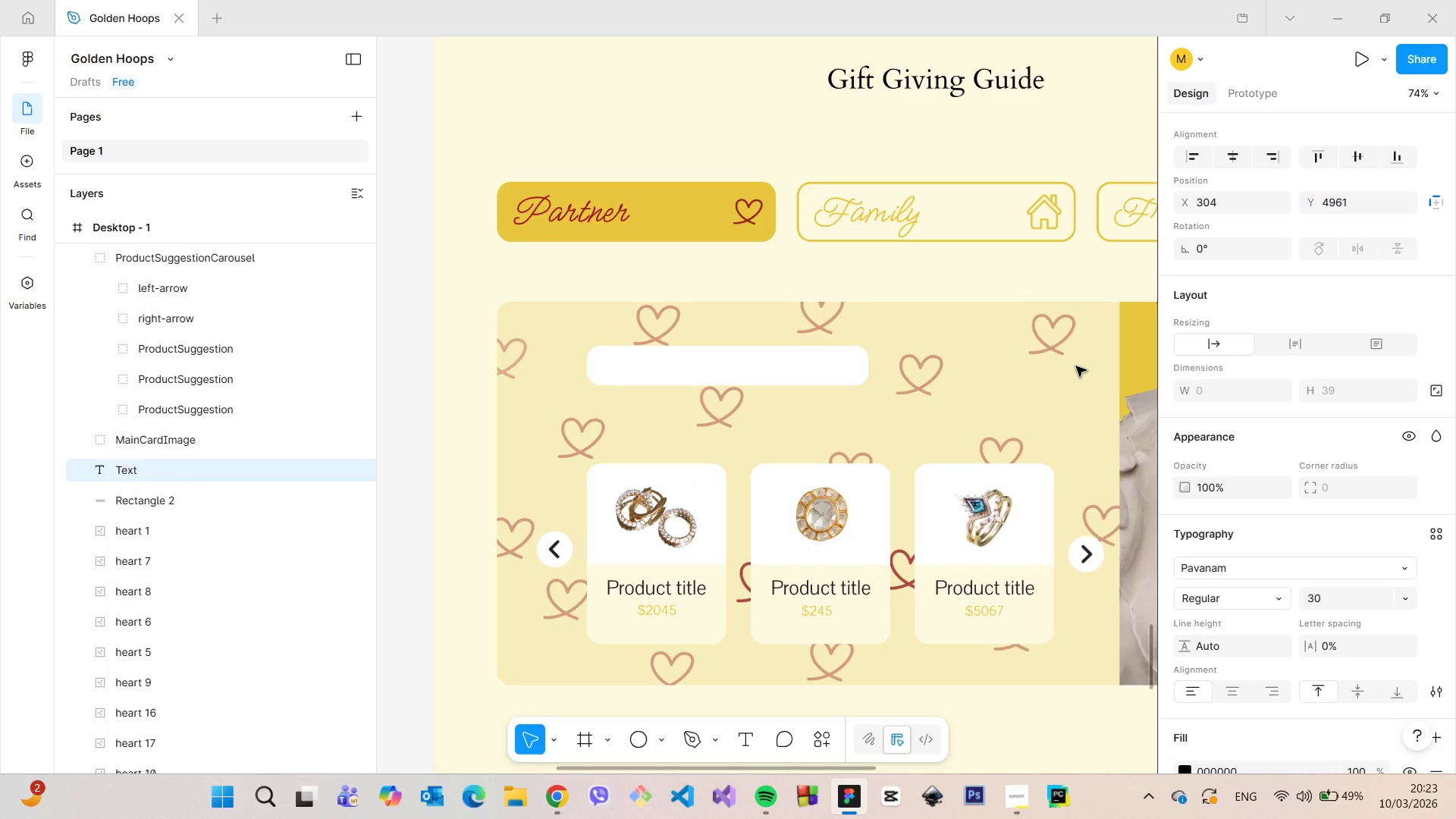 
type(1. Lorem ipsum)
 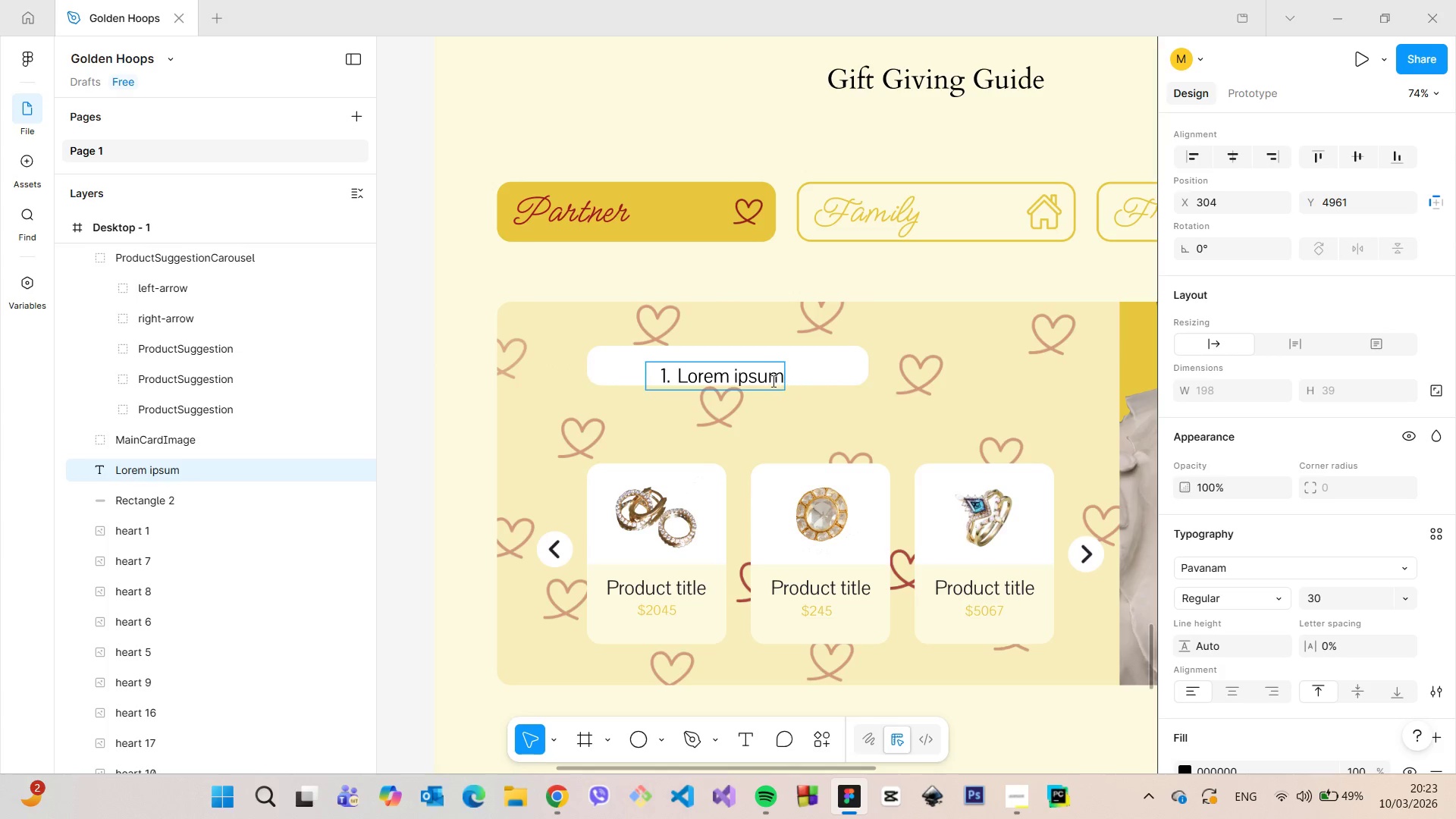 
double_click([764, 382])
 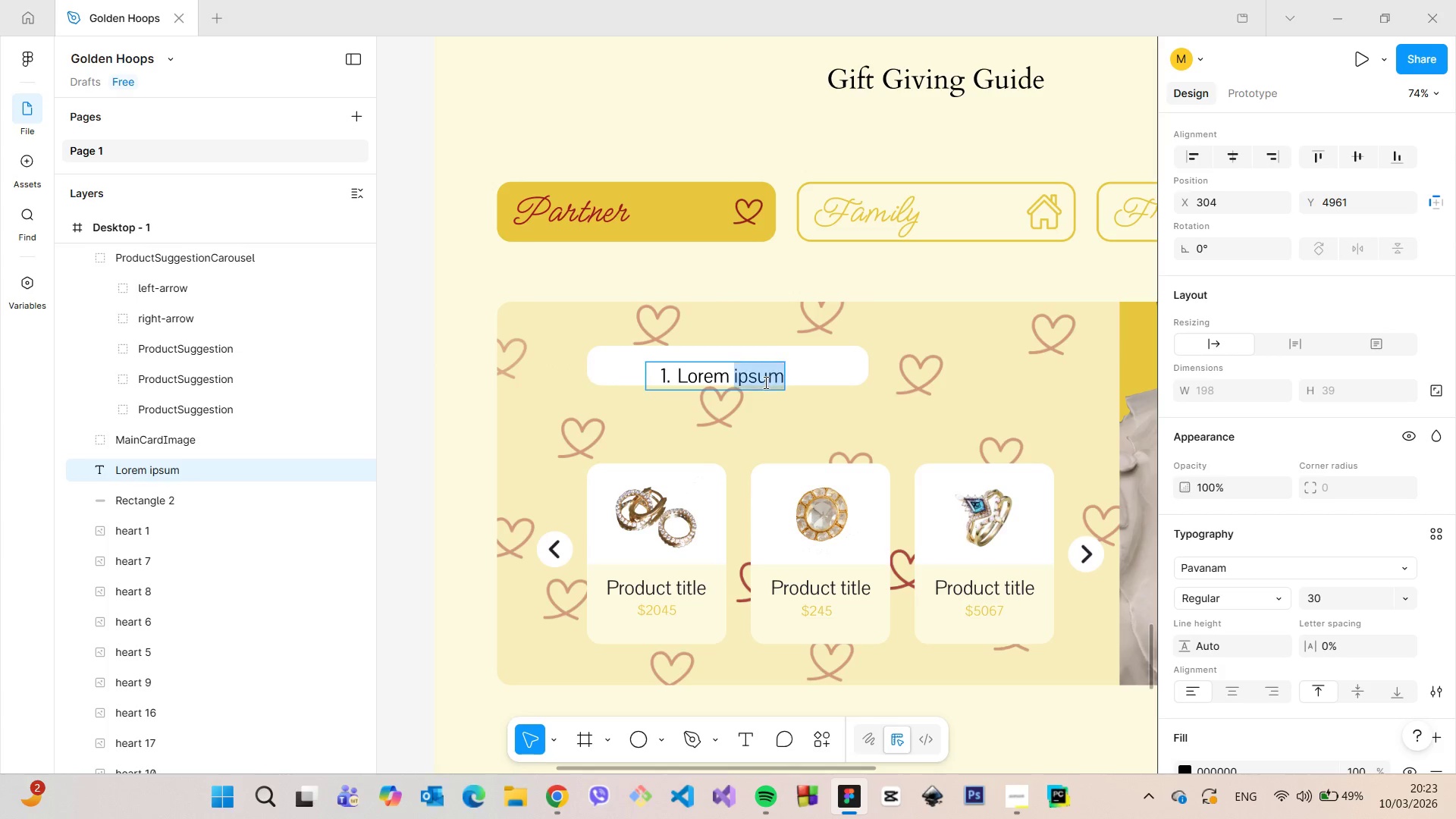 
triple_click([764, 382])
 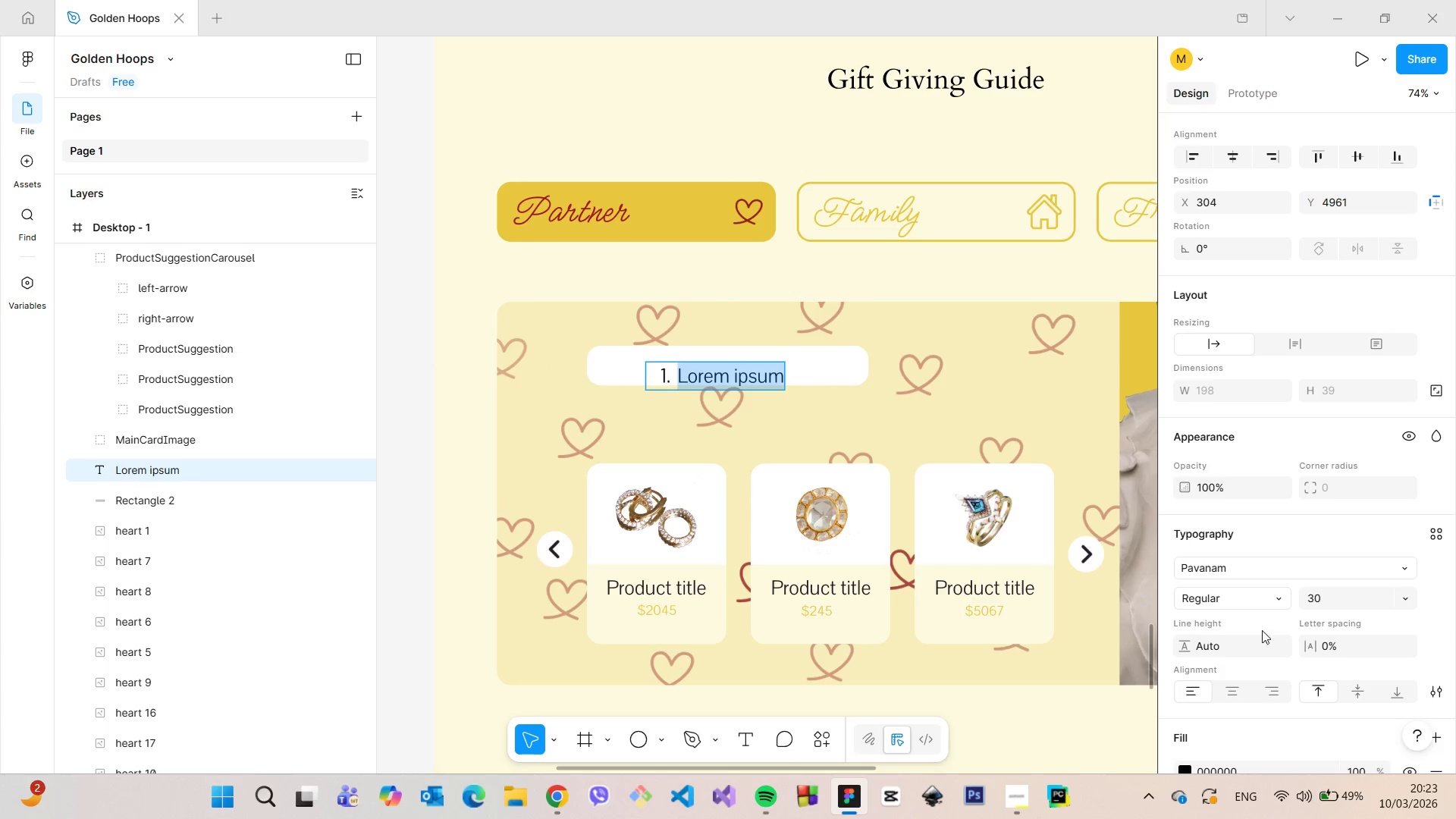 
scroll: coordinate [1312, 651], scroll_direction: down, amount: 4.0
 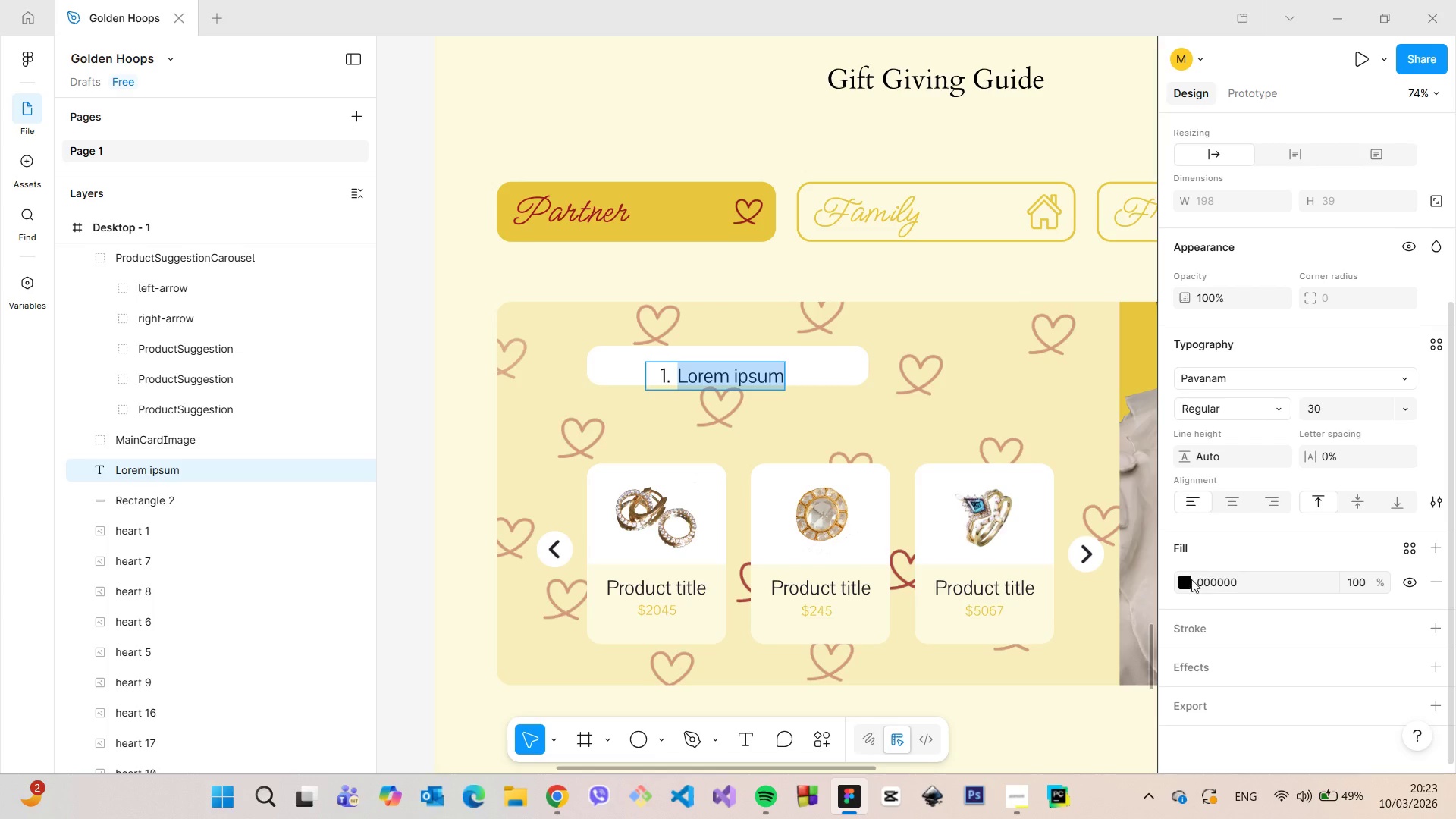 
left_click([1181, 581])
 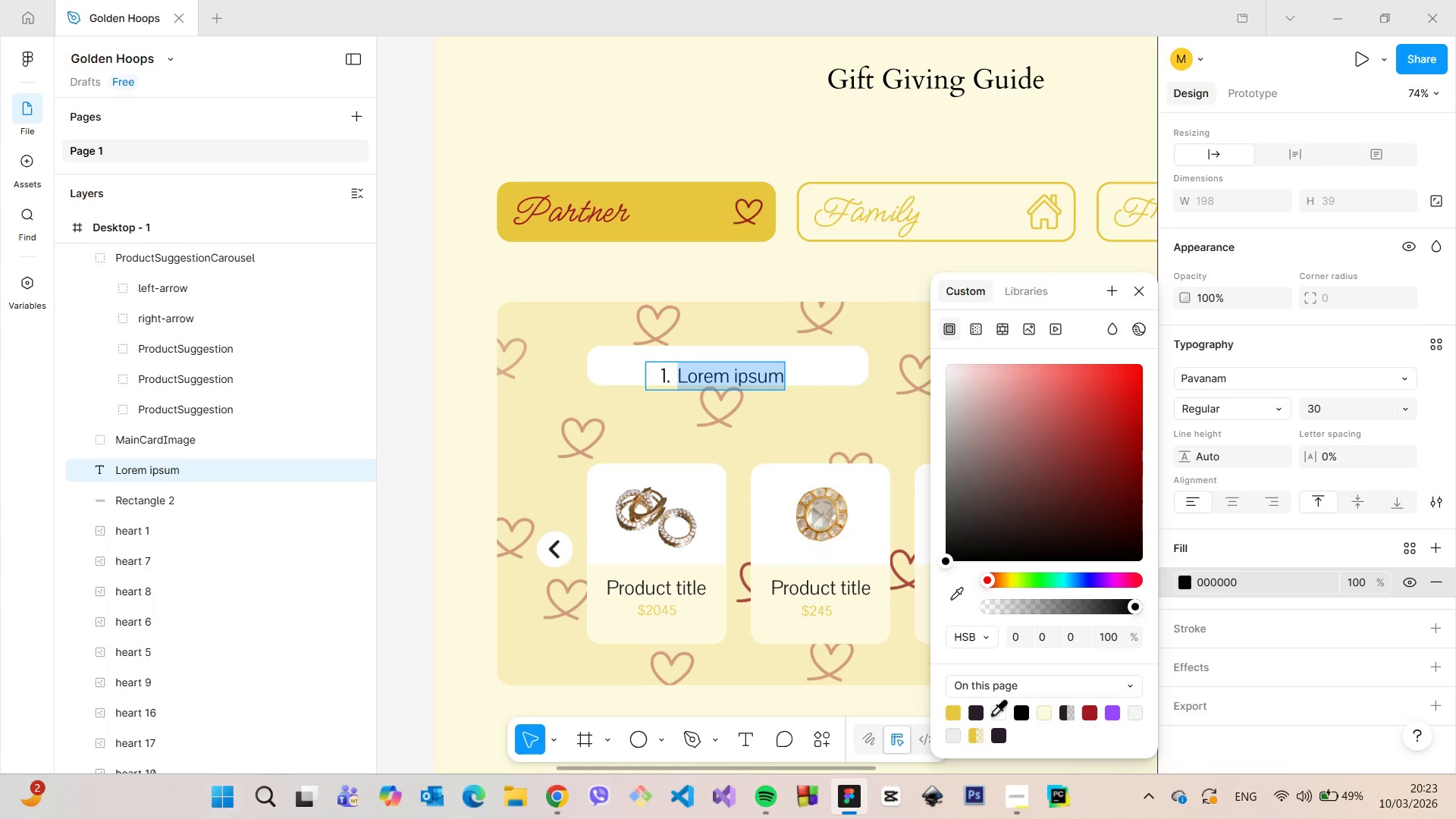 
left_click([980, 711])
 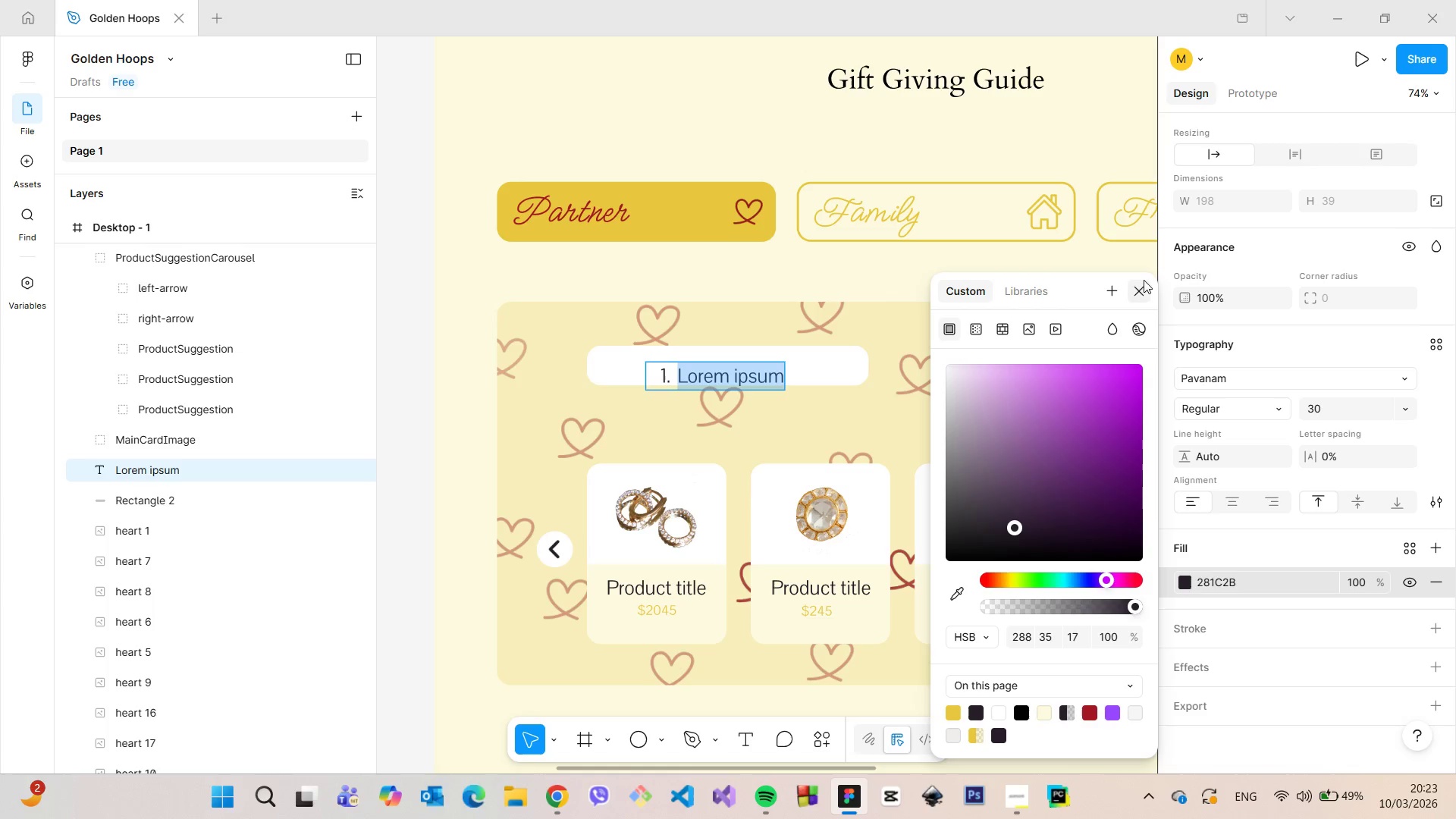 
left_click([1143, 288])
 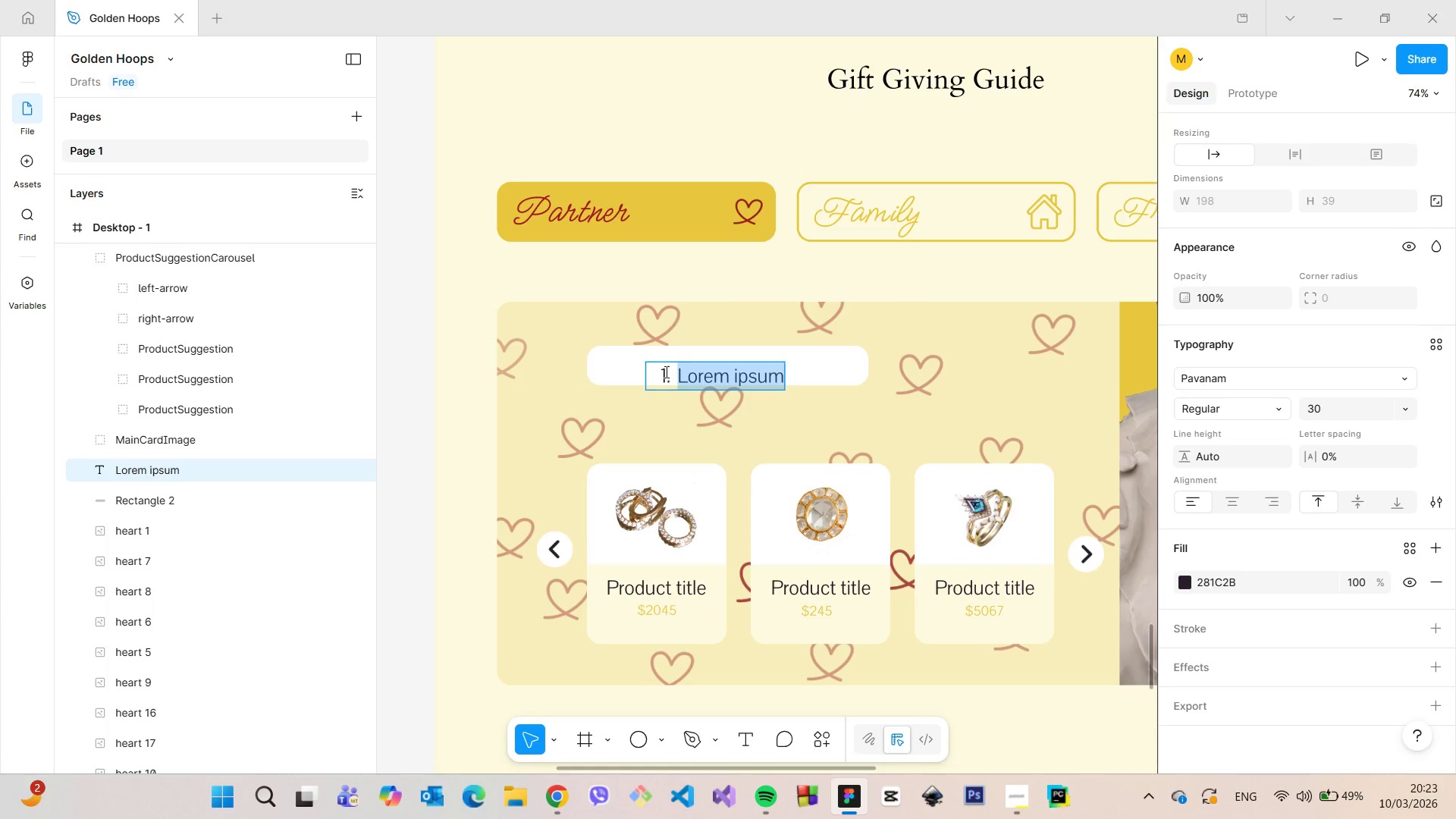 
left_click_drag(start_coordinate=[660, 380], to_coordinate=[652, 374])
 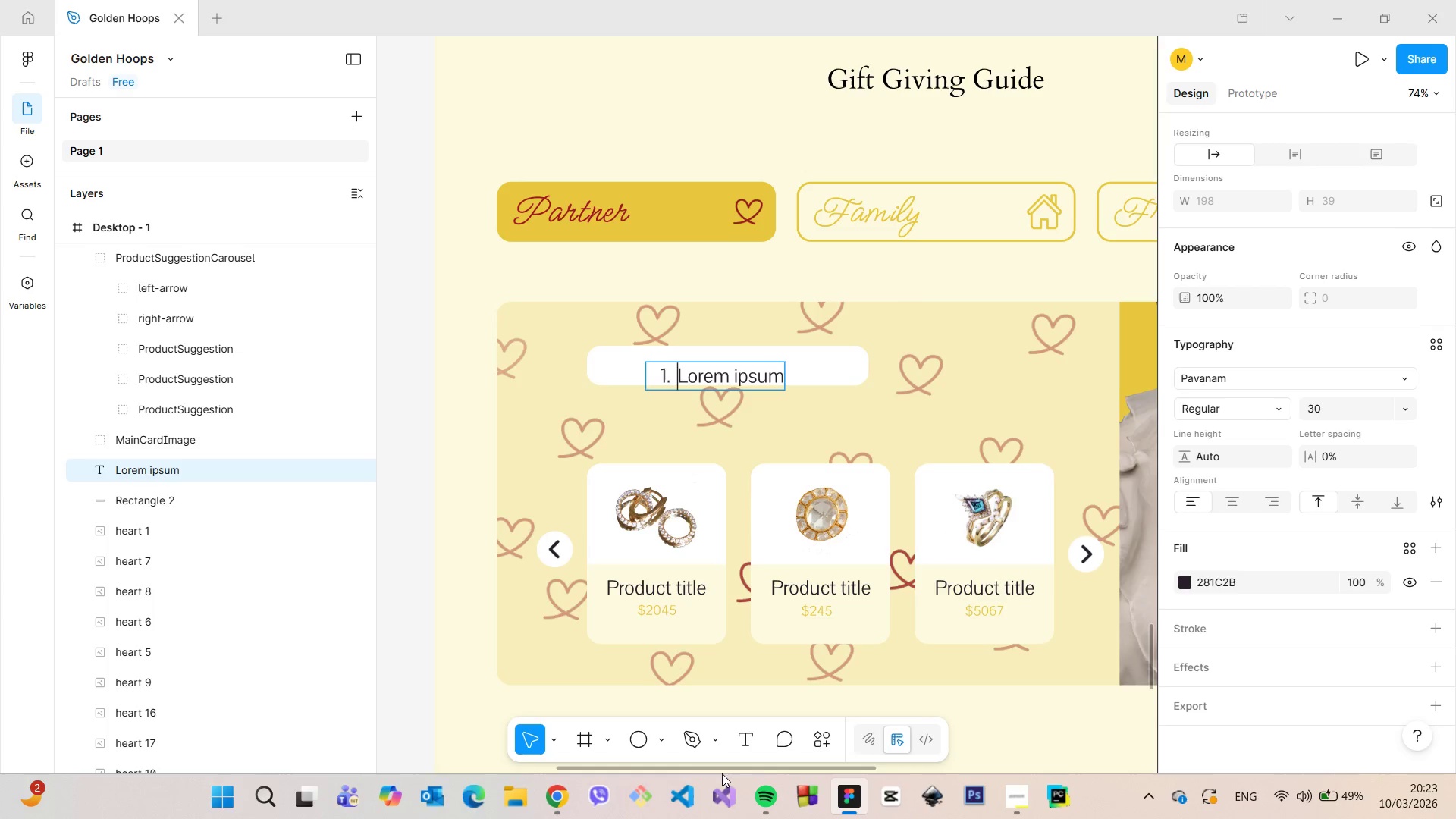 
left_click([566, 780])
 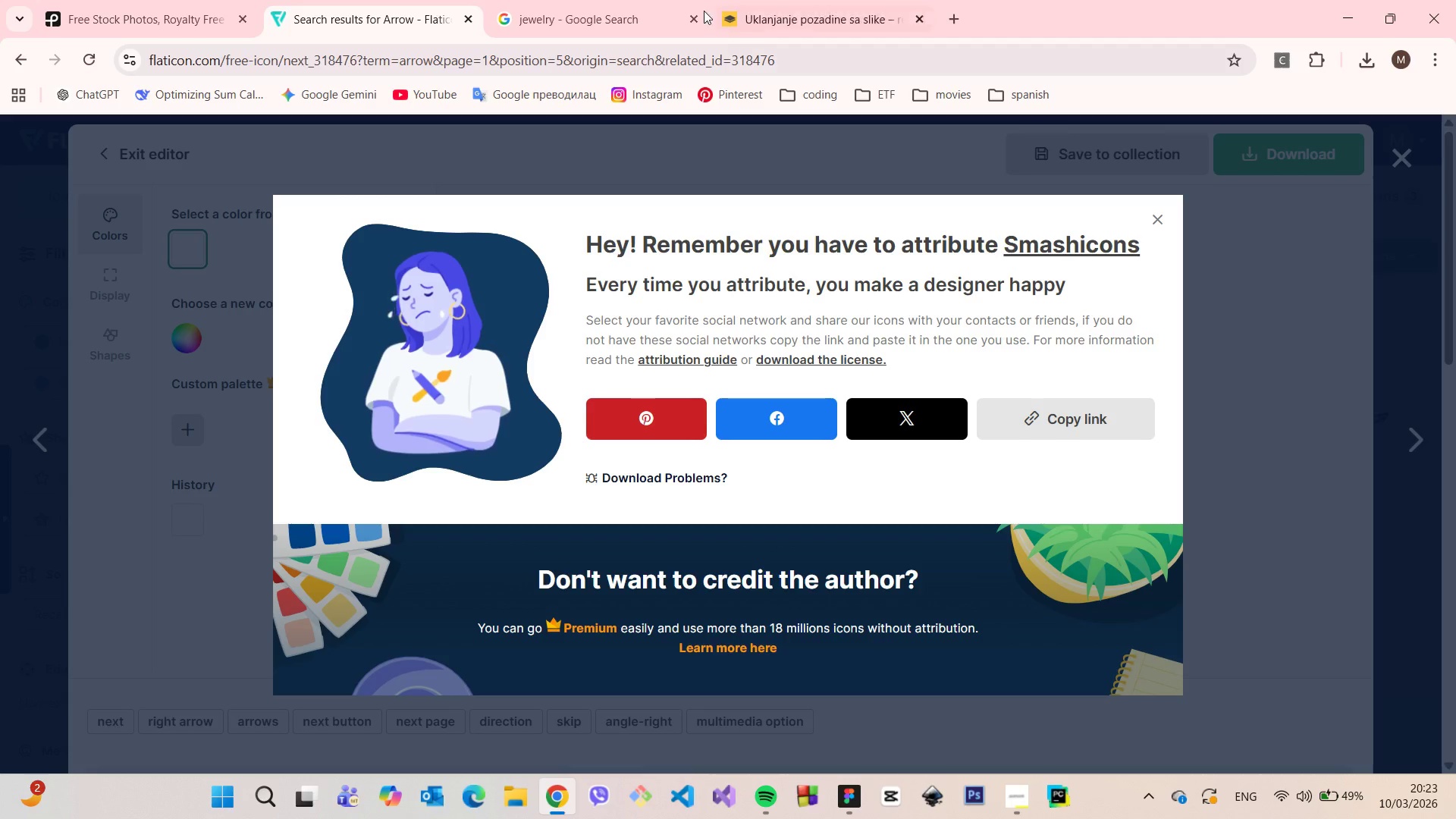 
left_click([648, 0])
 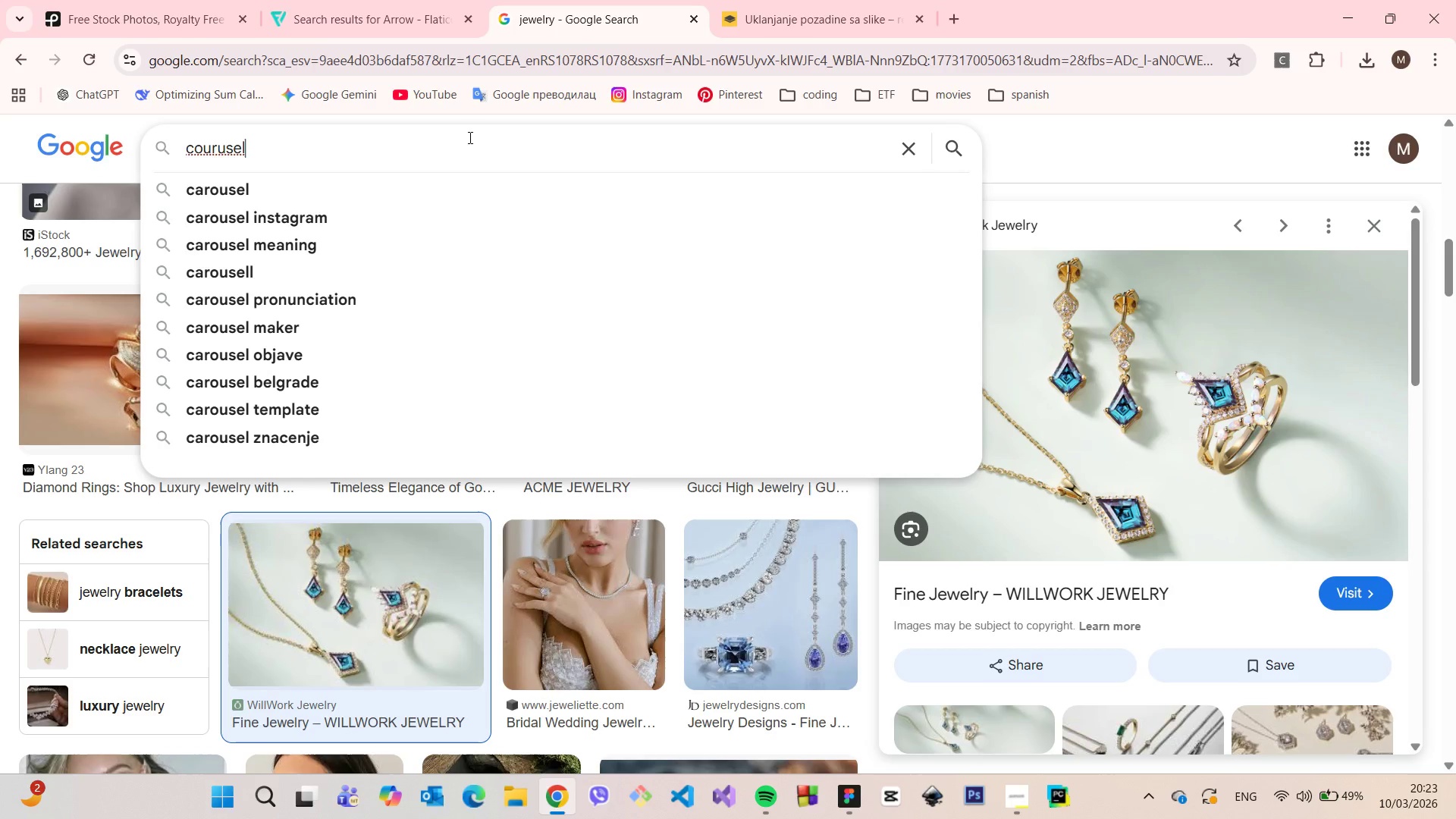 
double_click([469, 137])
 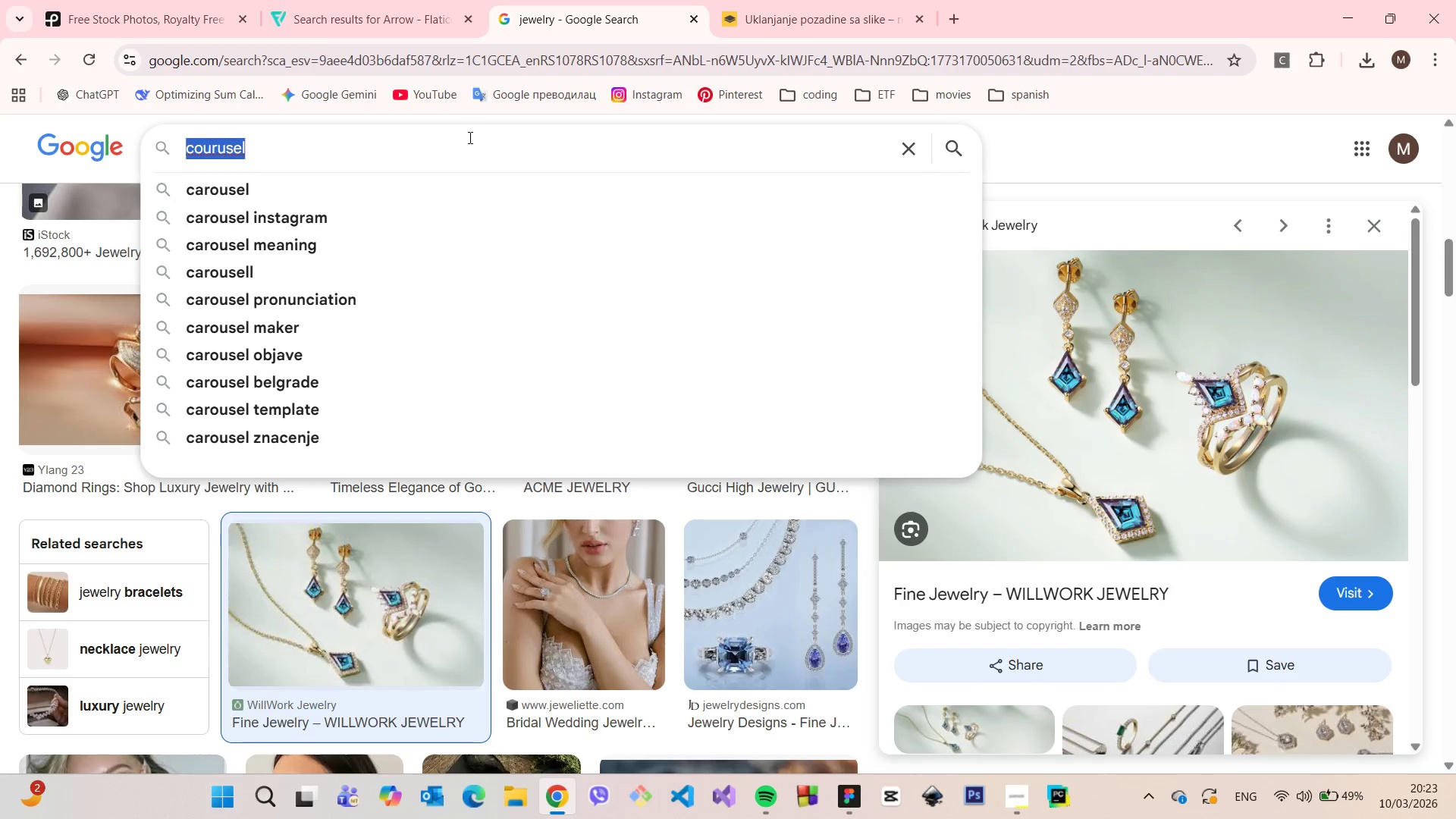 
triple_click([469, 137])
 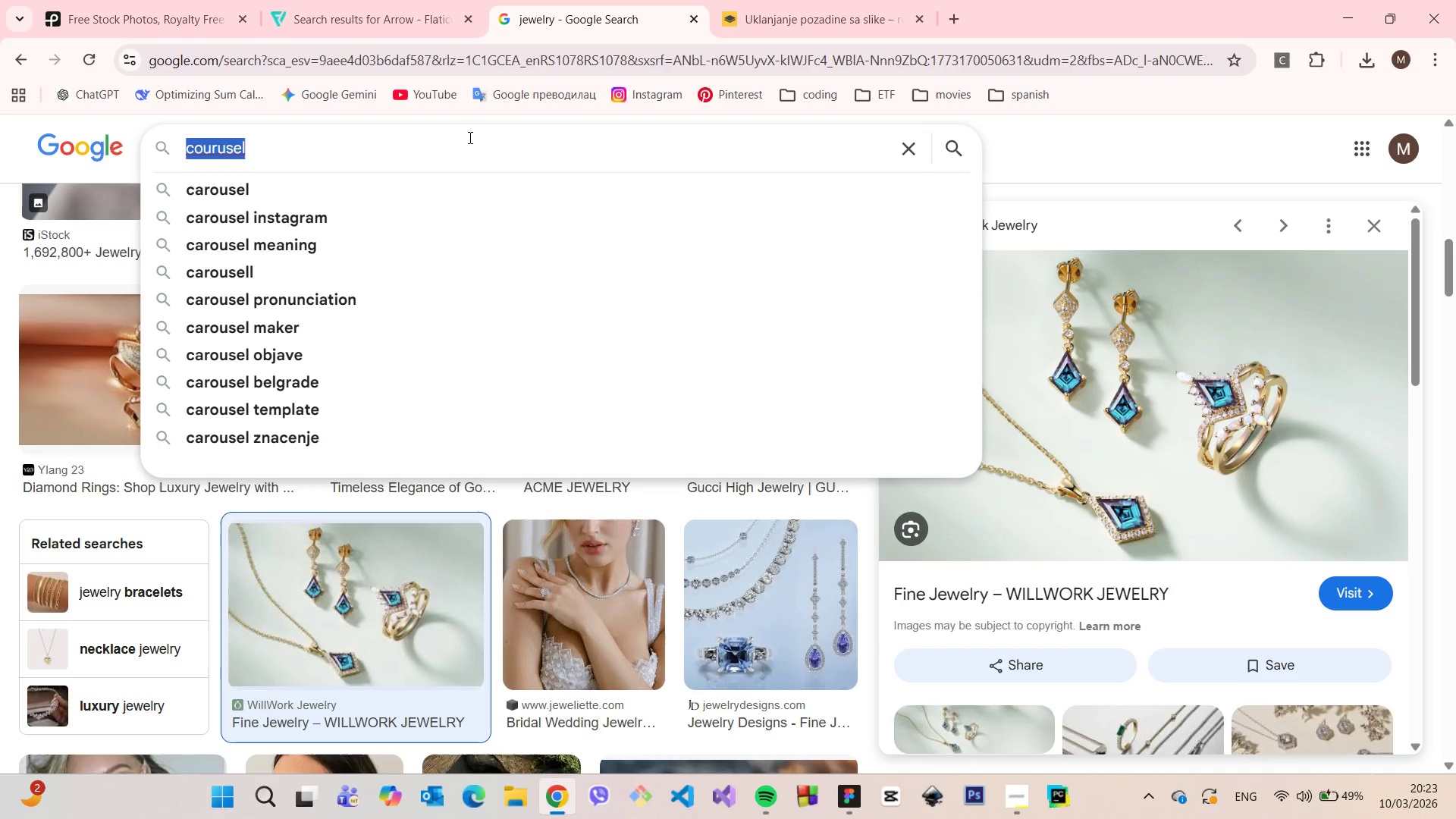 
type(lrem ipsum)
 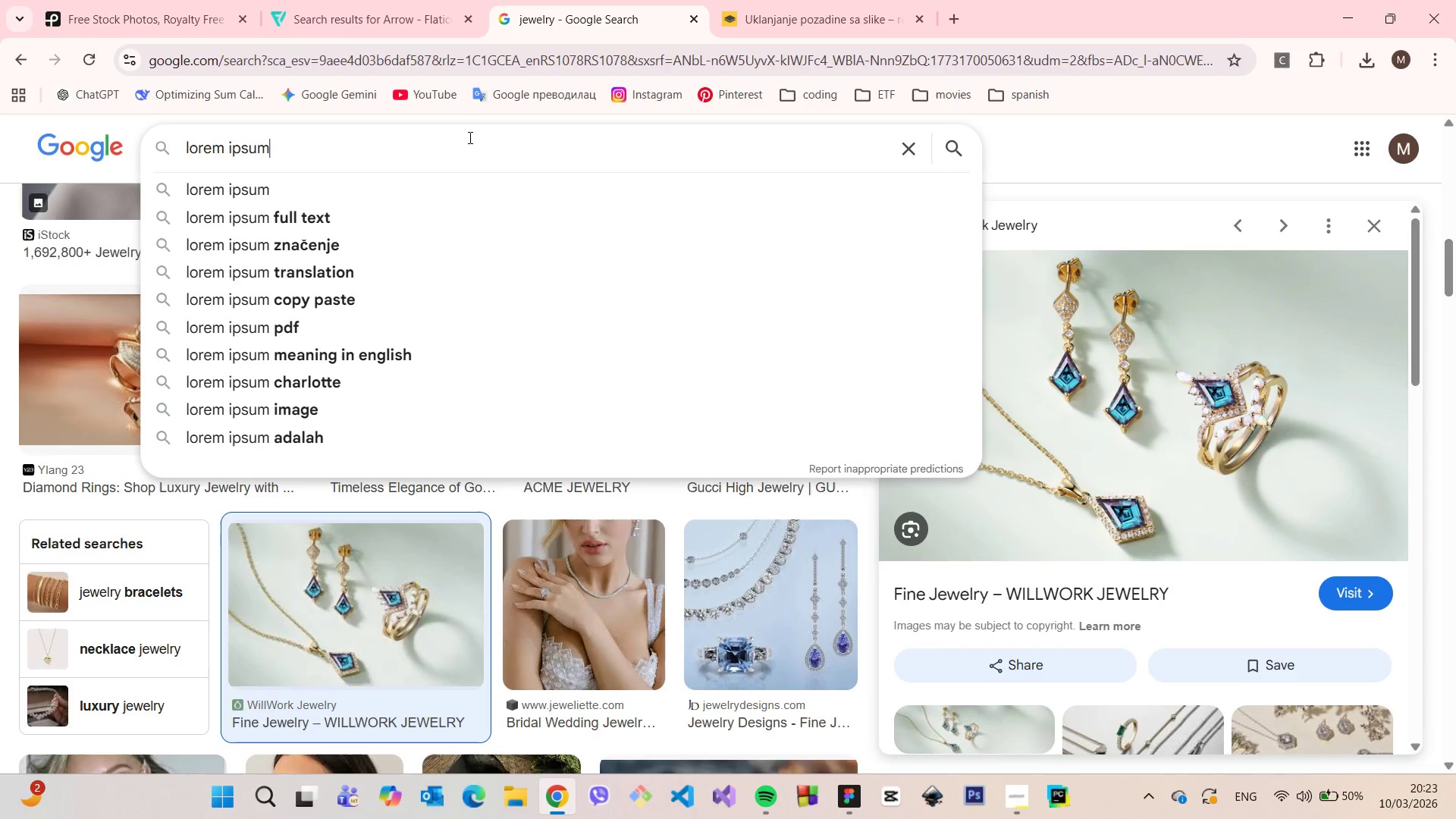 
key(Enter)
 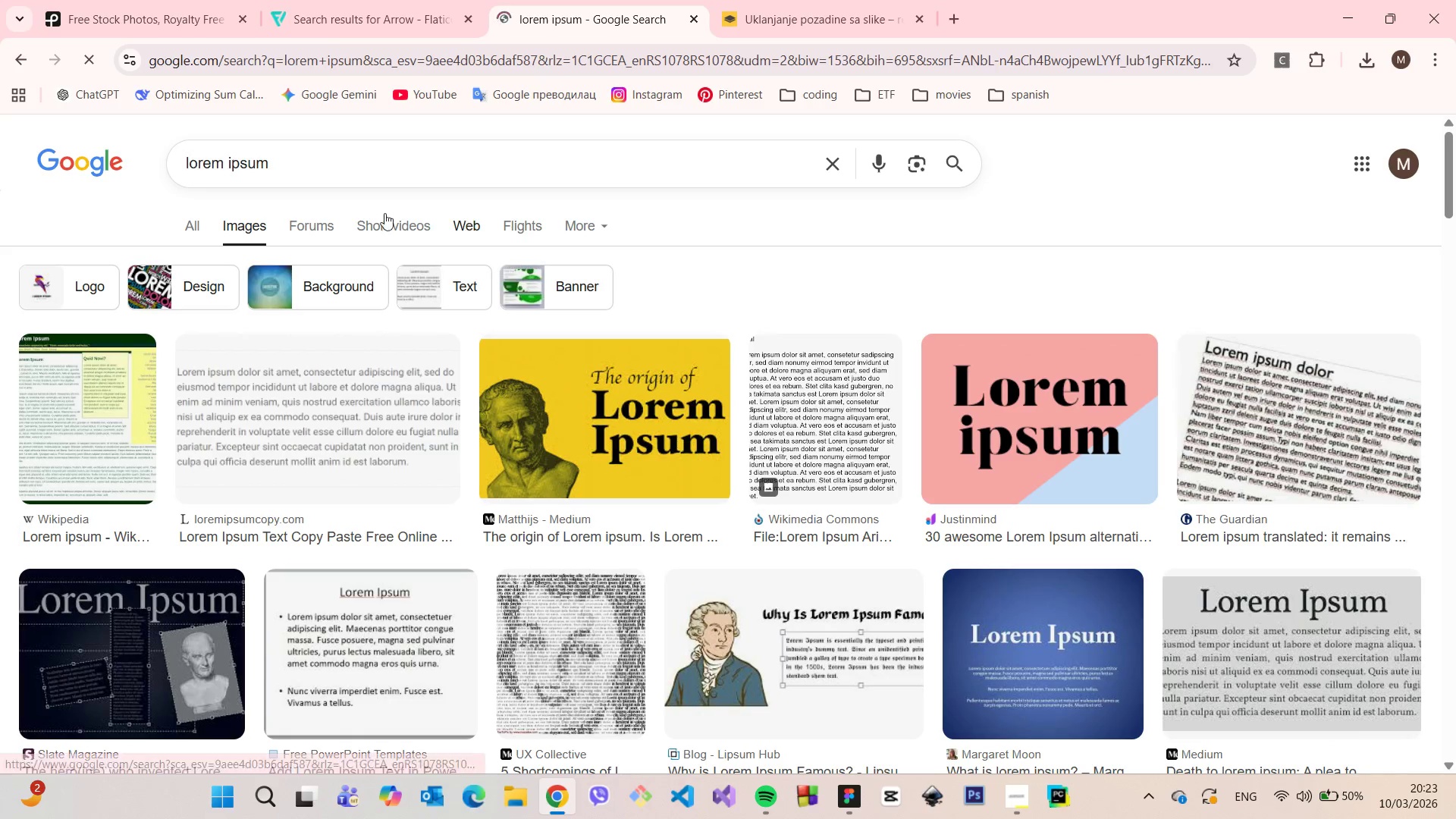 
left_click([190, 222])
 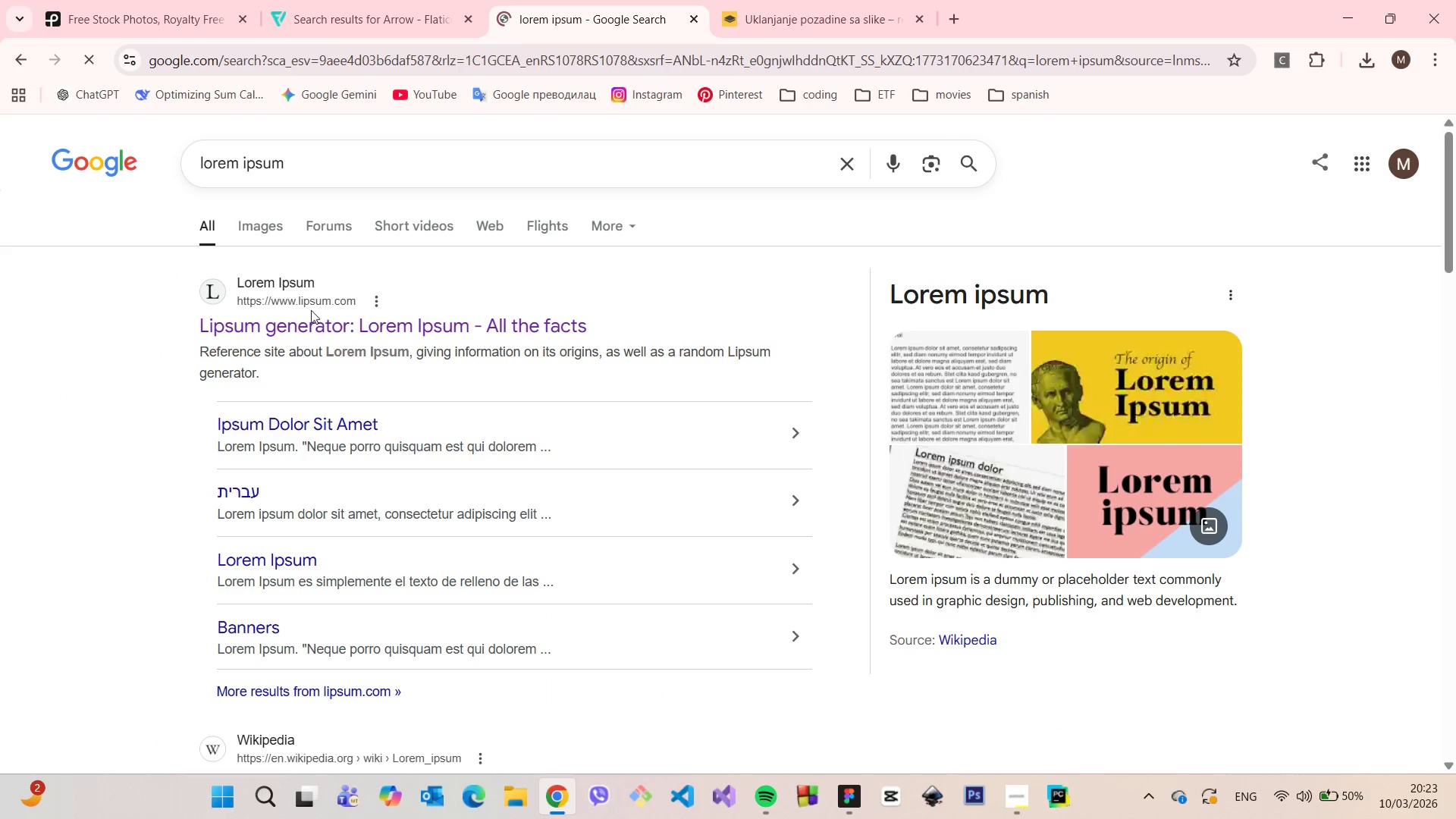 
left_click([329, 326])
 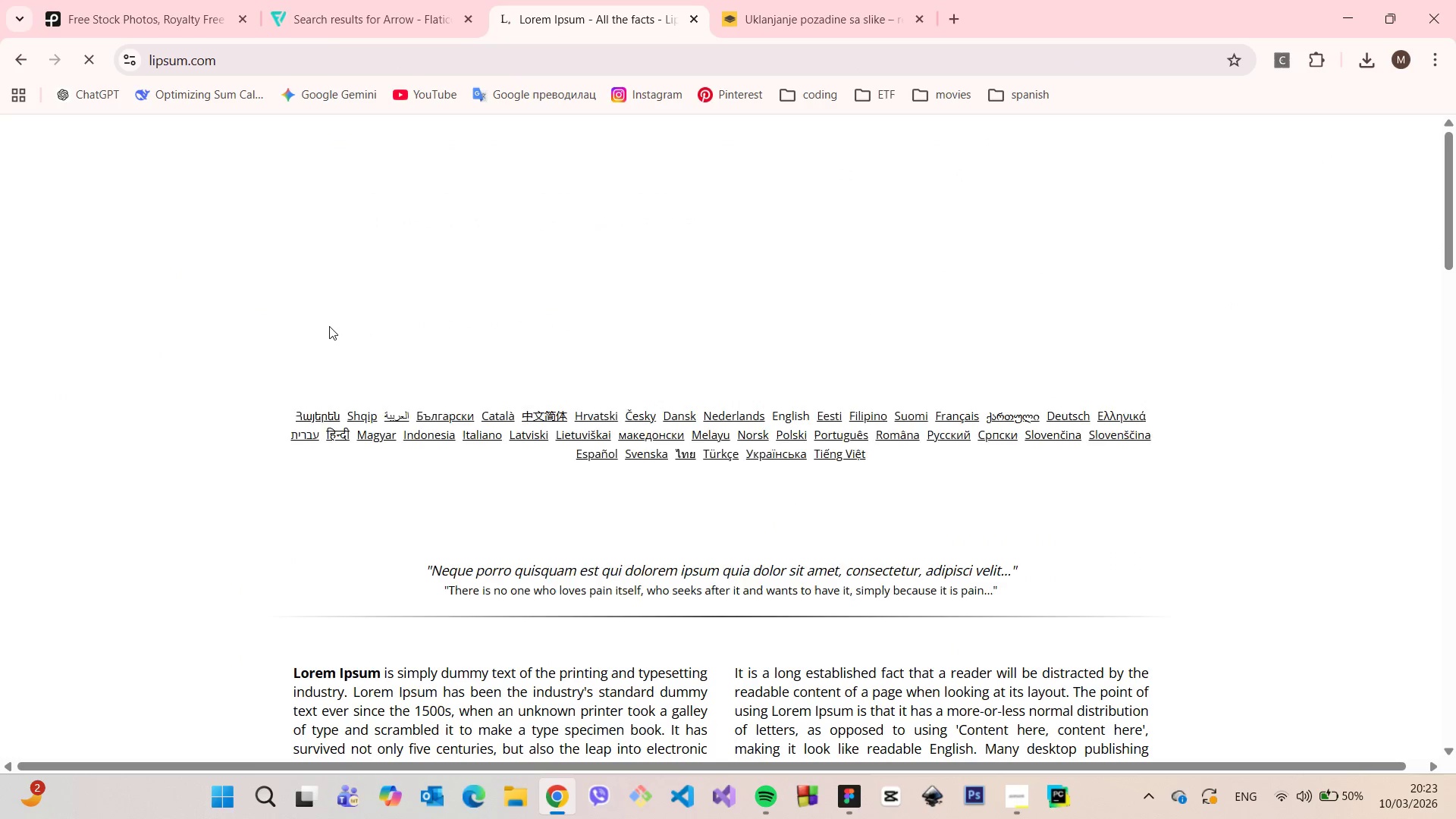 
scroll: coordinate [475, 487], scroll_direction: down, amount: 19.0
 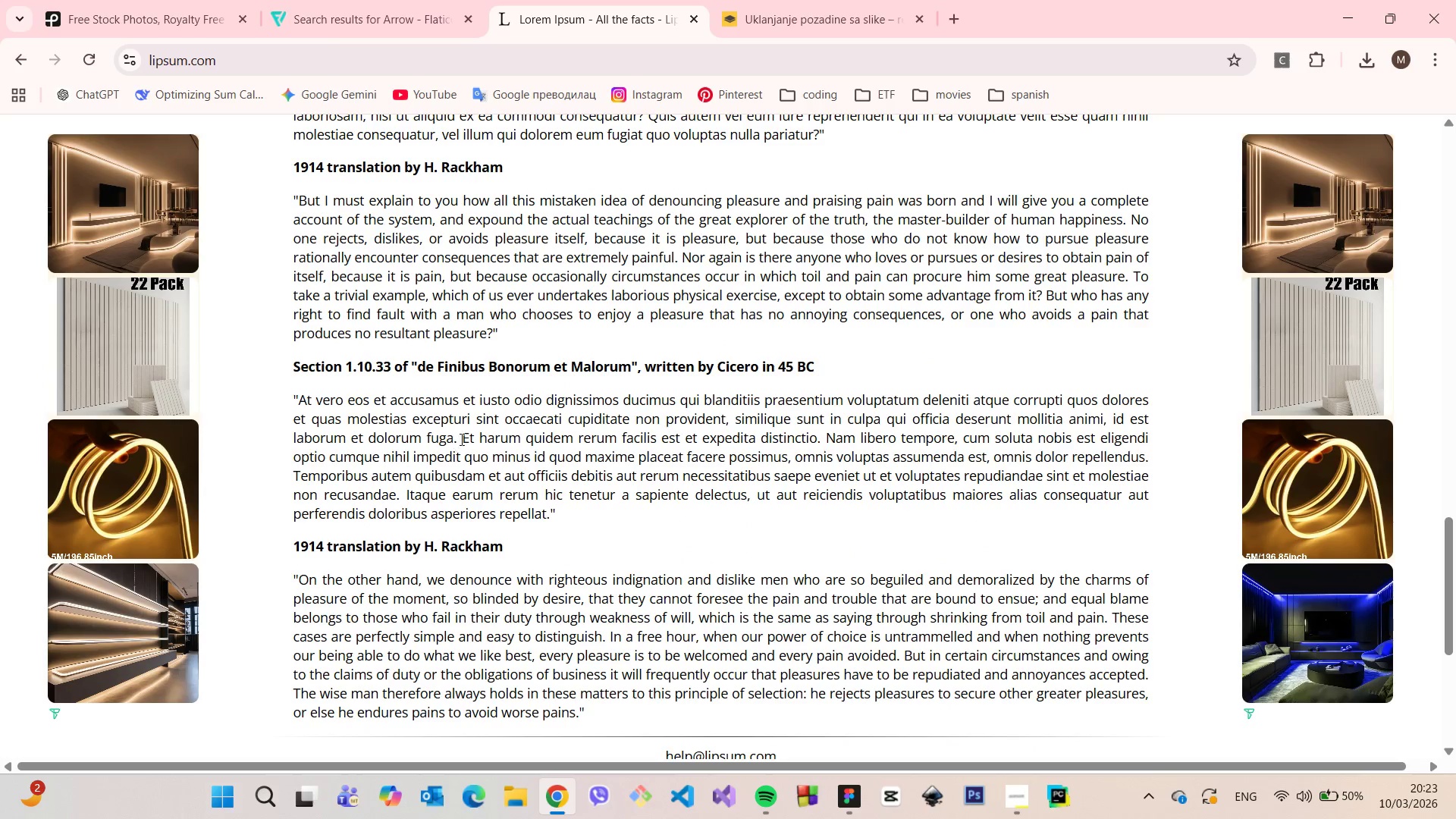 
left_click_drag(start_coordinate=[462, 438], to_coordinate=[819, 440])
 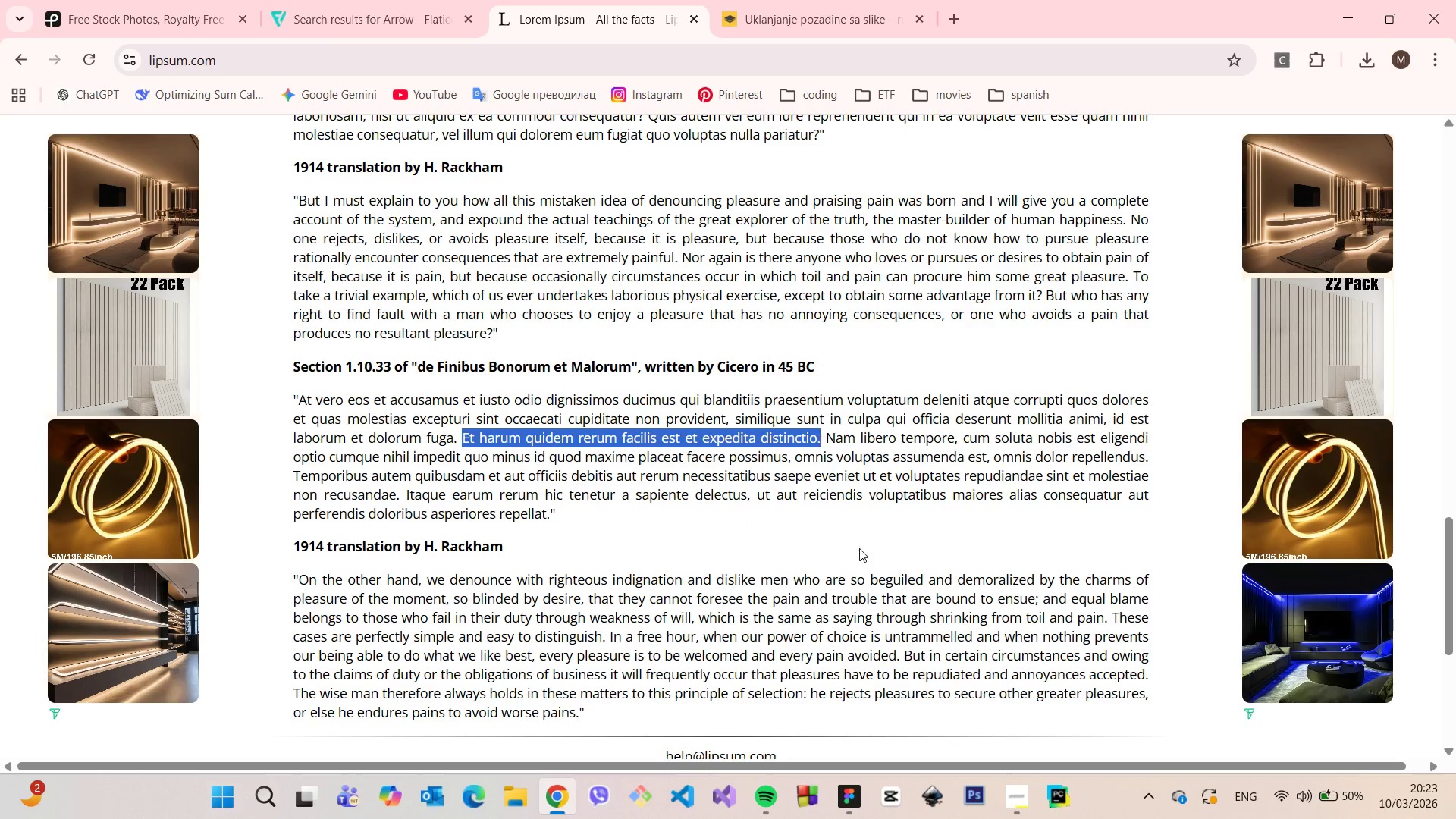 
key(Control+C)
 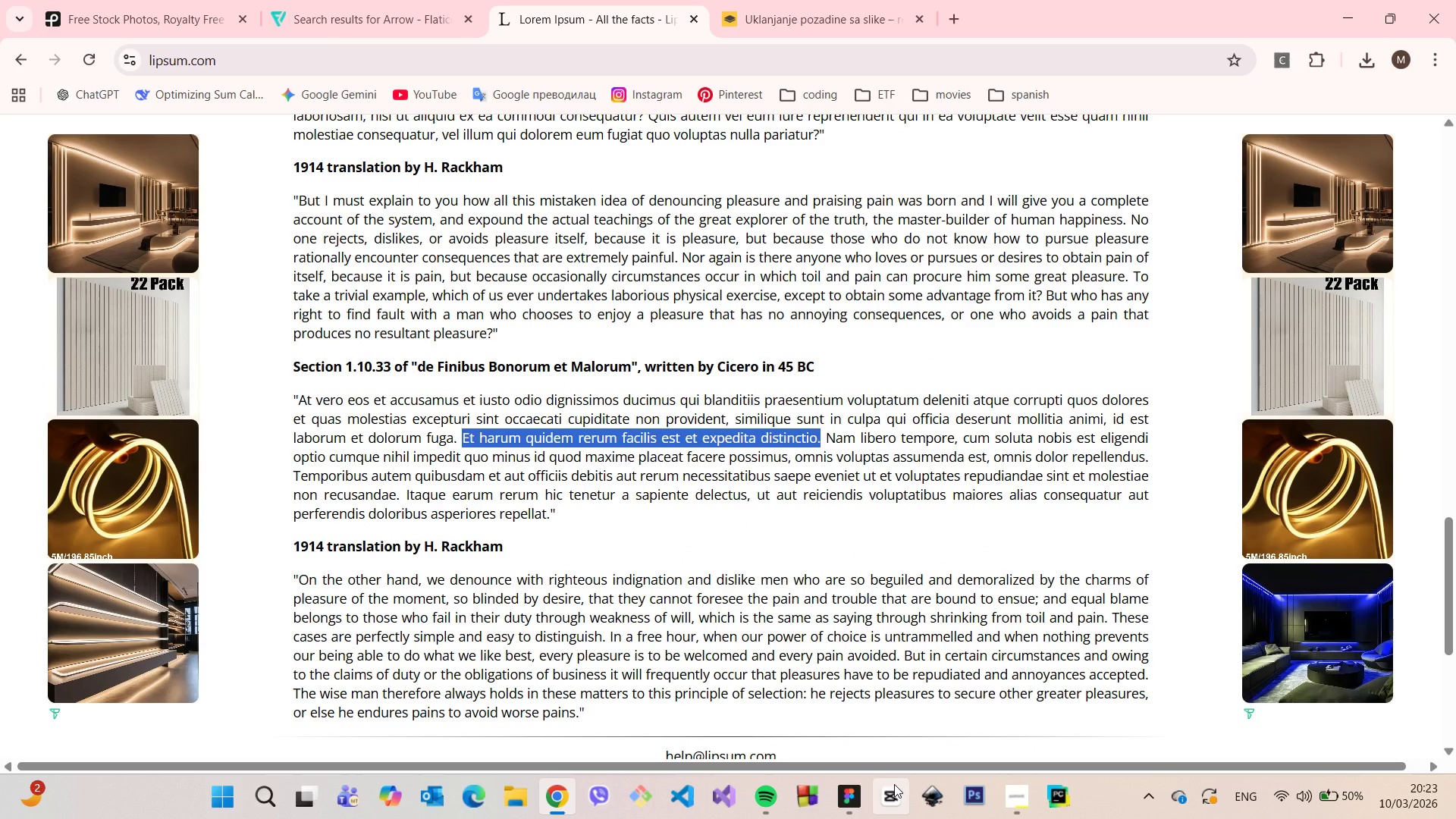 
left_click([859, 792])
 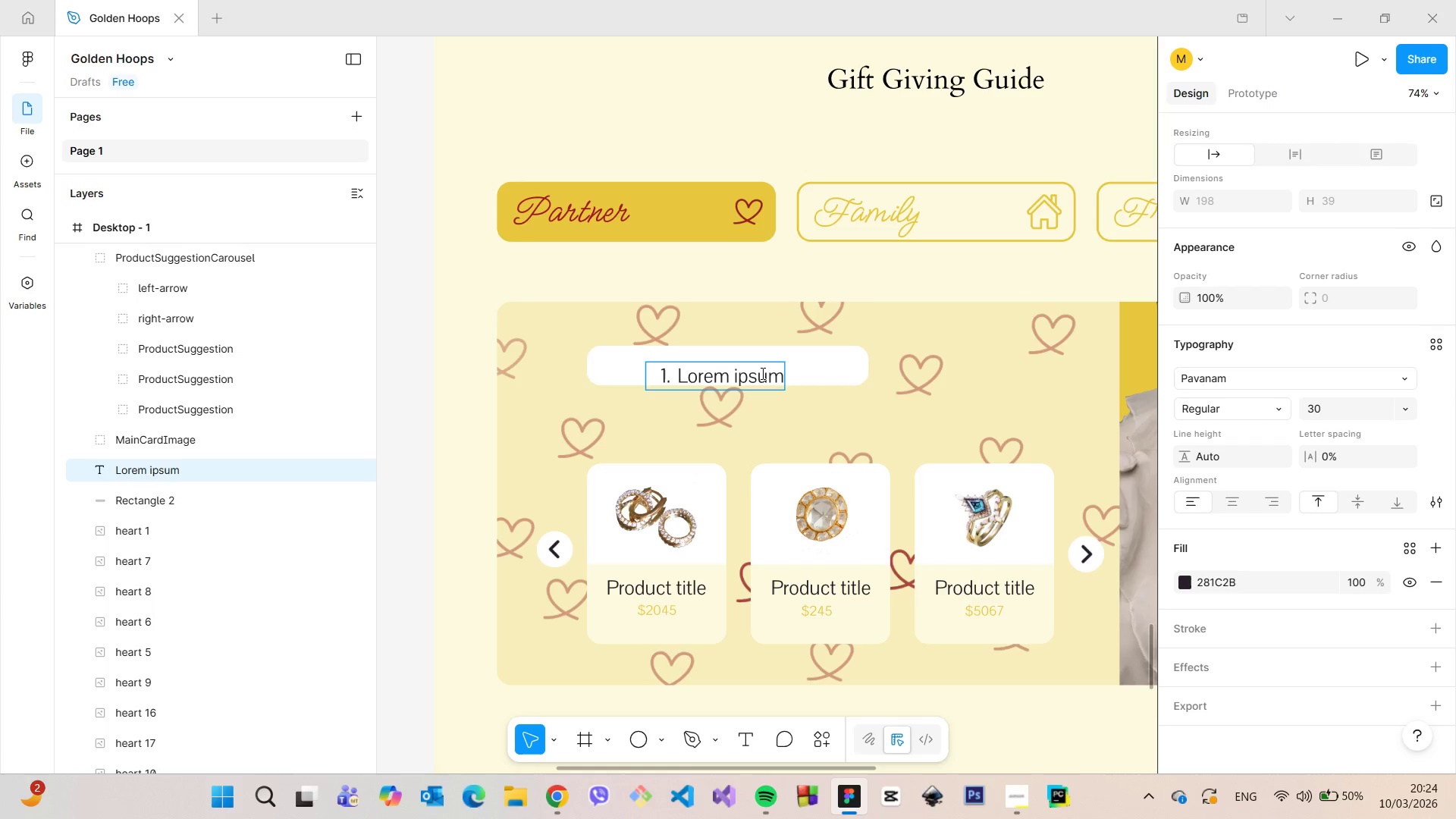 
double_click([783, 372])
 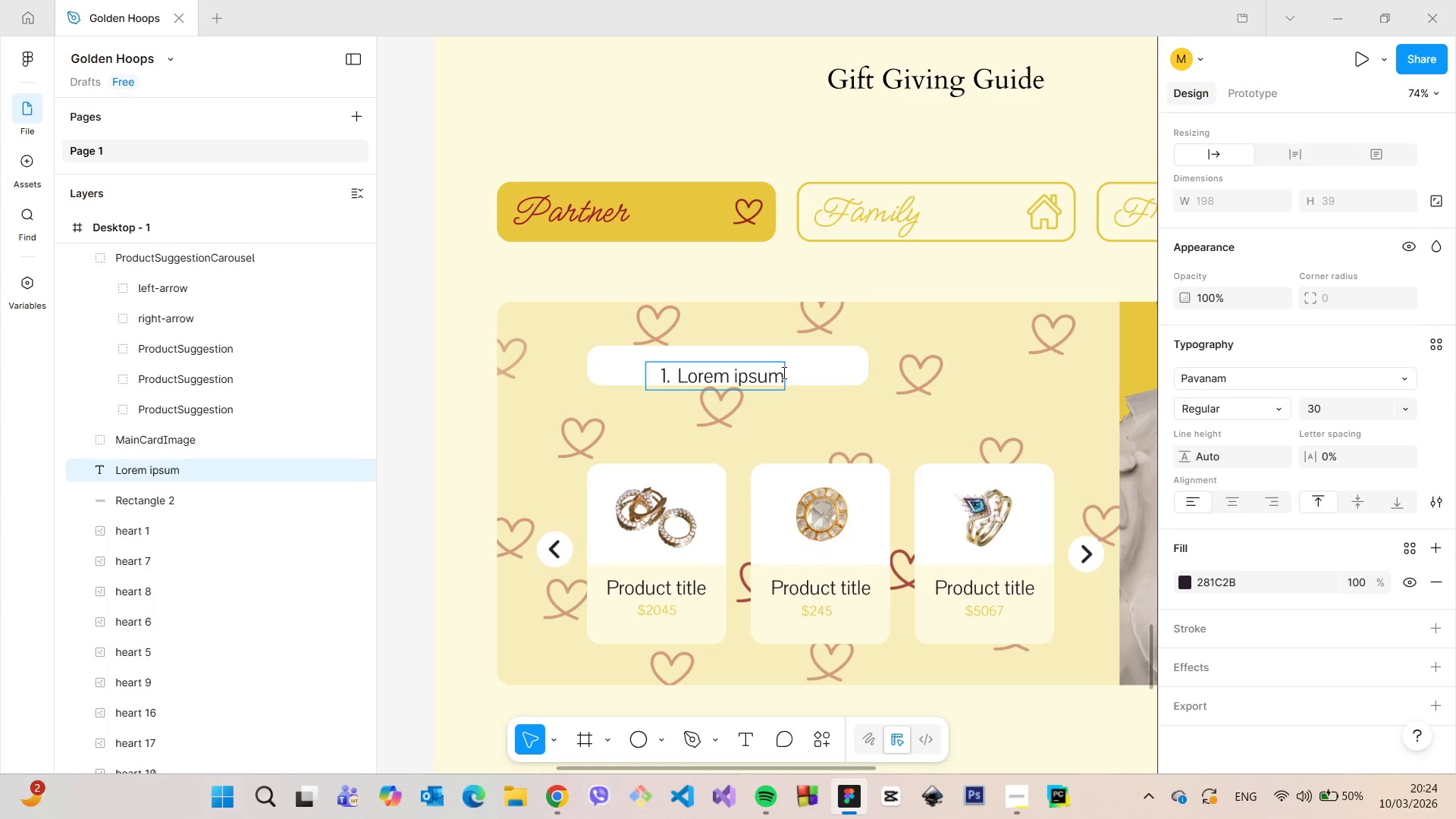 
key(Space)
 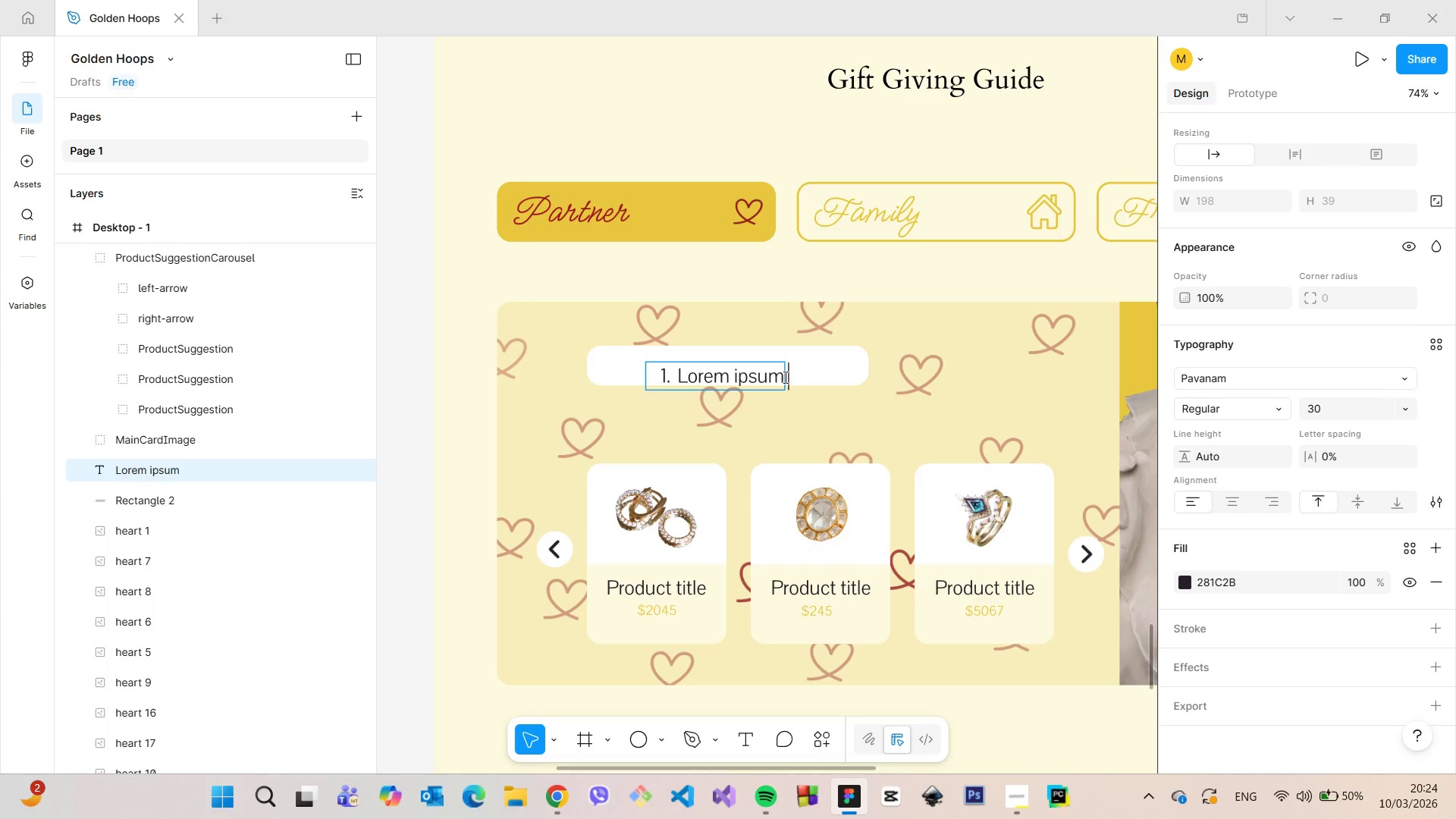 
key(Control+ControlLeft)
 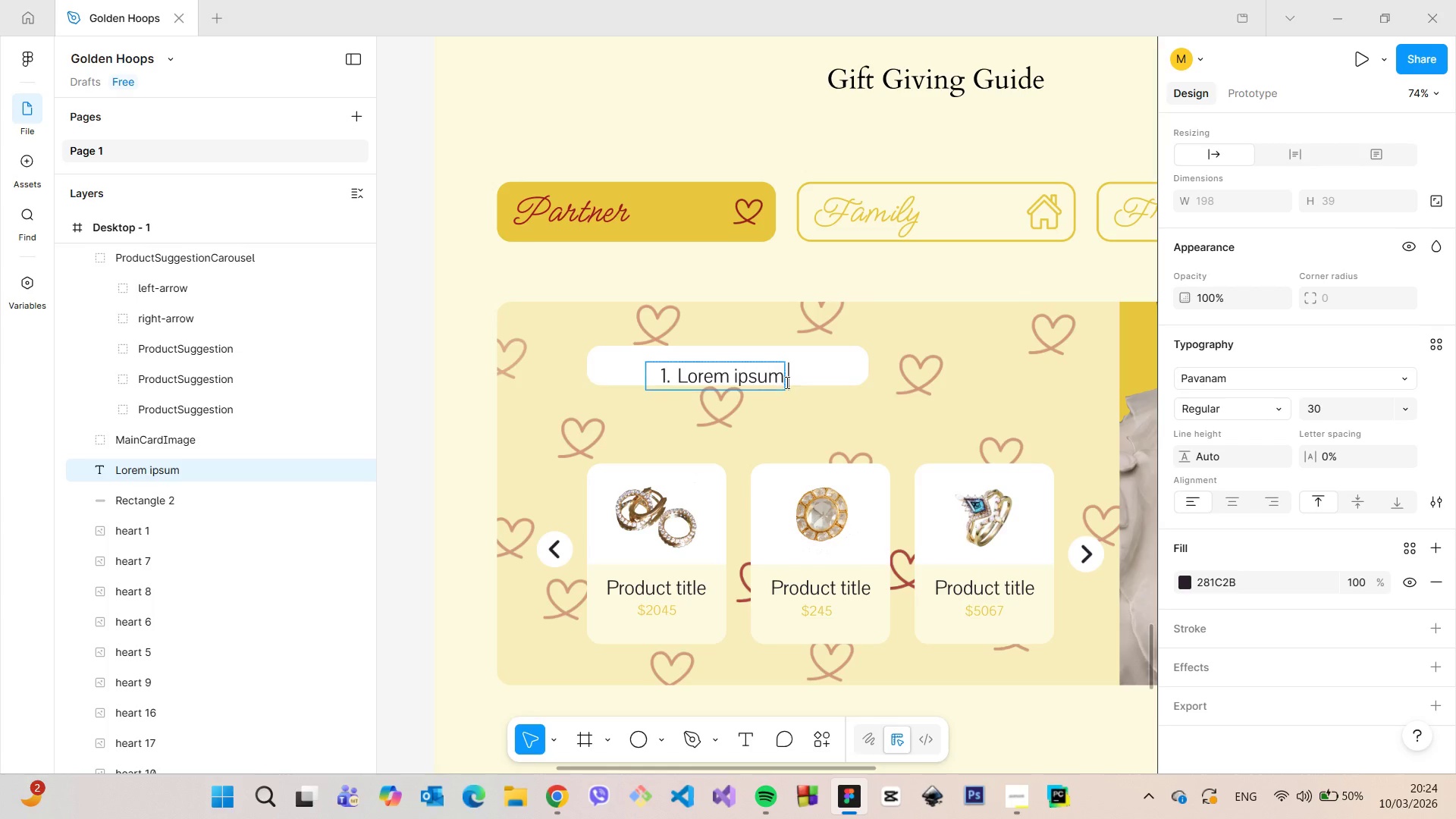 
key(Control+V)
 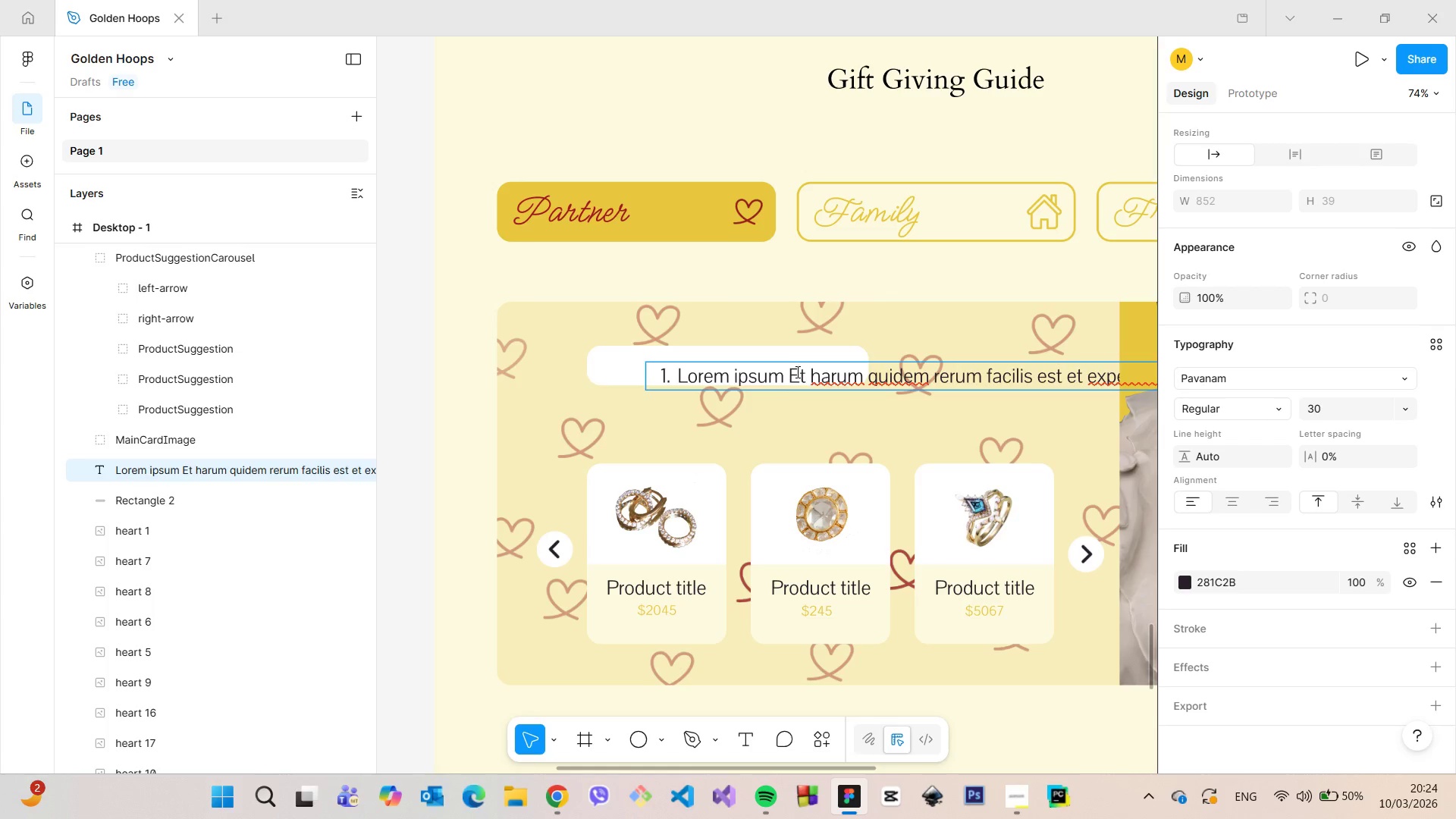 
left_click_drag(start_coordinate=[818, 378], to_coordinate=[786, 374])
 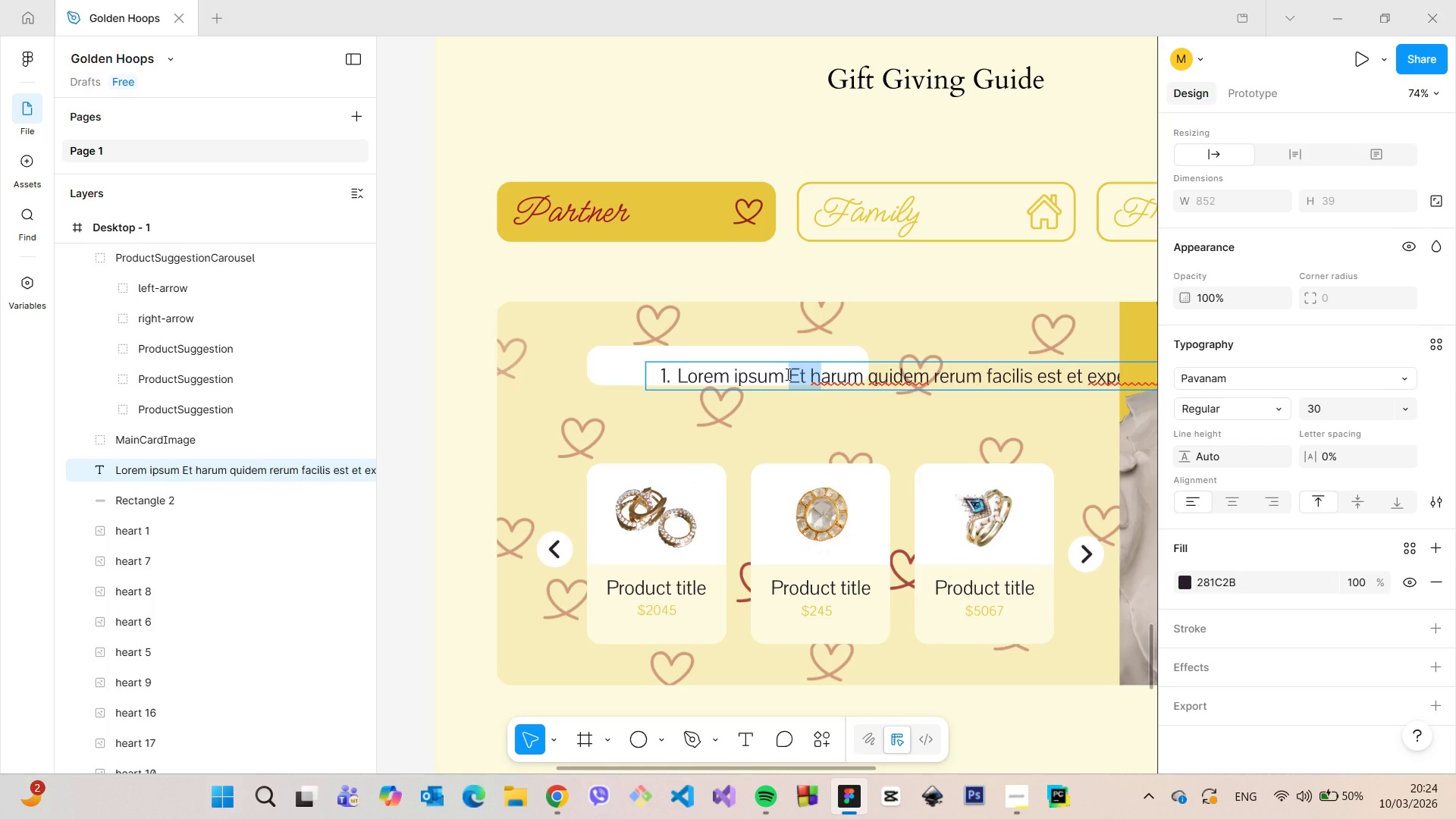 
key(H)
 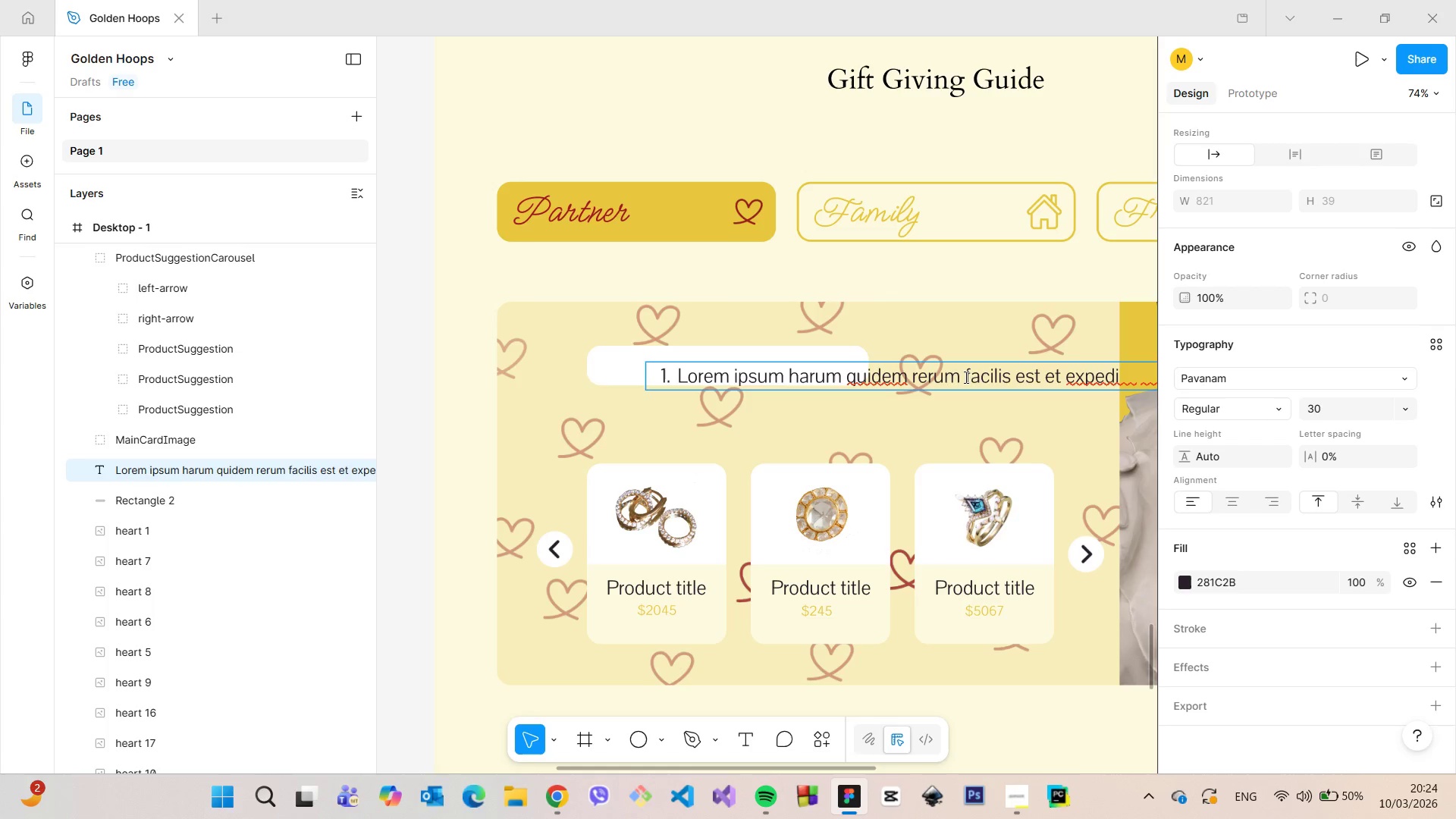 
left_click([970, 377])
 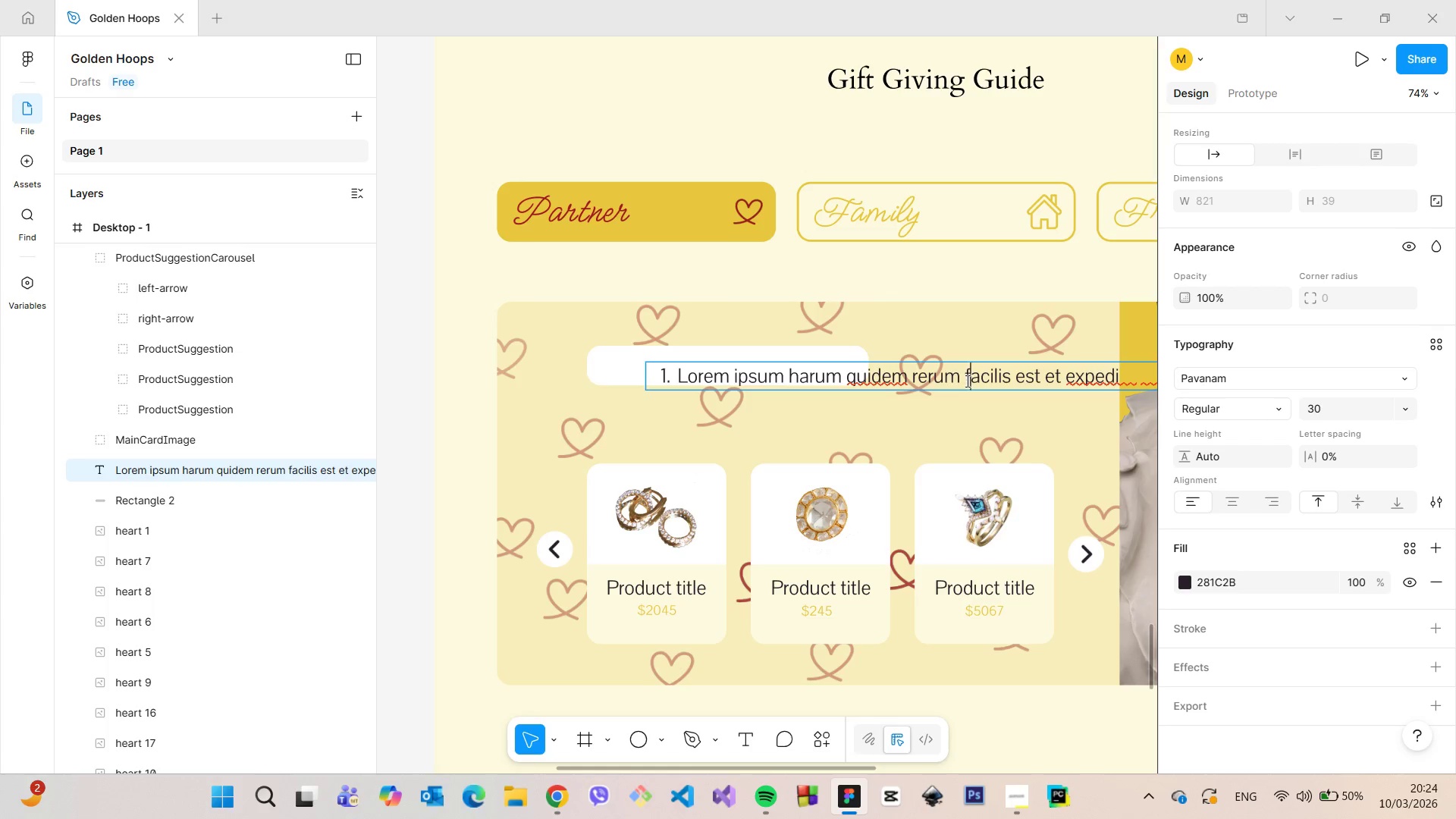 
left_click([966, 381])
 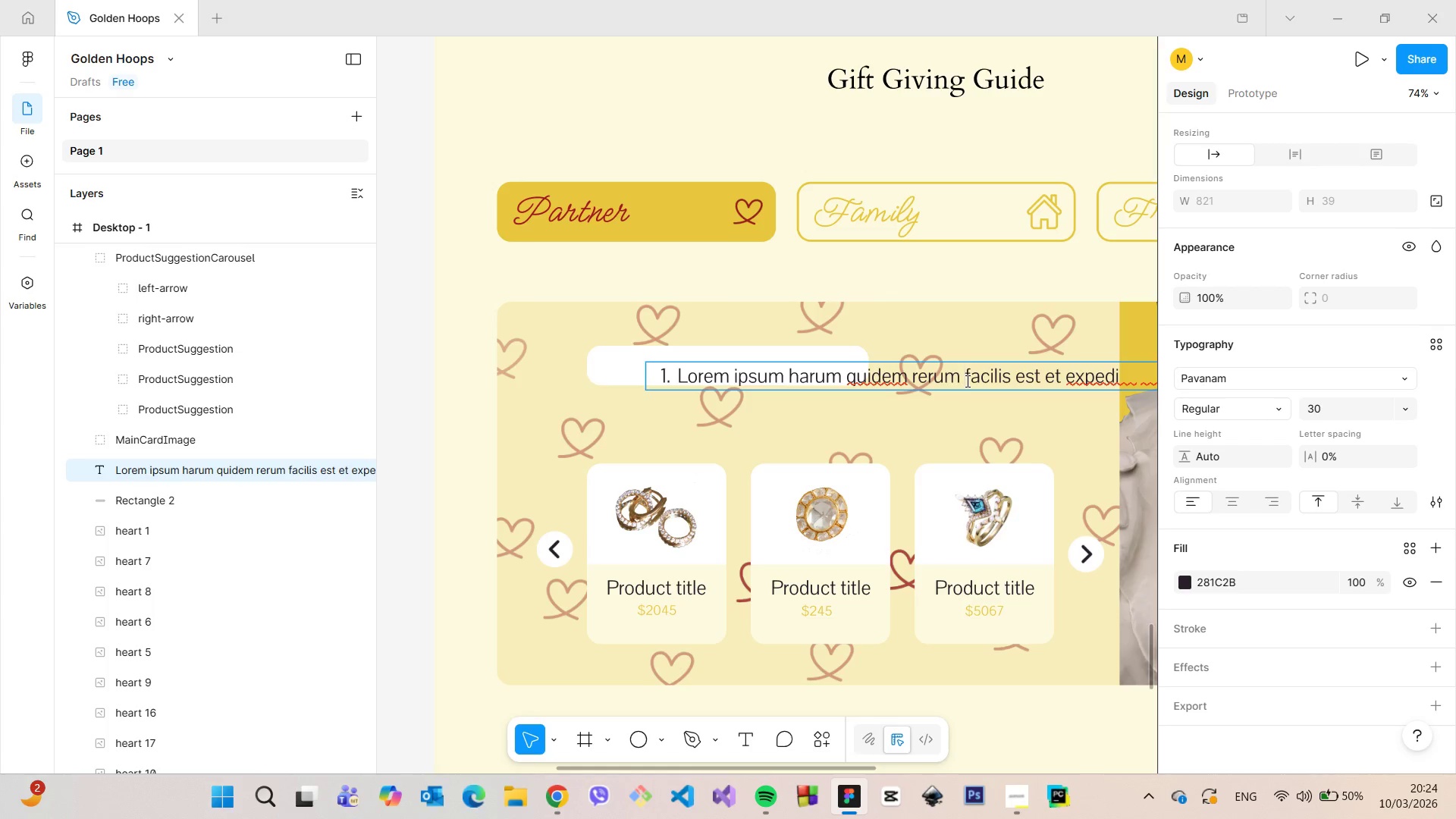 
key(Enter)
 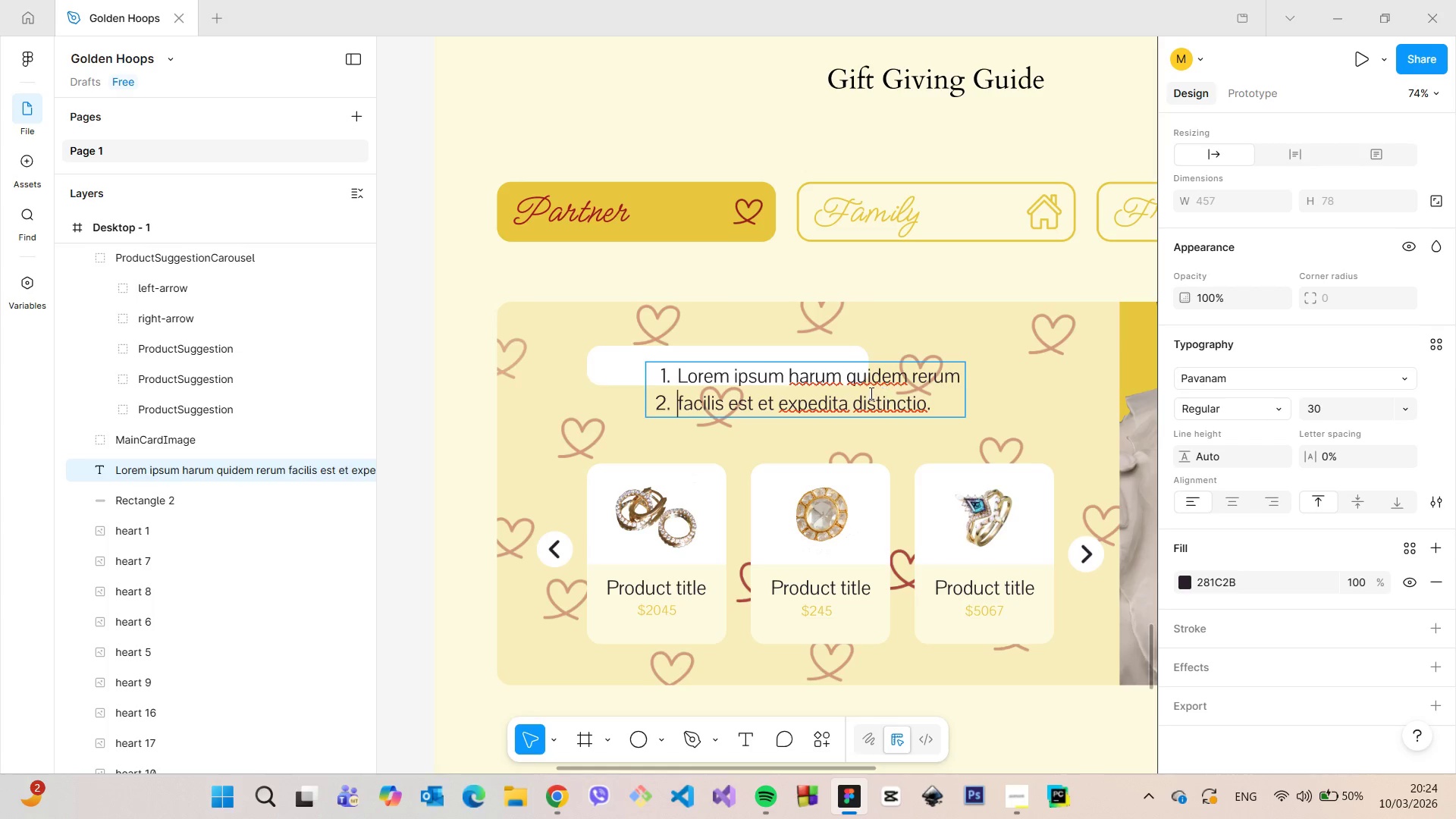 
left_click([944, 403])
 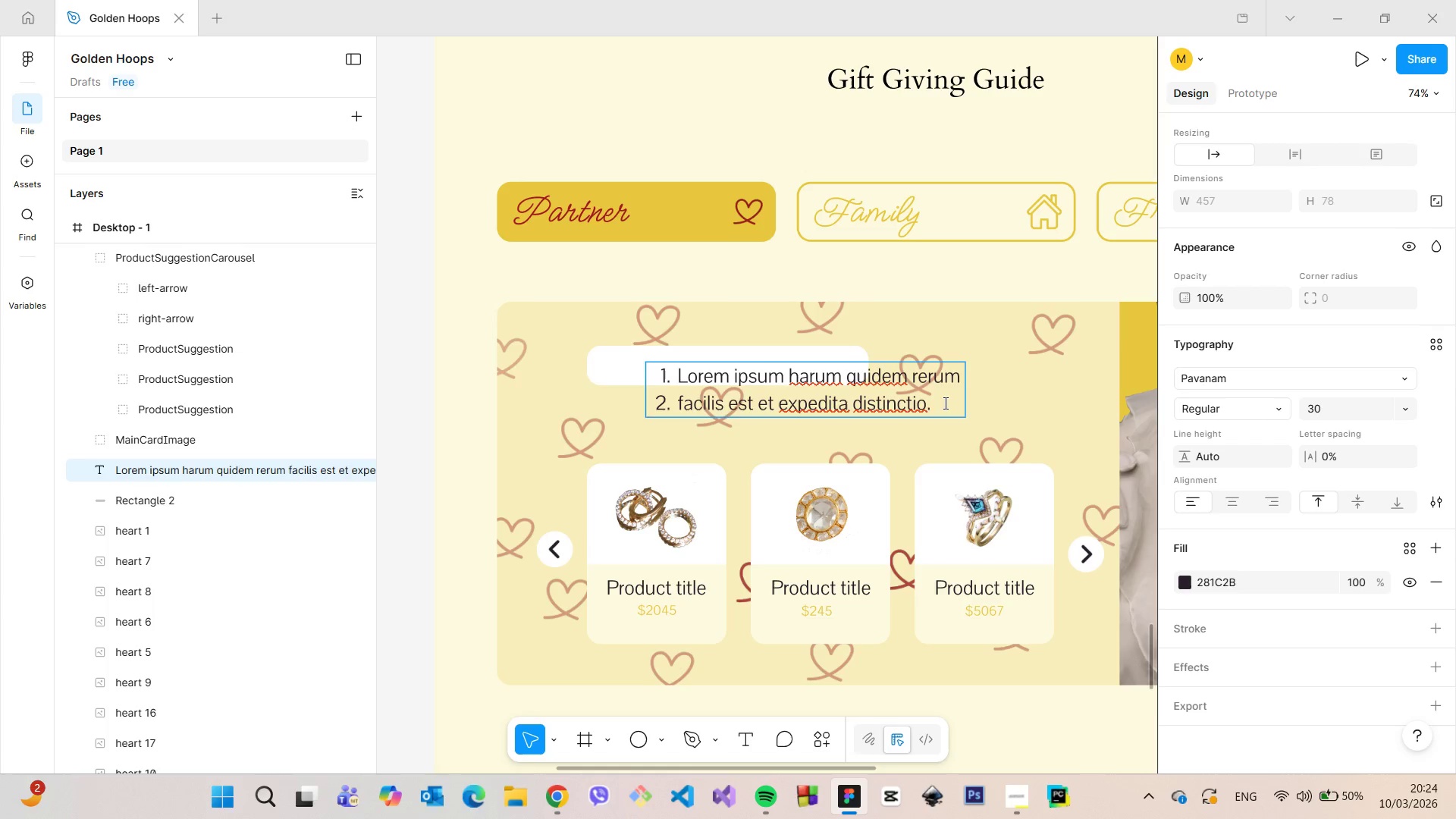 
key(Enter)
 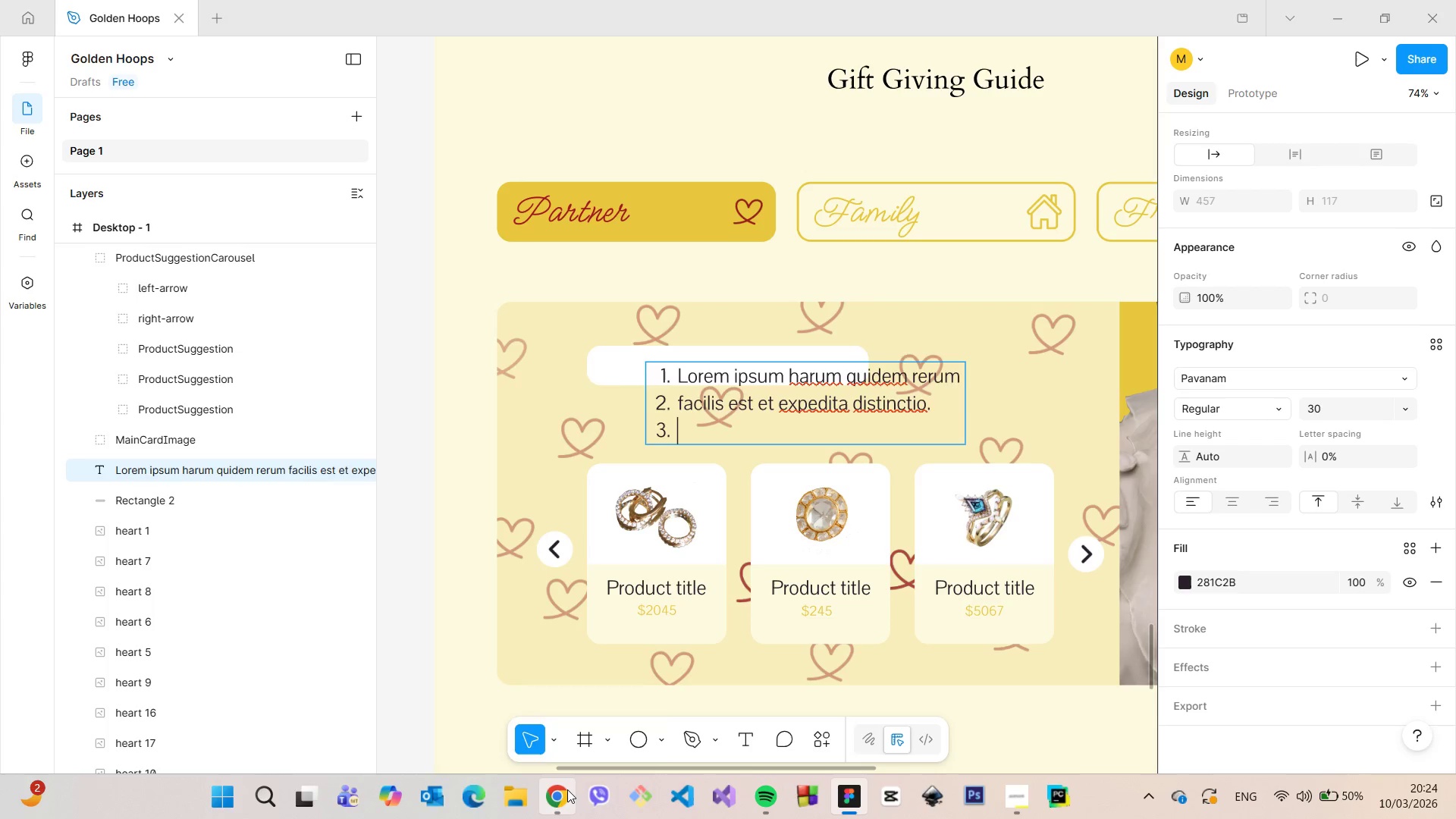 
left_click([567, 789])
 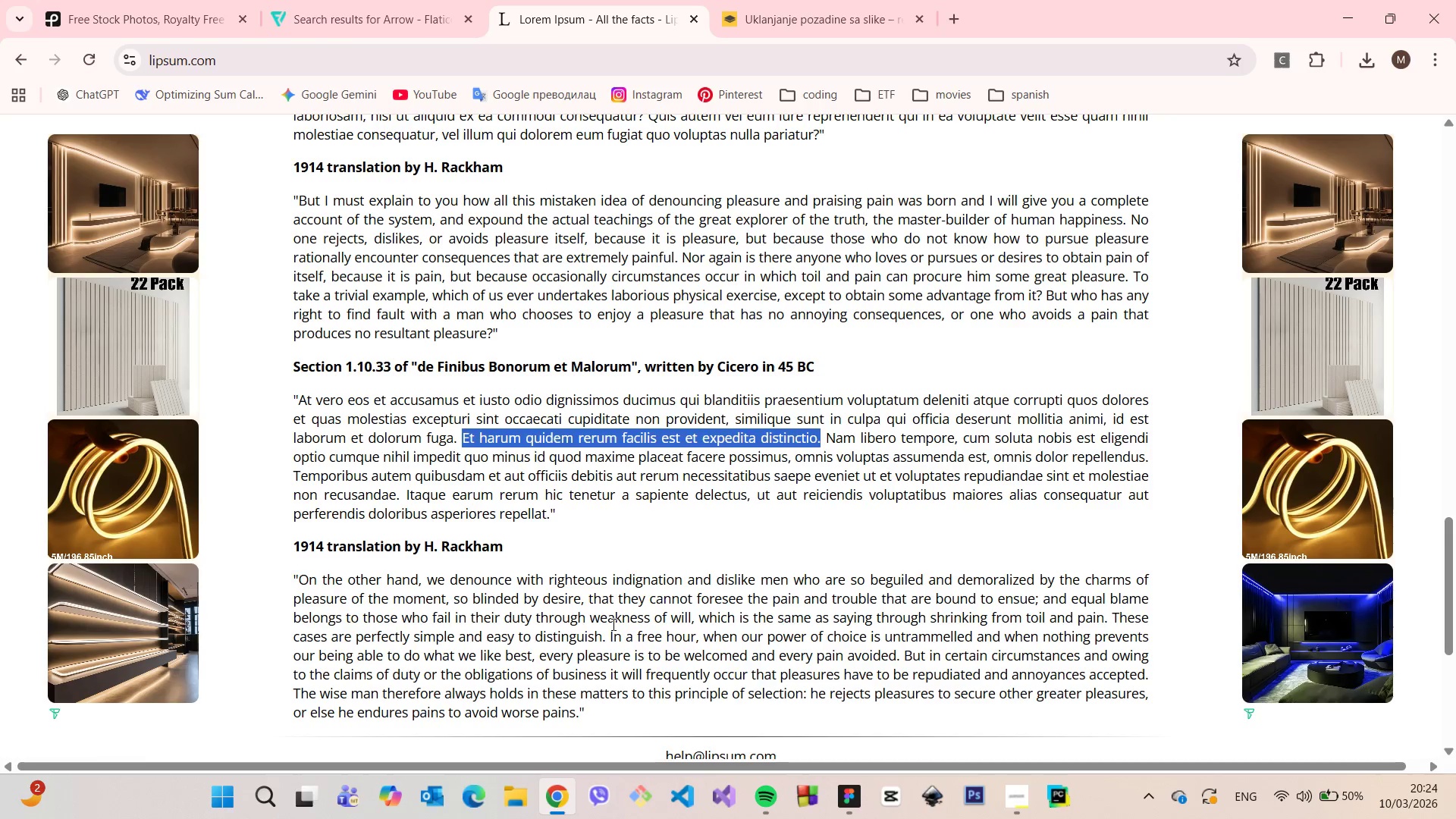 
scroll: coordinate [614, 624], scroll_direction: down, amount: 6.0
 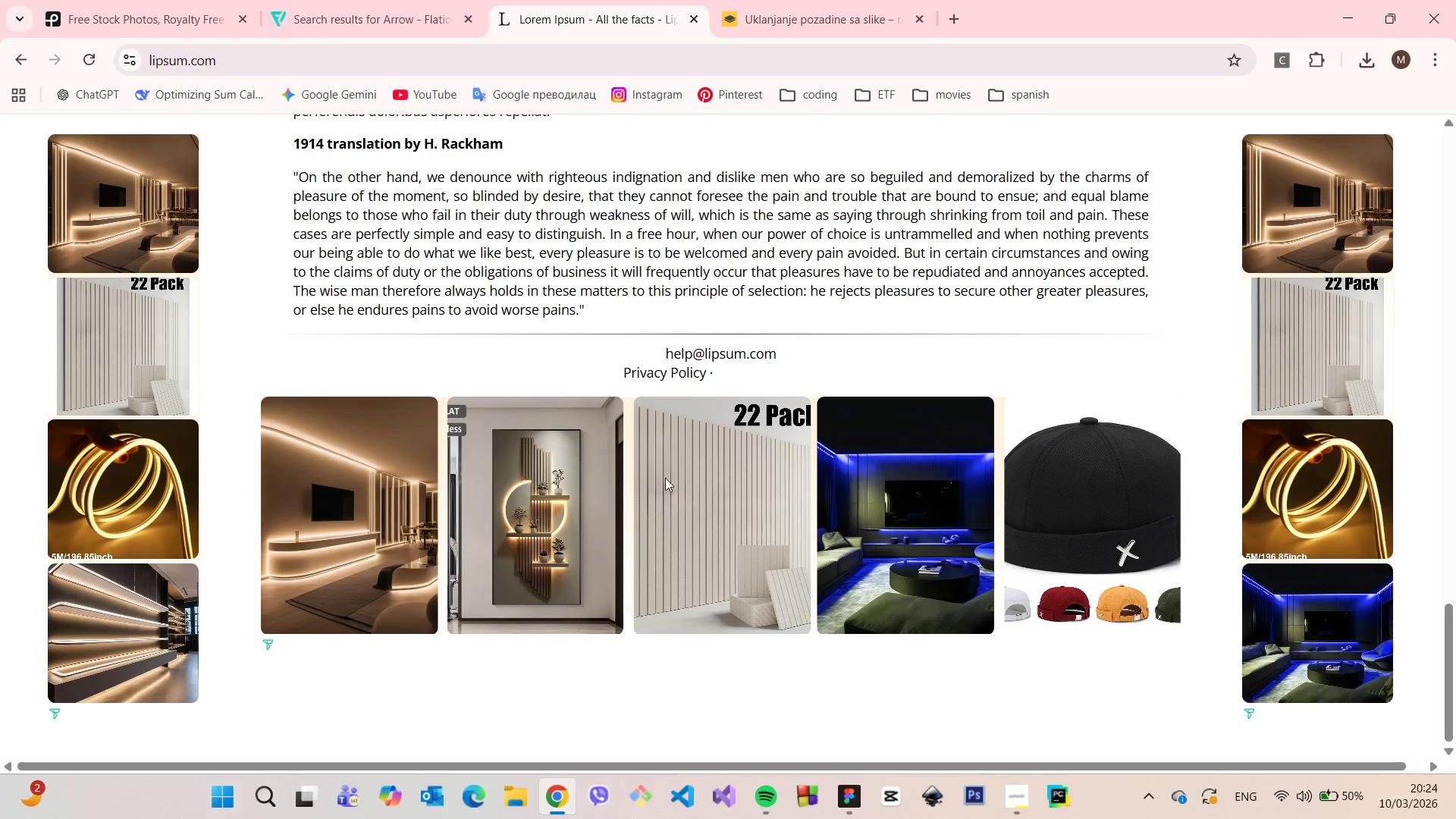 
scroll: coordinate [574, 377], scroll_direction: up, amount: 7.0
 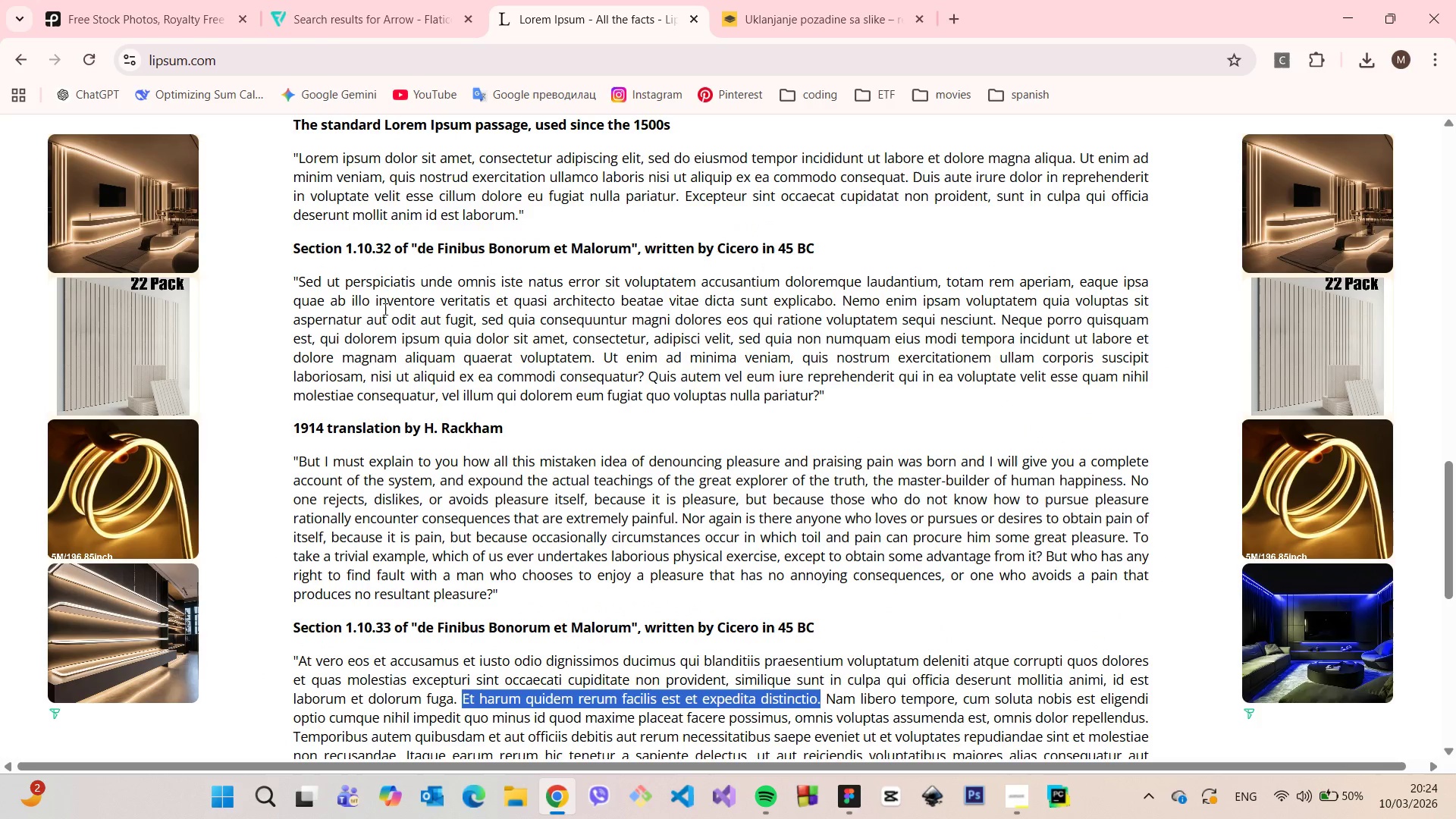 
left_click_drag(start_coordinate=[352, 301], to_coordinate=[837, 303])
 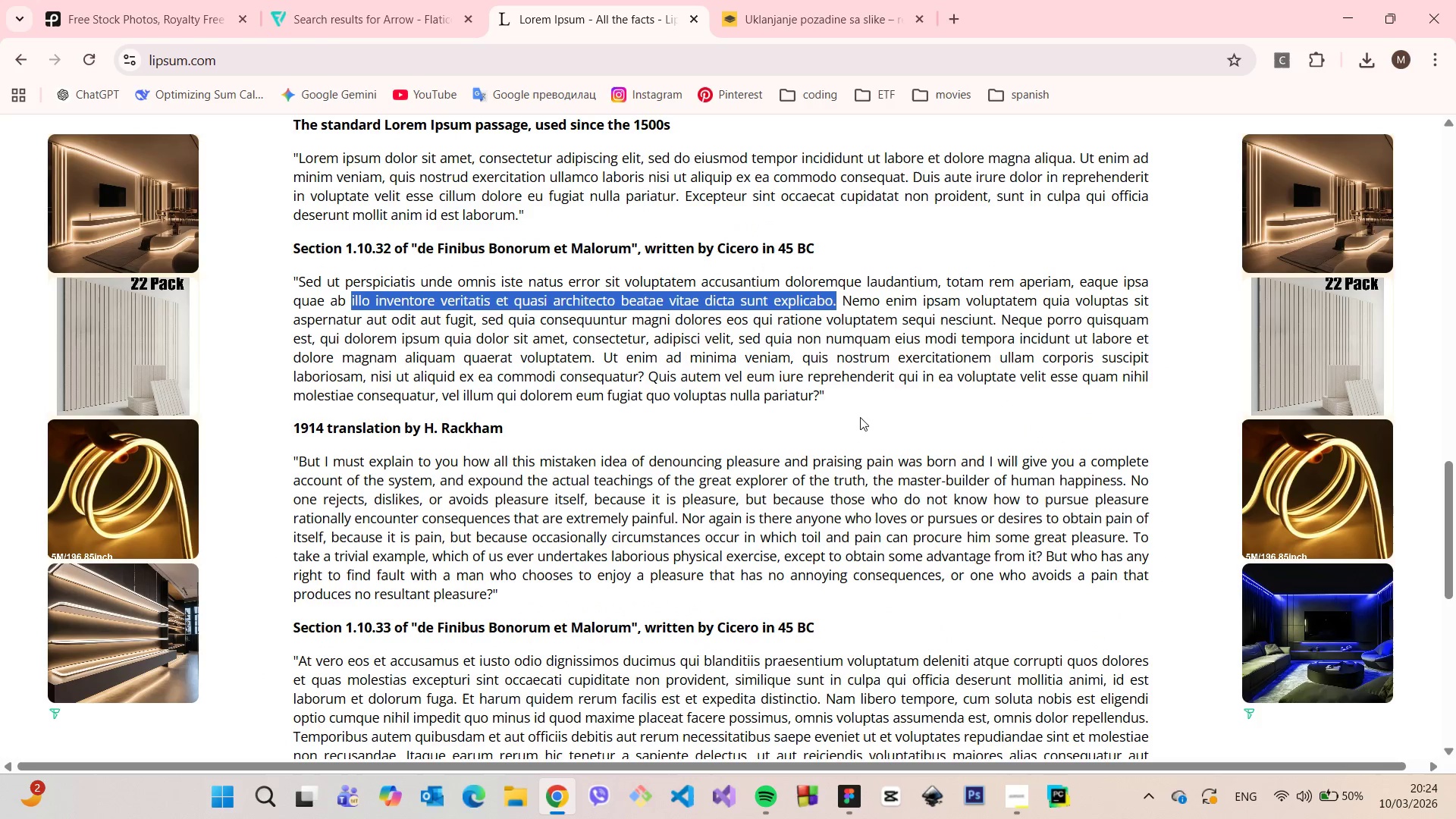 
key(Control+C)
 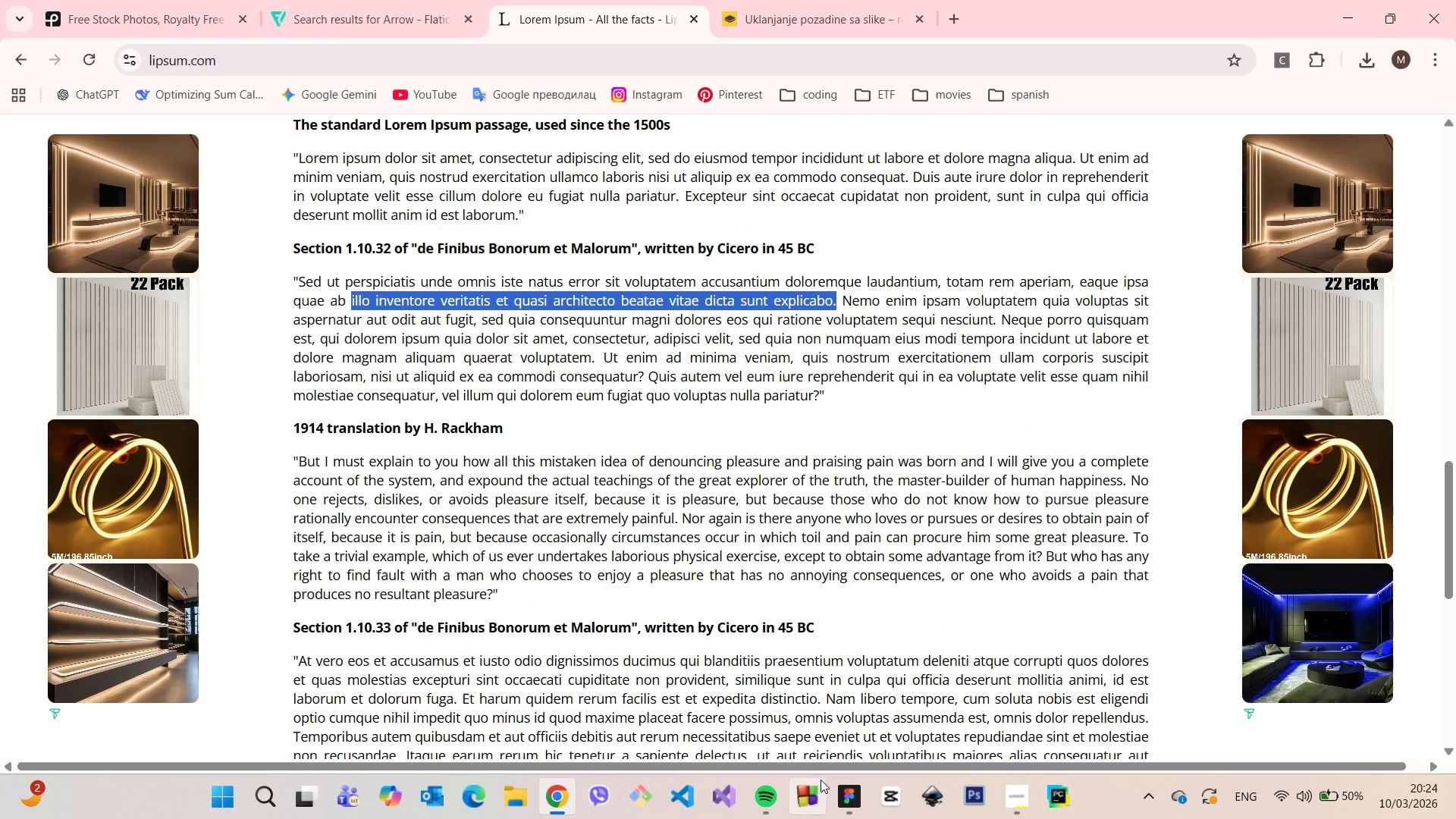 
left_click([841, 786])
 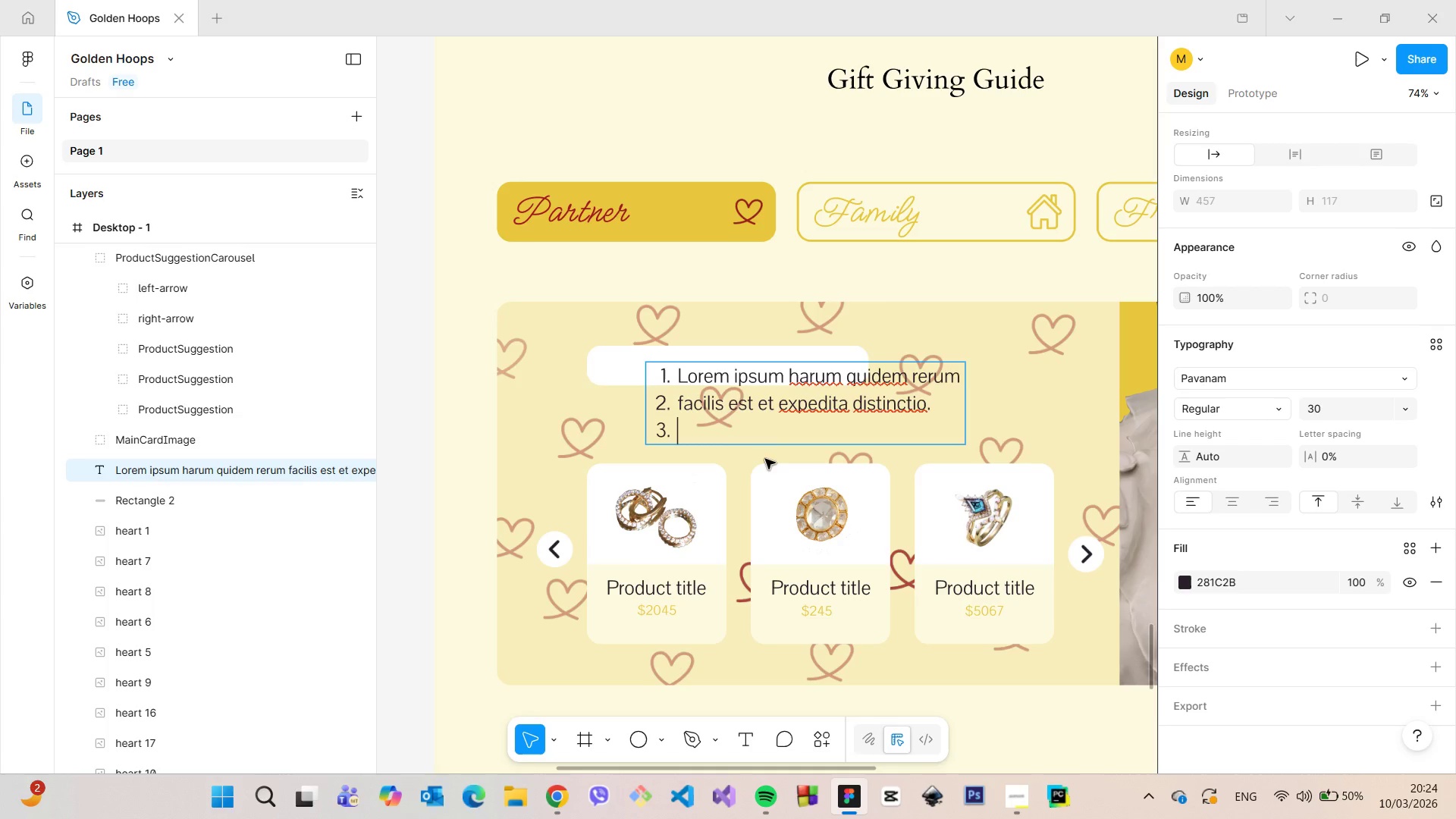 
key(Control+ControlLeft)
 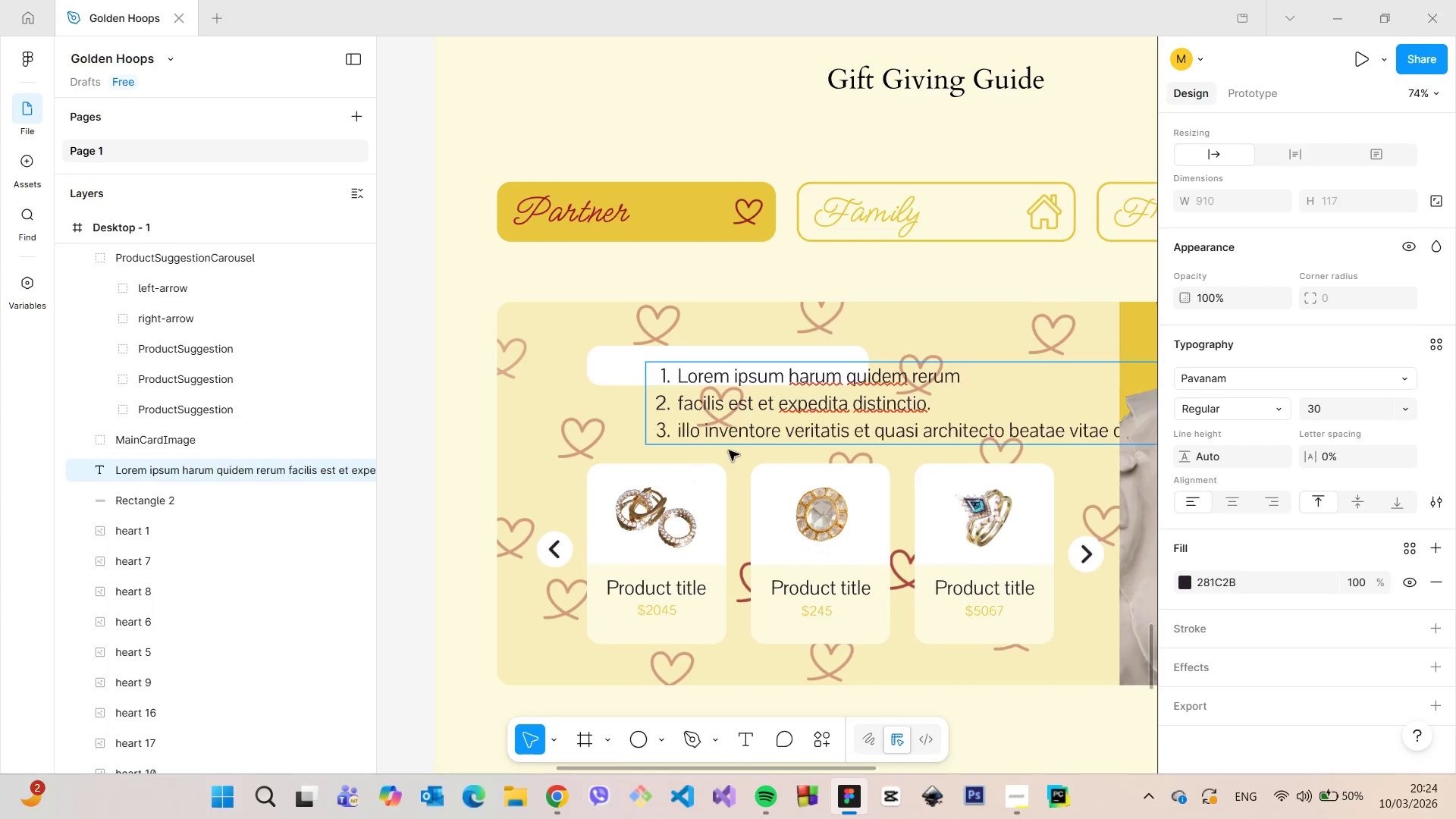 
key(Control+V)
 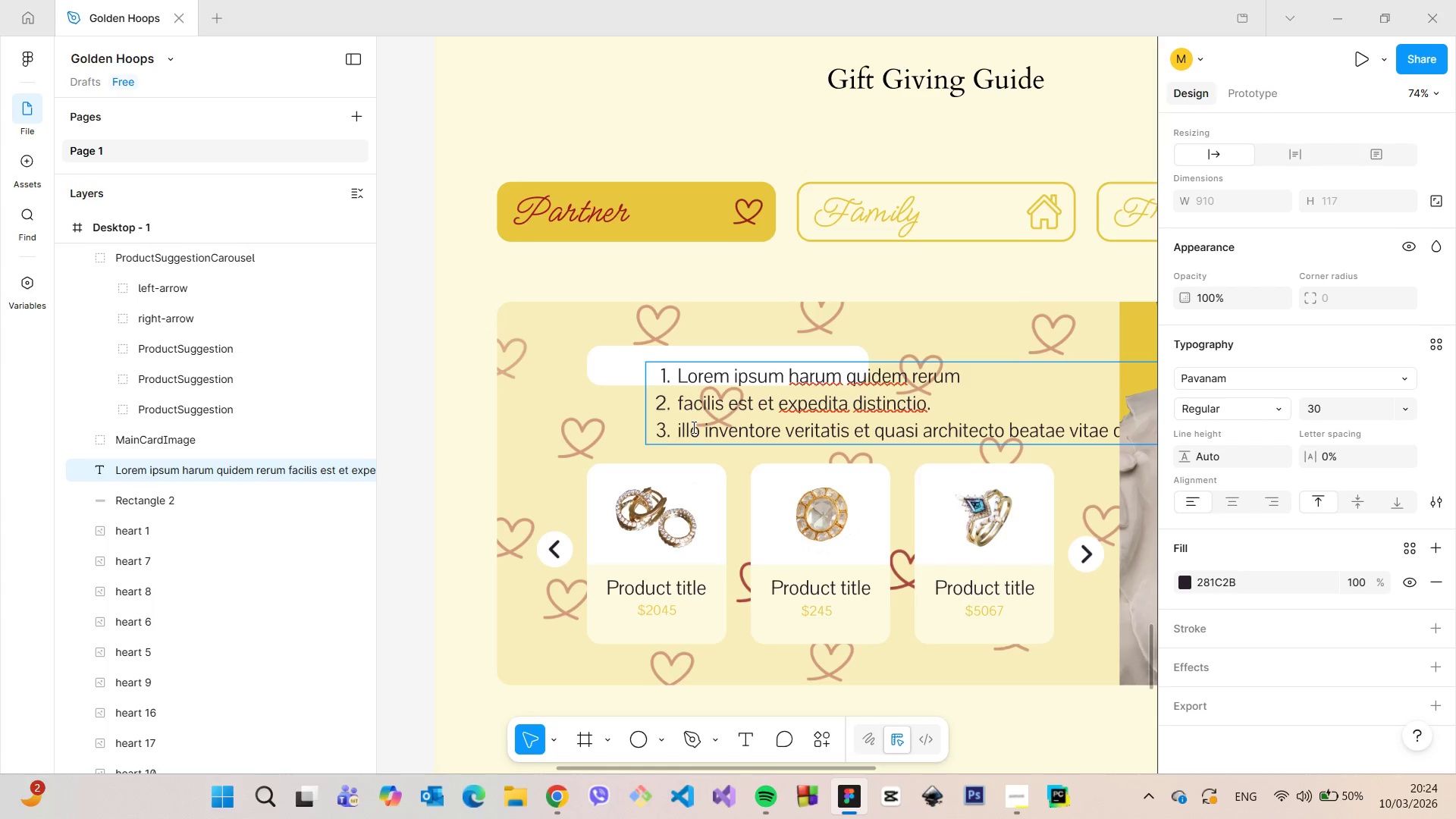 
left_click_drag(start_coordinate=[692, 427], to_coordinate=[677, 427])
 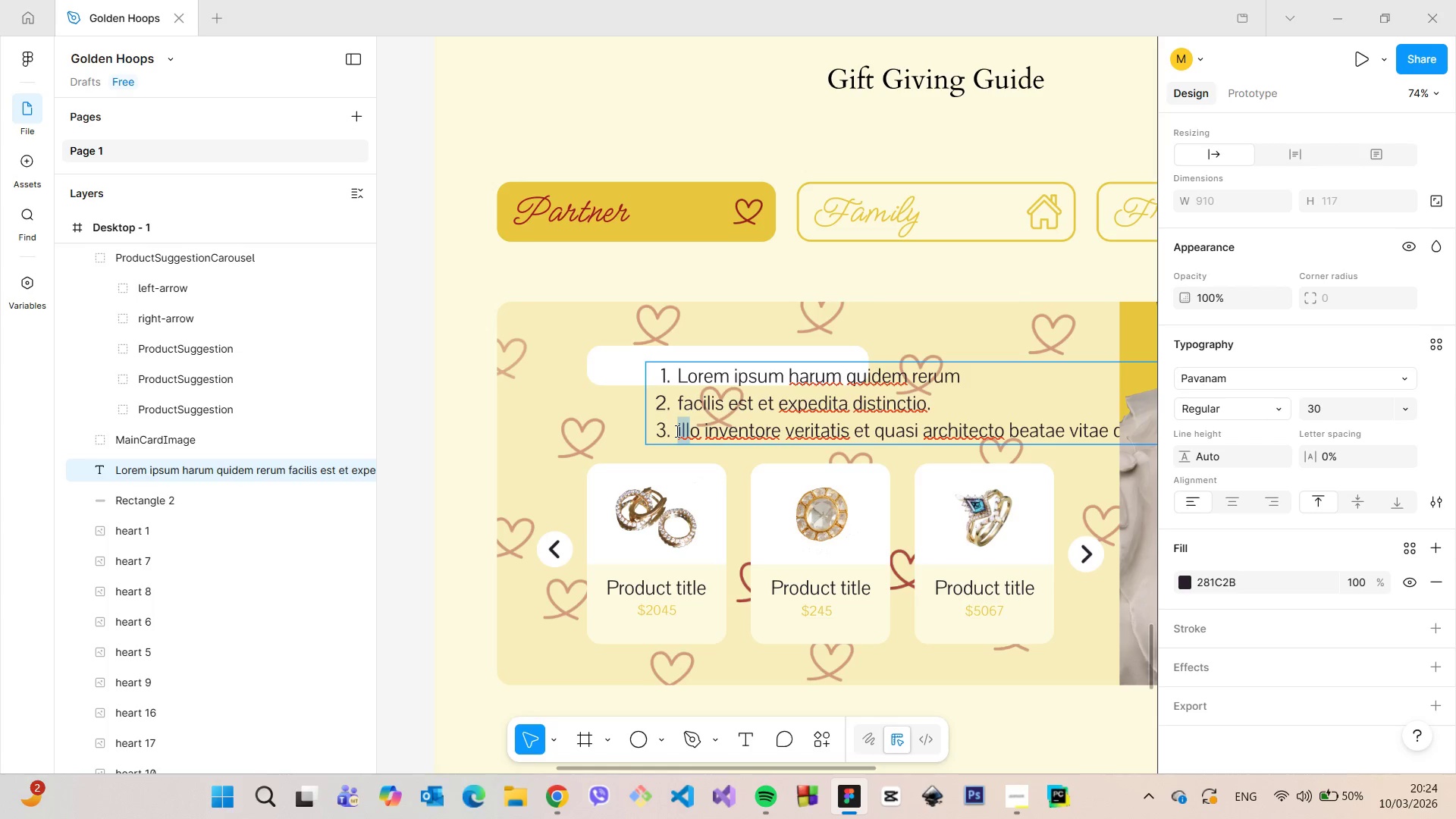 
type(Ill)
 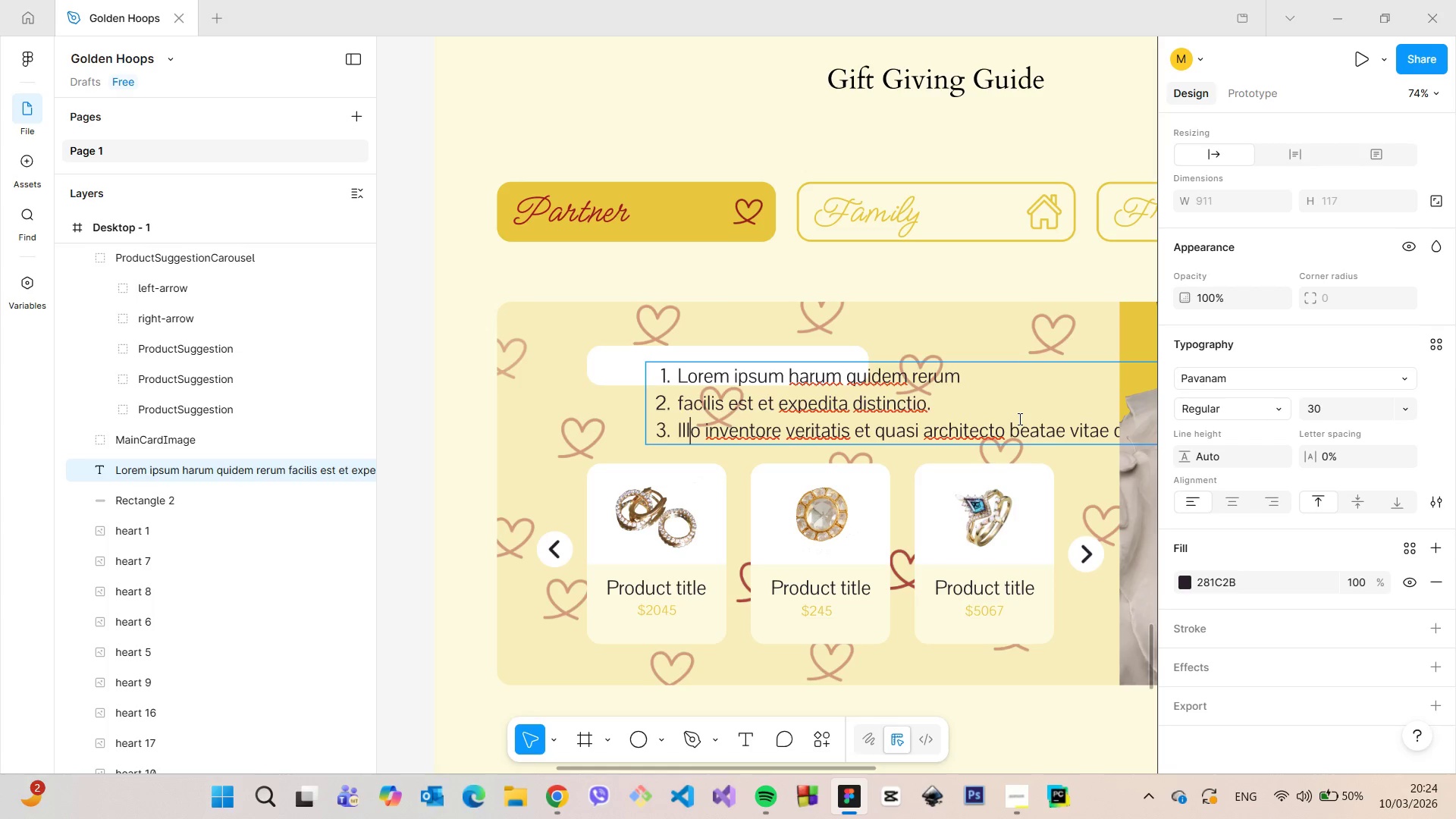 
left_click_drag(start_coordinate=[1004, 426], to_coordinate=[1109, 432])
 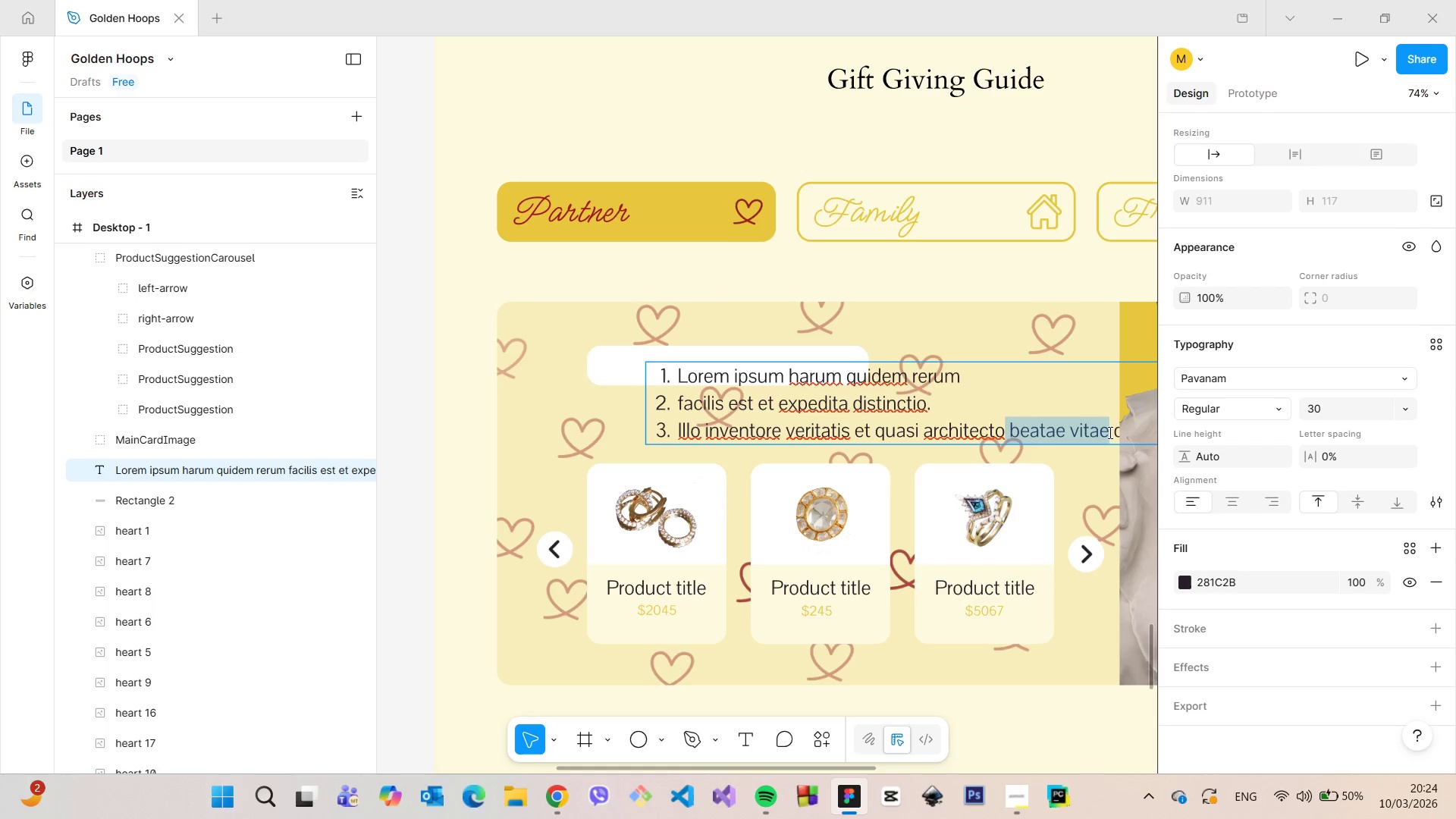 
key(Backspace)
 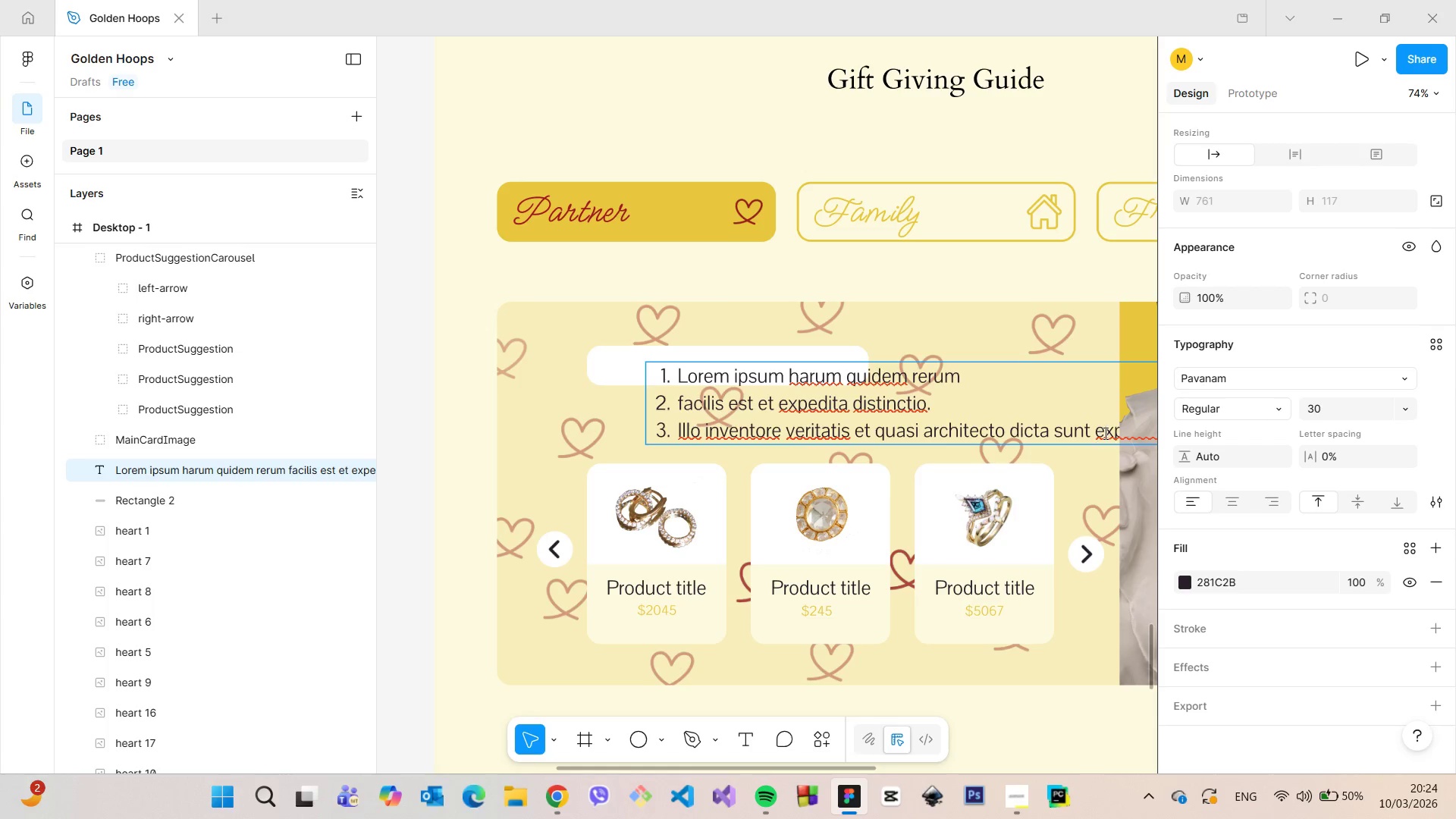 
left_click_drag(start_coordinate=[1113, 430], to_coordinate=[930, 435])
 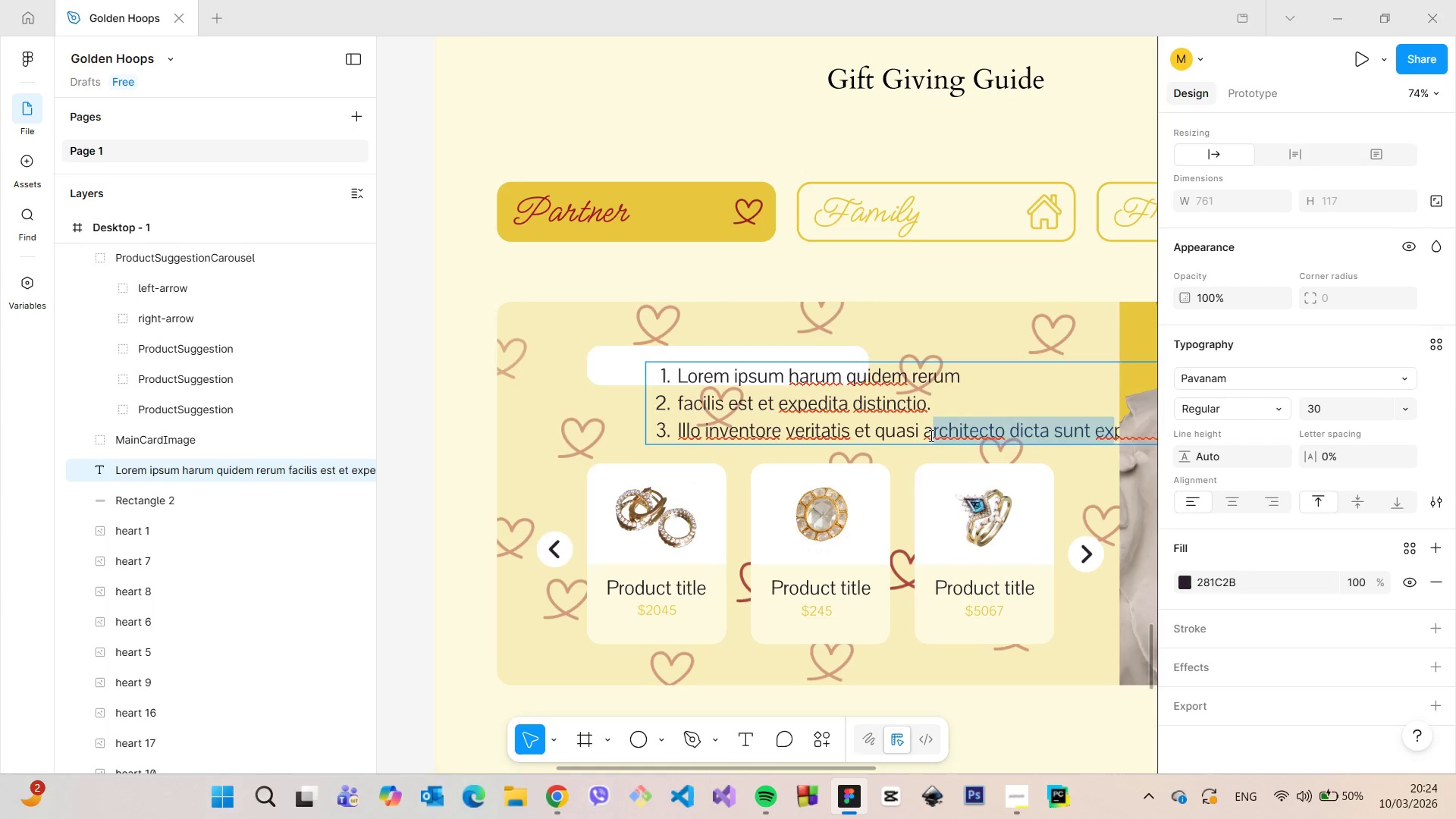 
key(Backspace)
 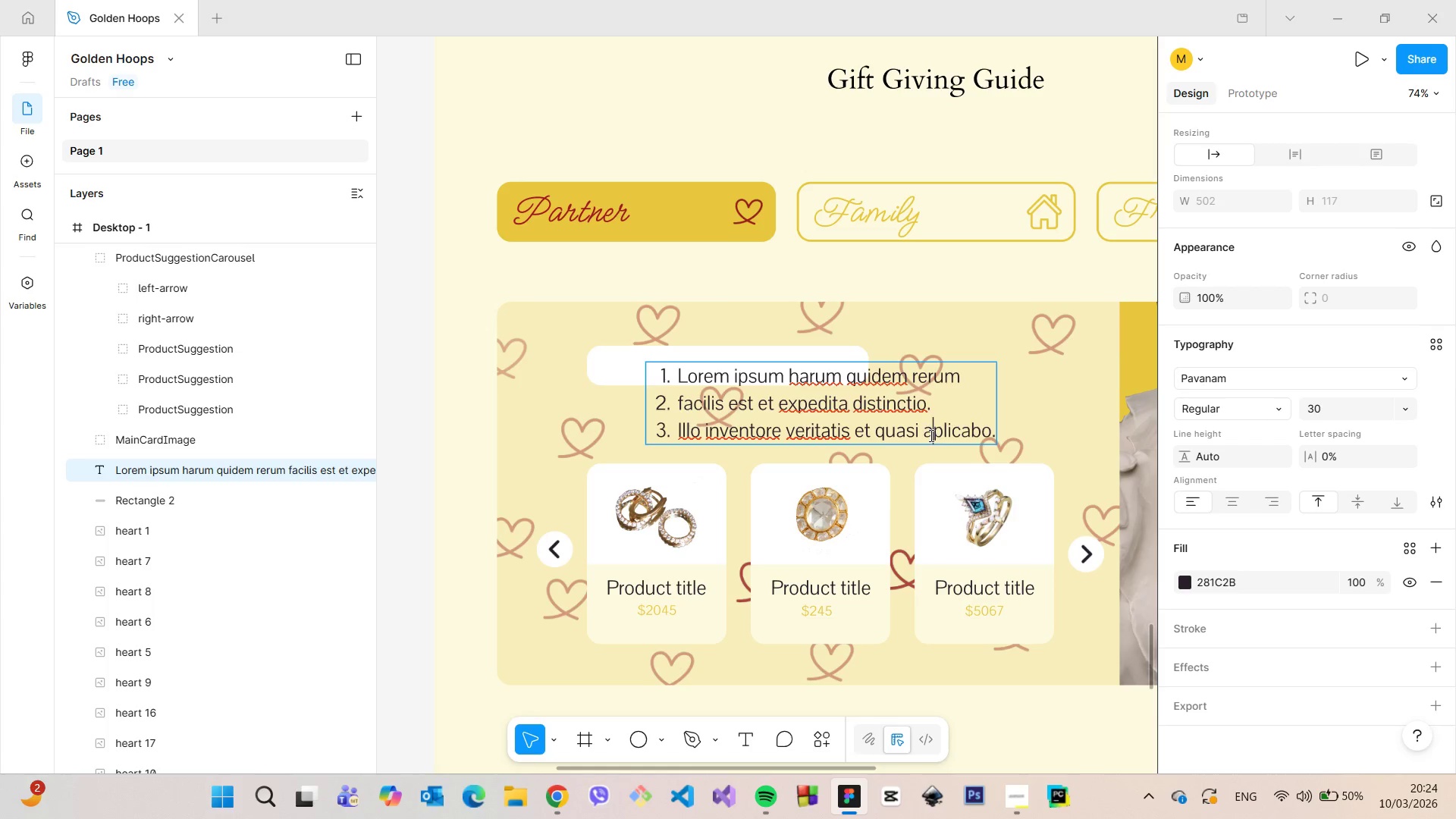 
key(Backspace)
 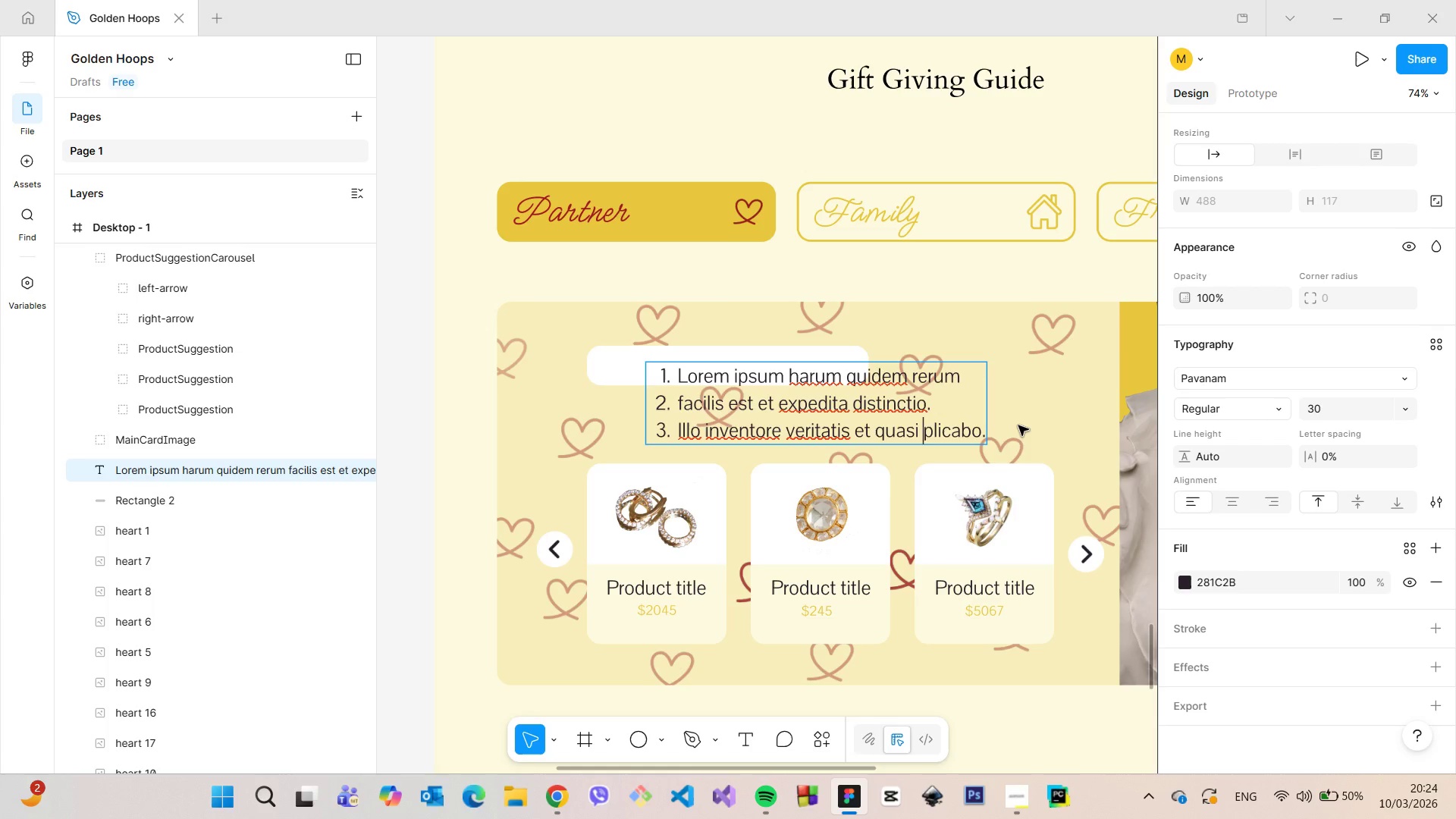 
left_click([1018, 425])
 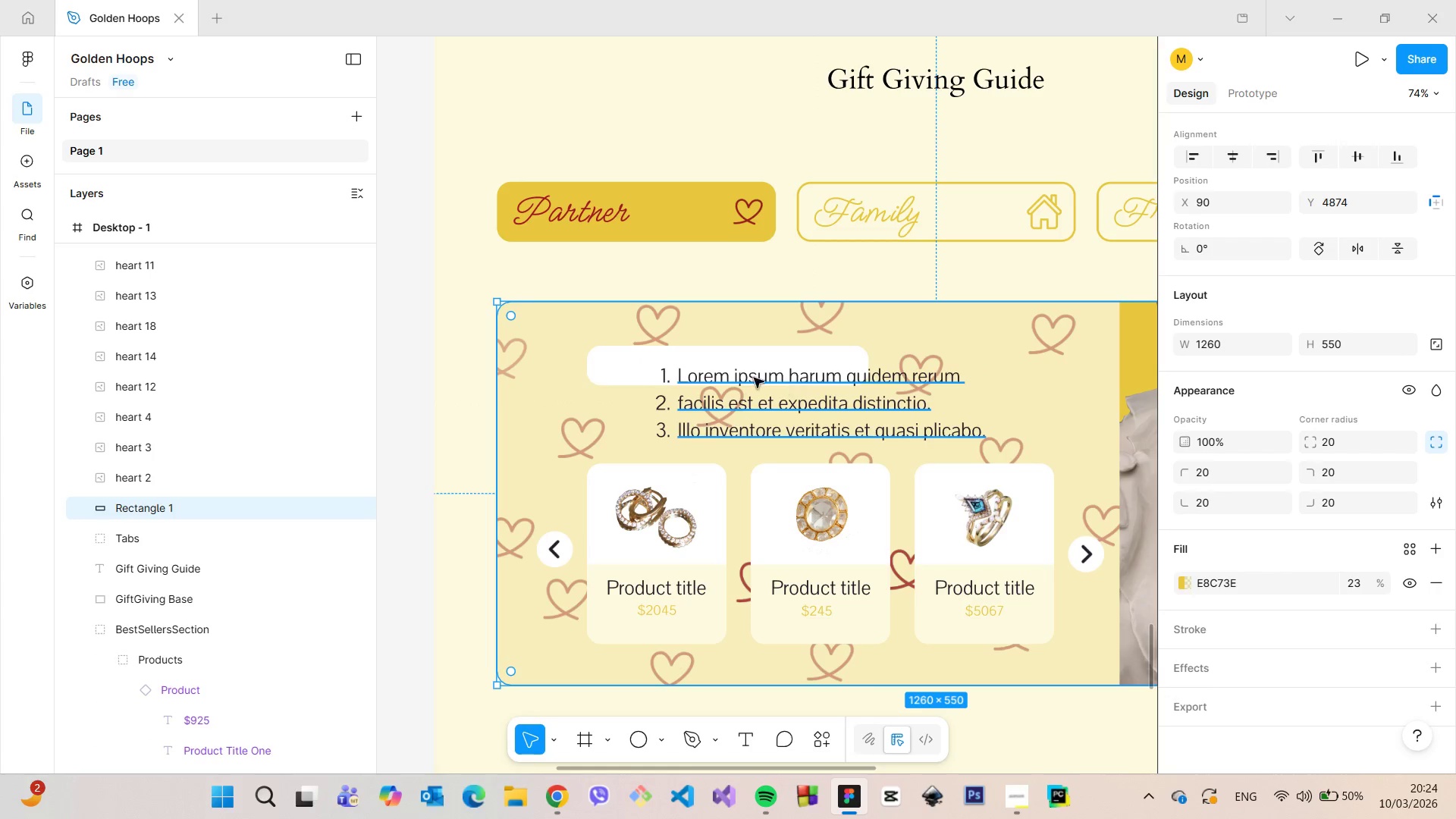 
left_click([742, 355])
 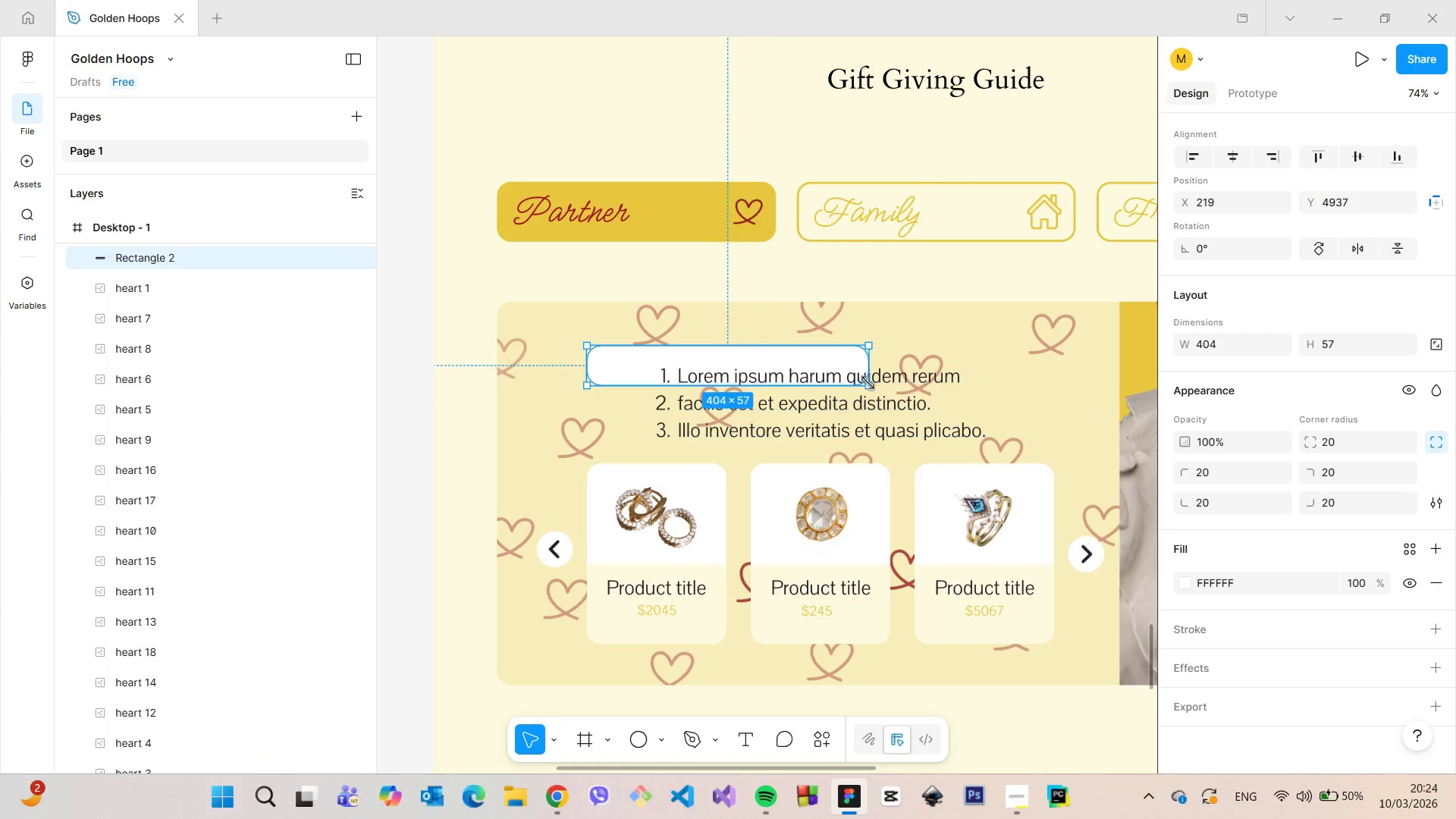 
left_click_drag(start_coordinate=[870, 385], to_coordinate=[1053, 448])
 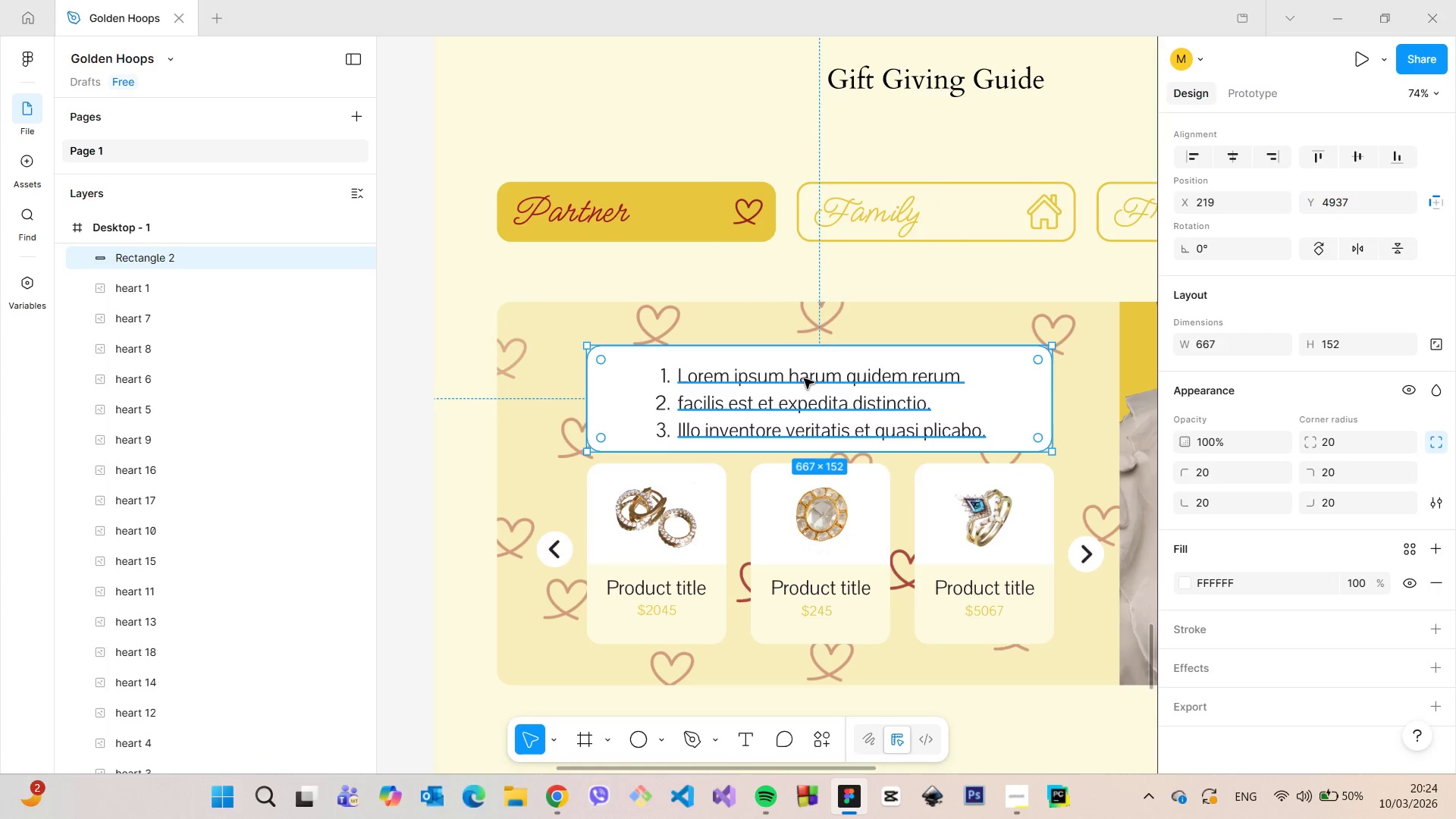 
left_click([804, 378])
 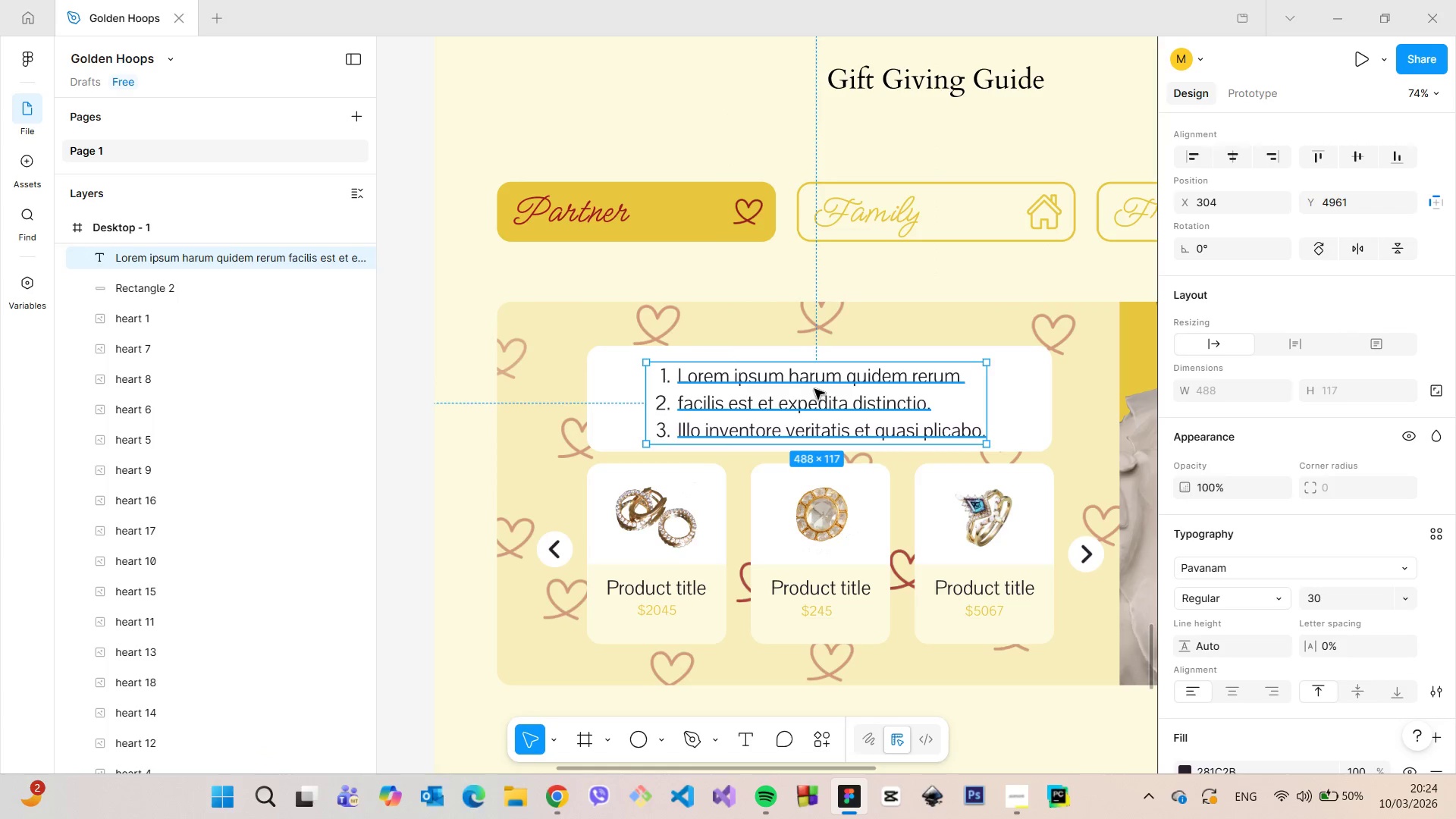 
left_click_drag(start_coordinate=[808, 391], to_coordinate=[769, 388])
 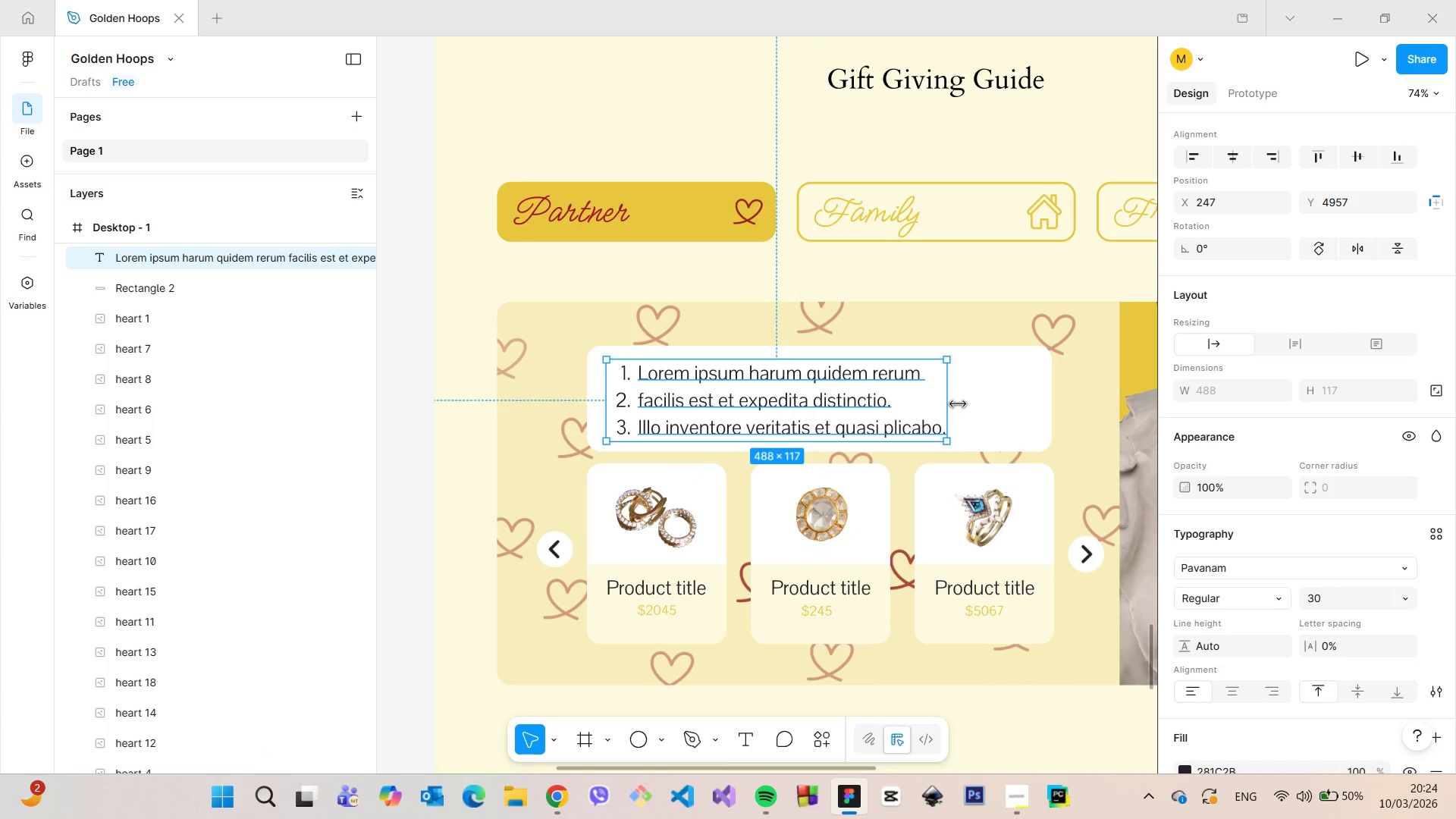 
left_click([996, 406])
 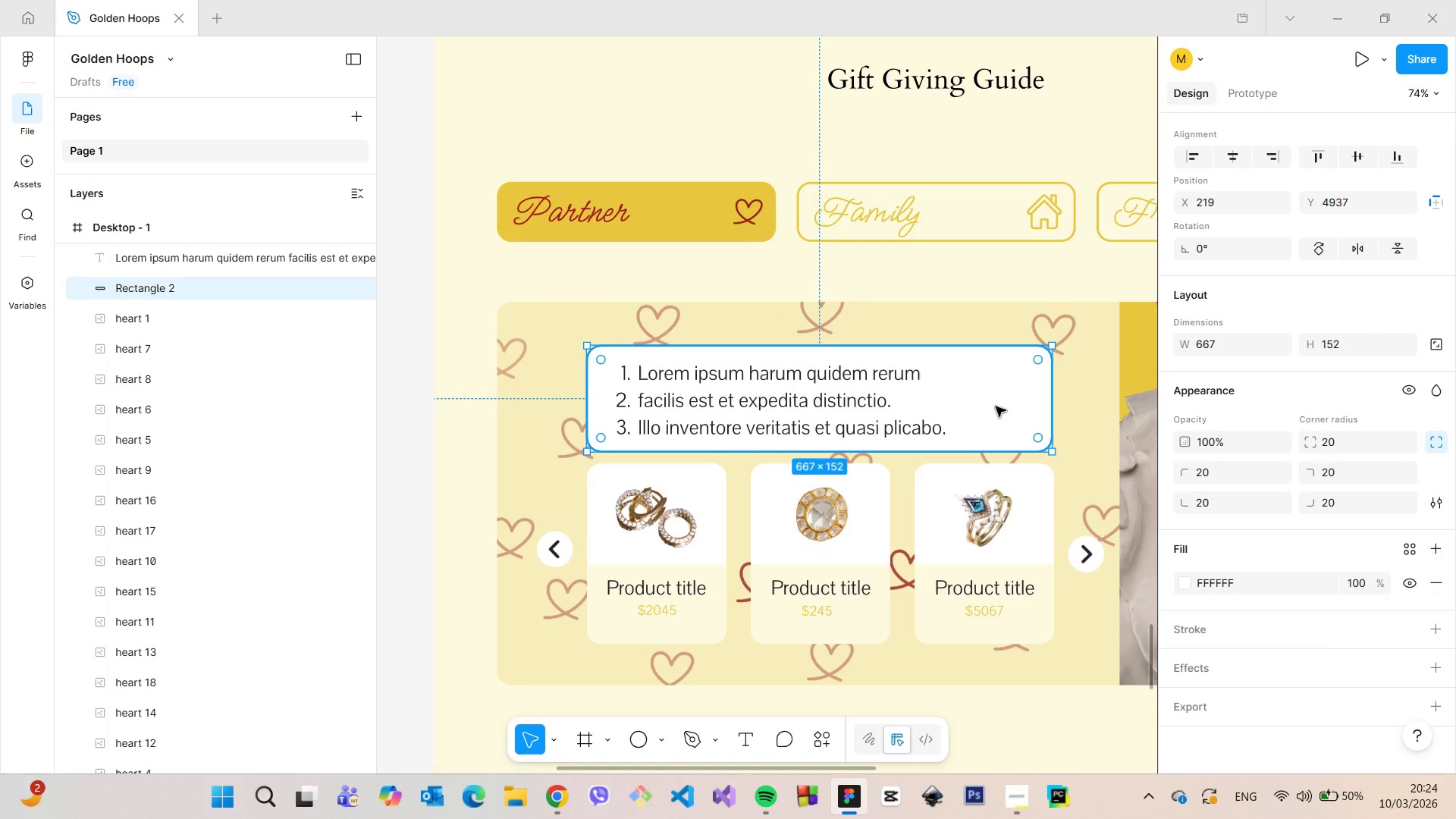 
scroll: coordinate [996, 406], scroll_direction: down, amount: 4.0
 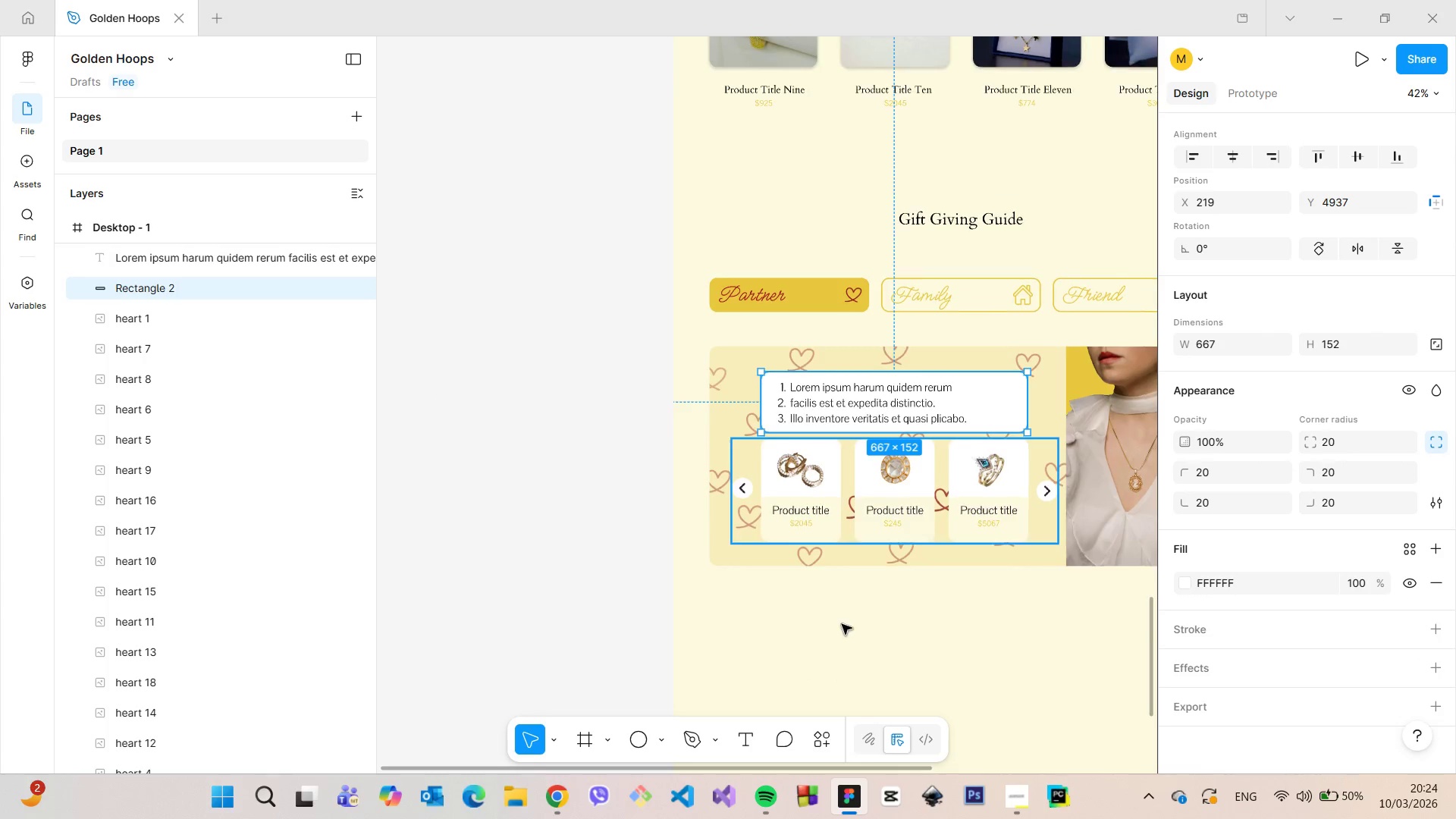 
left_click([841, 627])
 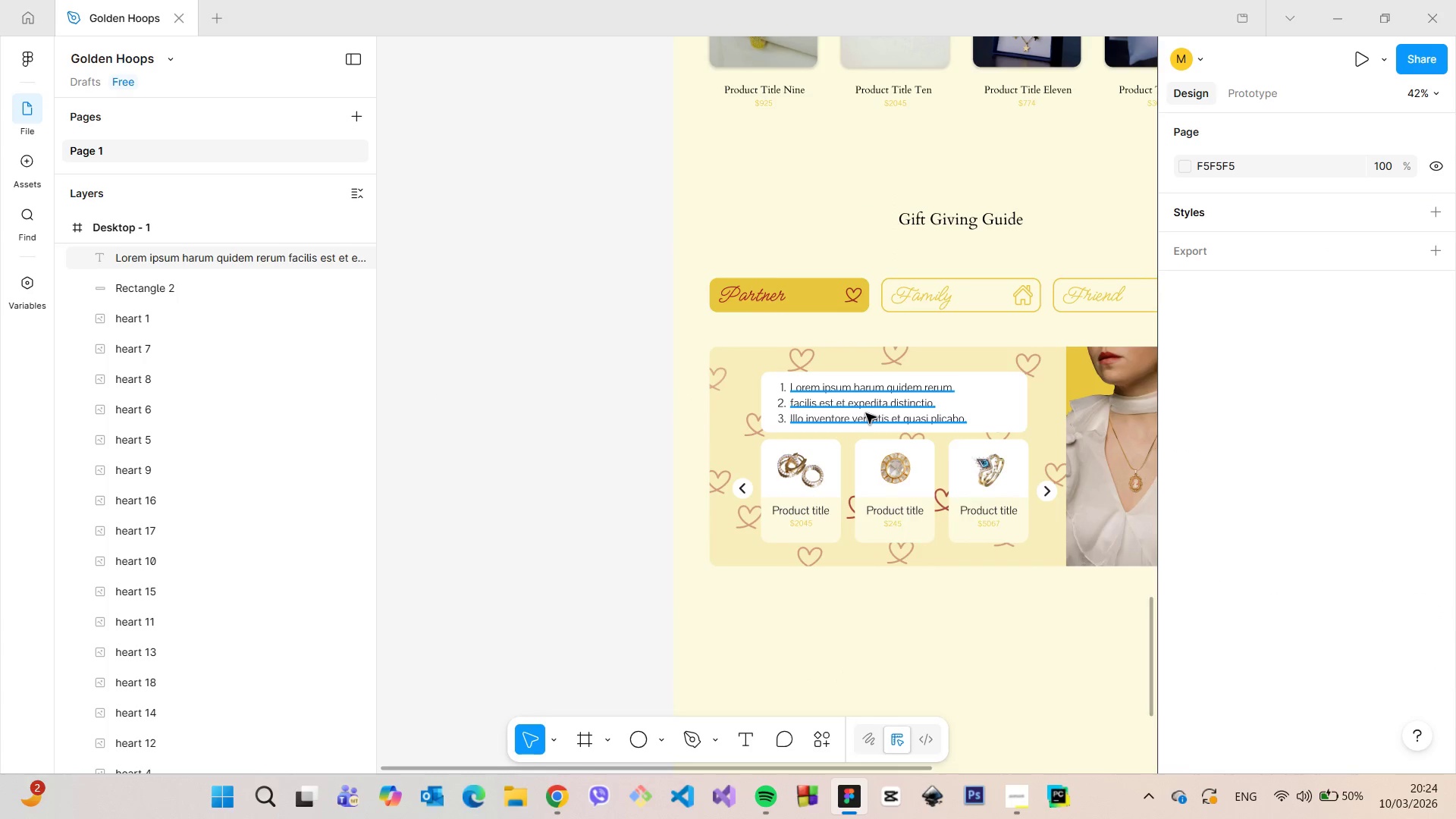 
left_click([866, 413])
 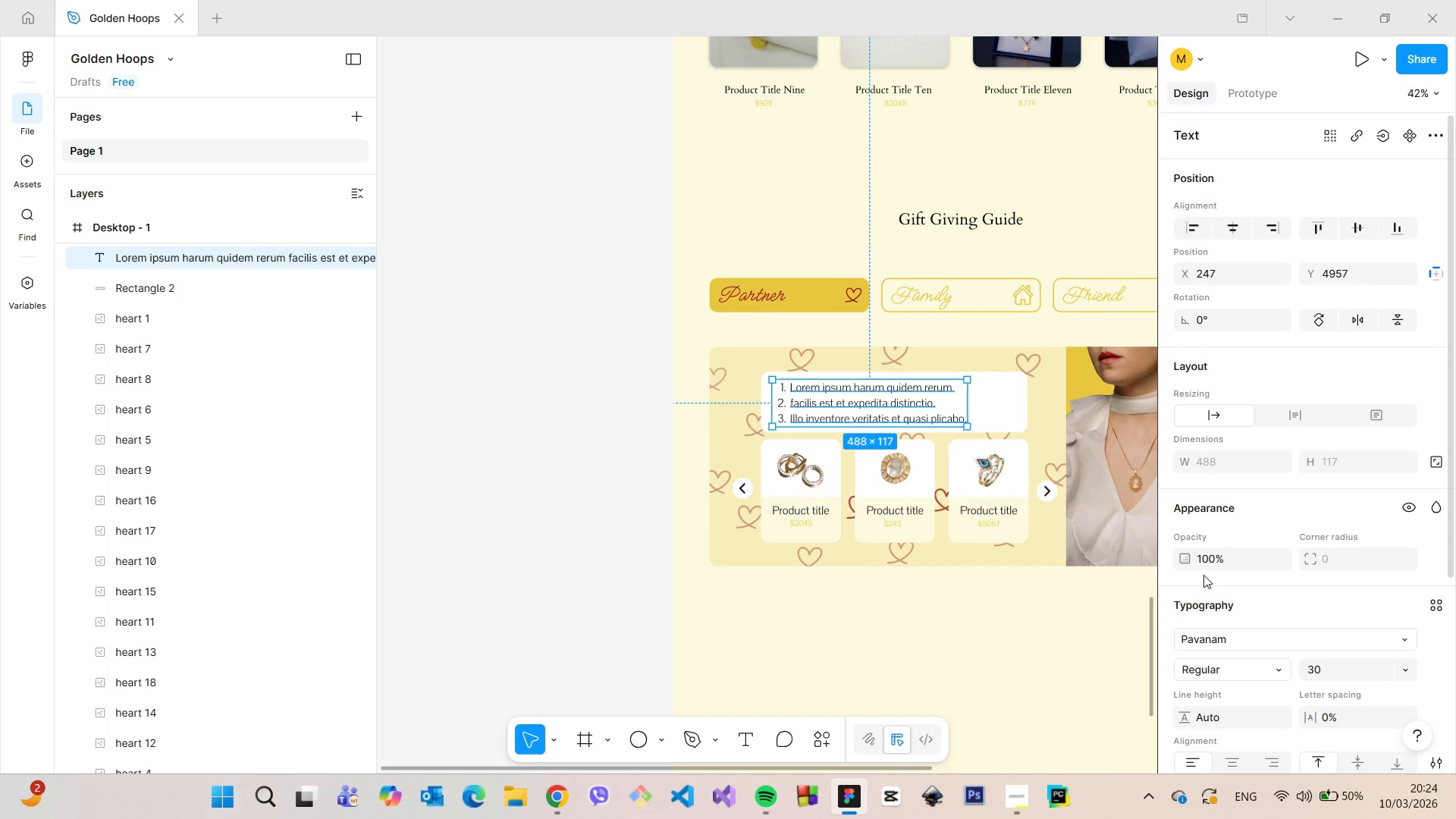 
left_click([1018, 401])
 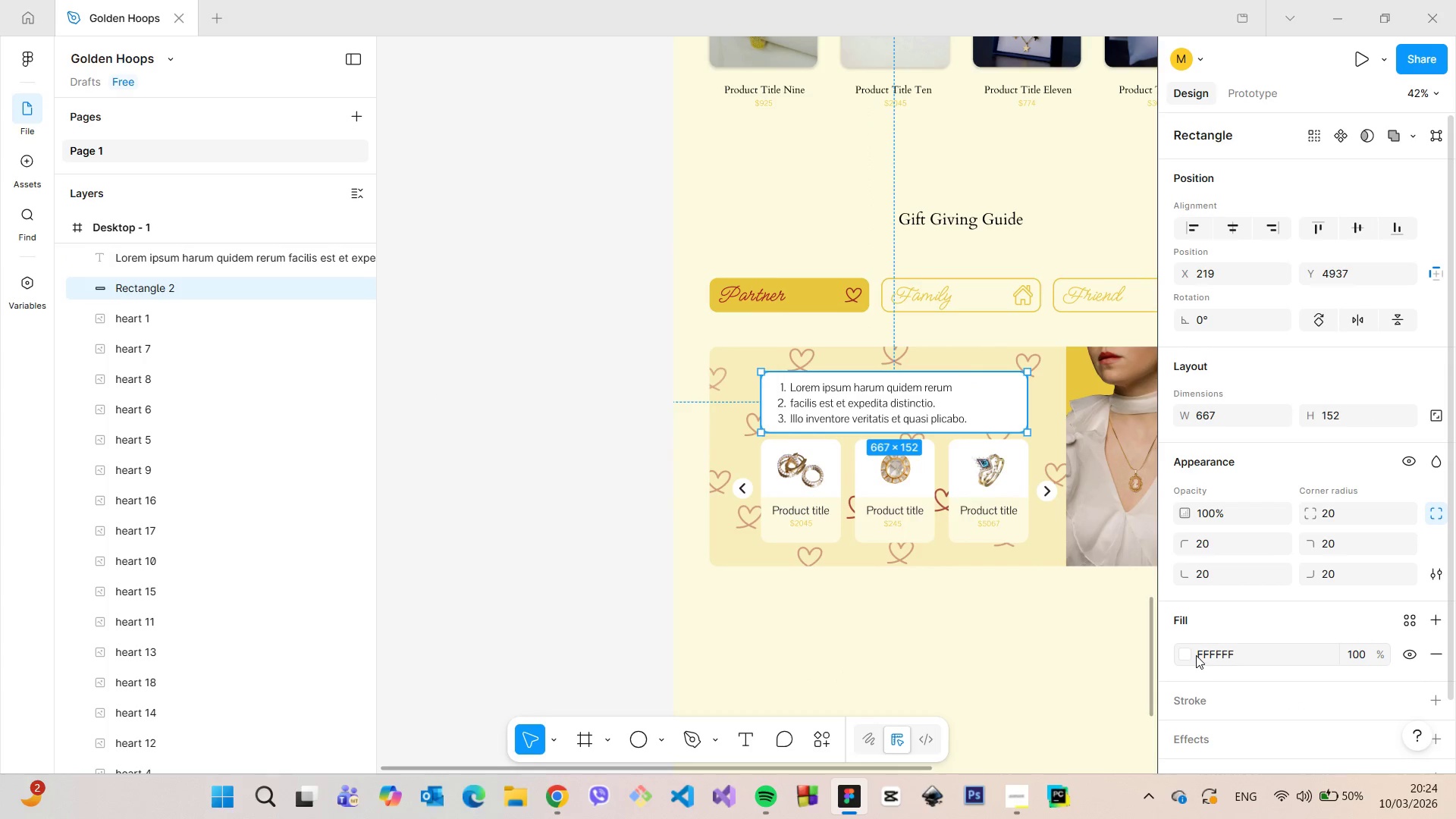 
left_click([1186, 654])
 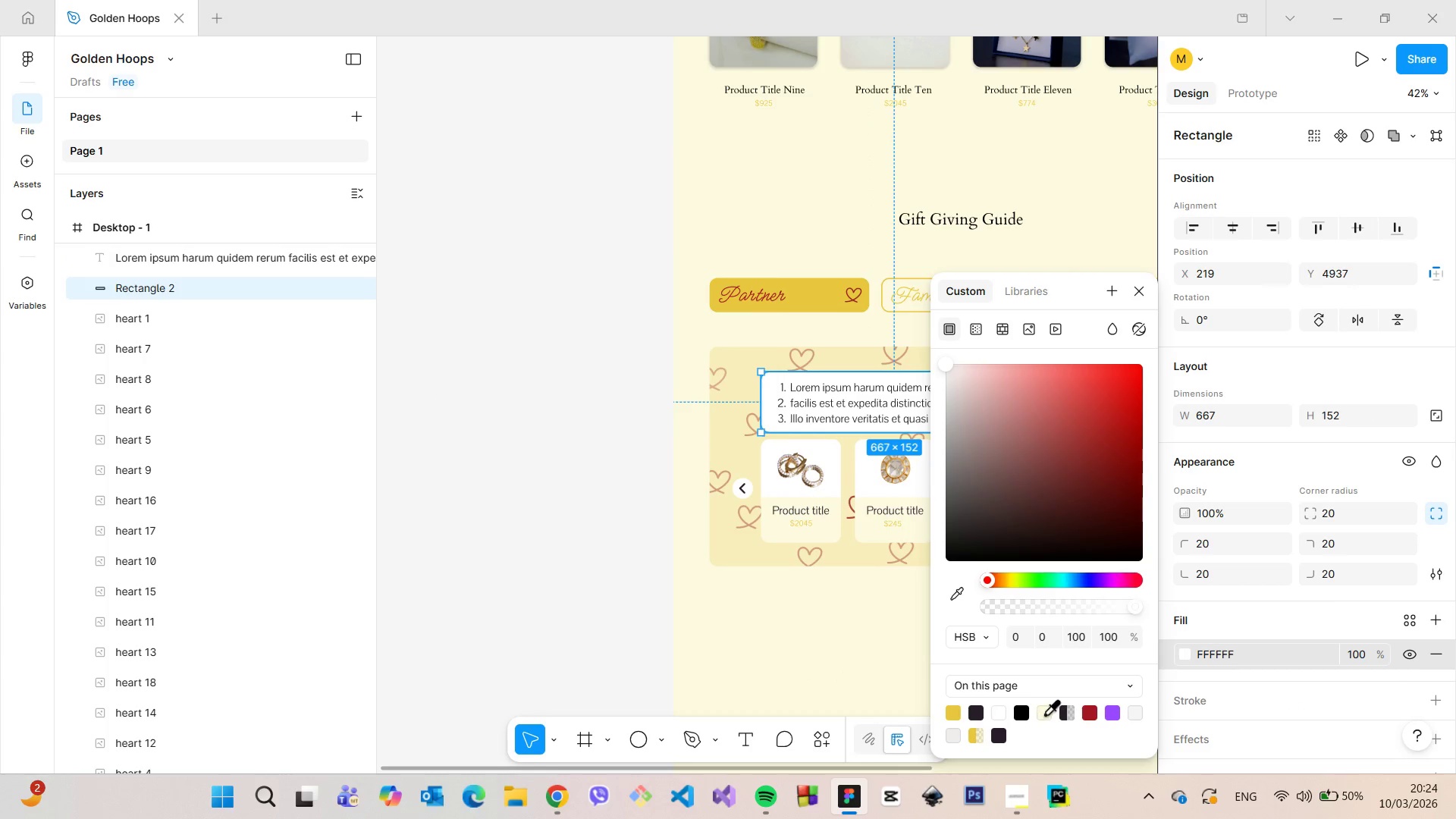 
left_click([1044, 714])
 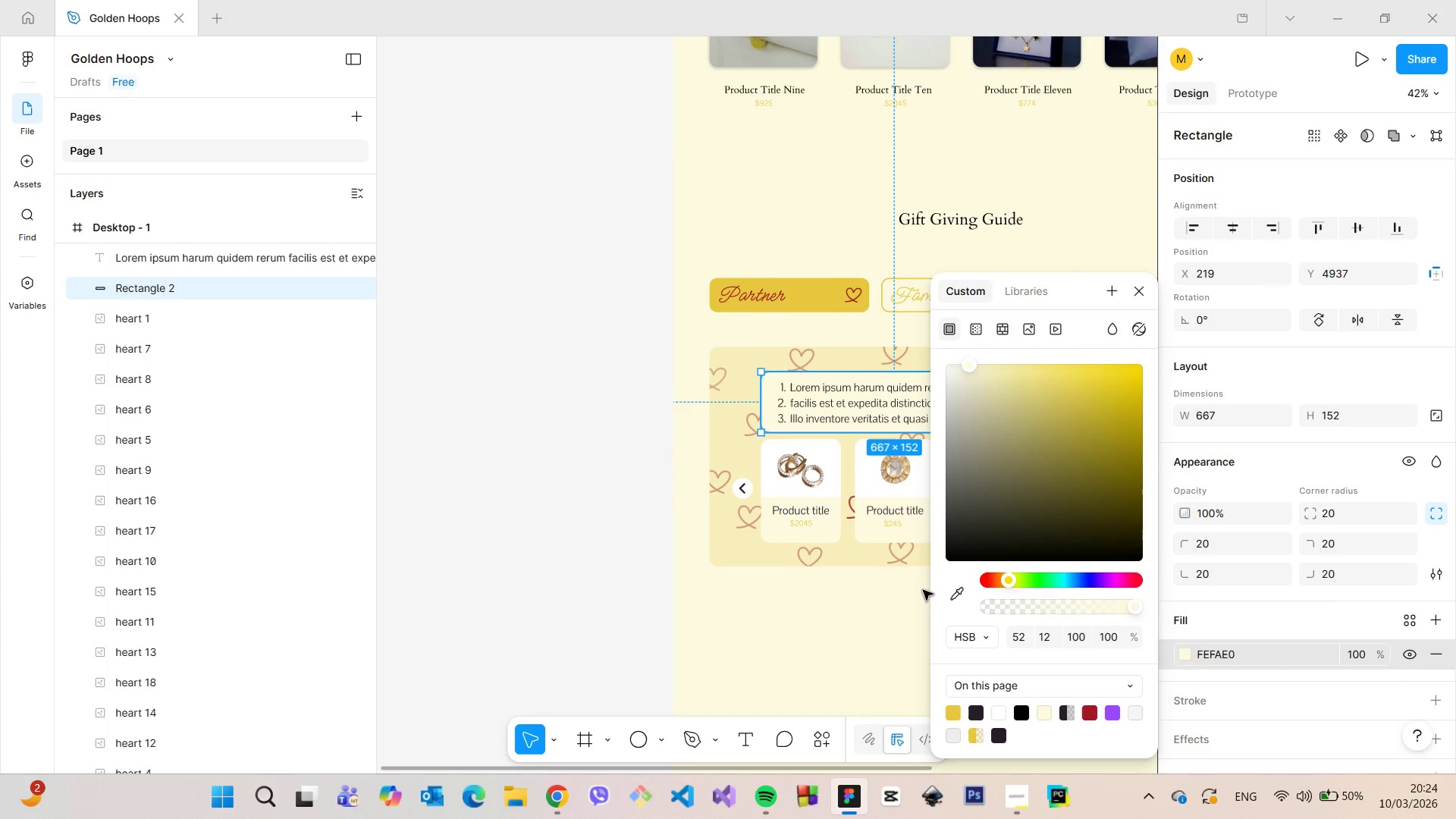 
left_click([877, 611])
 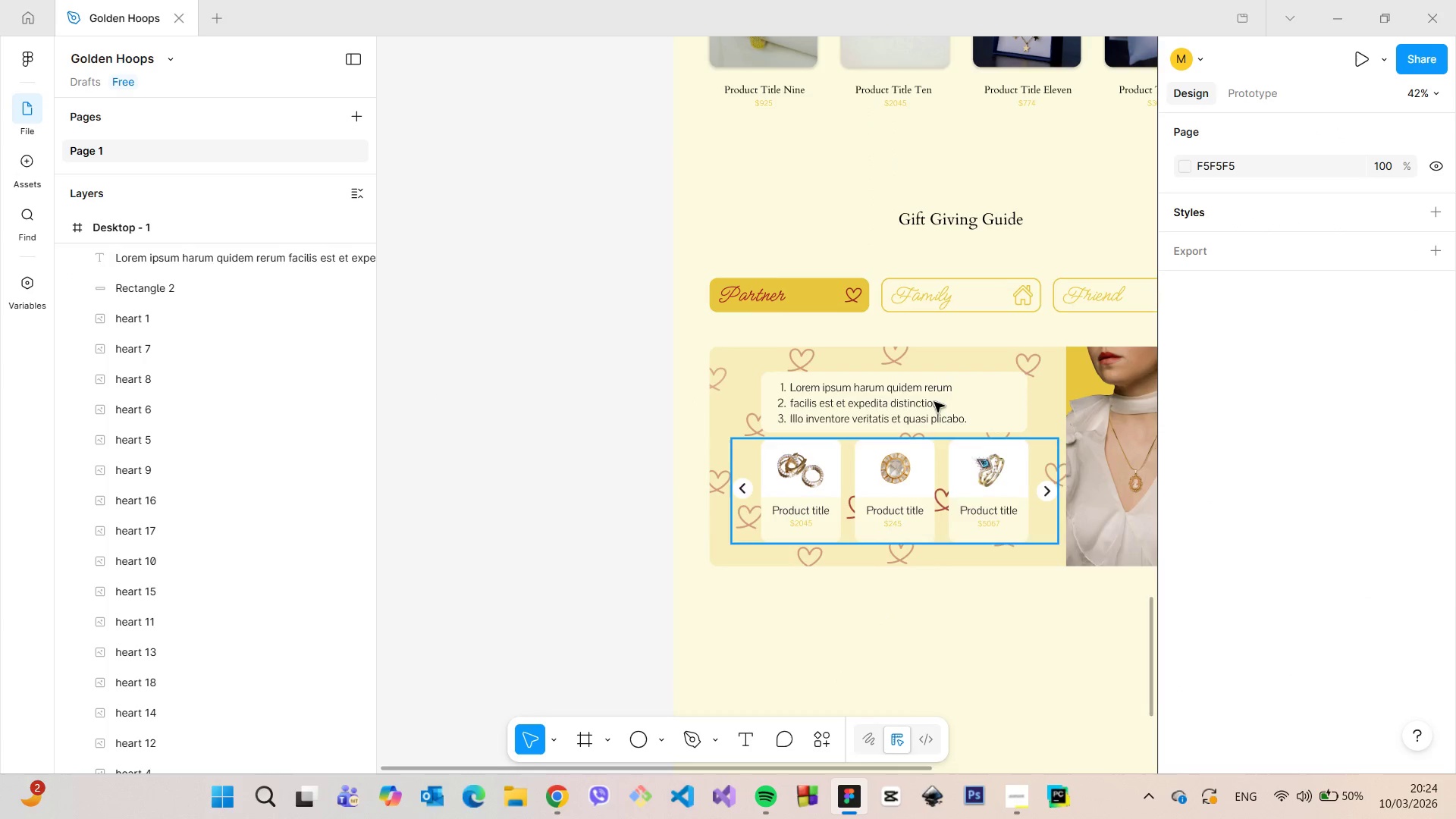 
left_click([934, 396])
 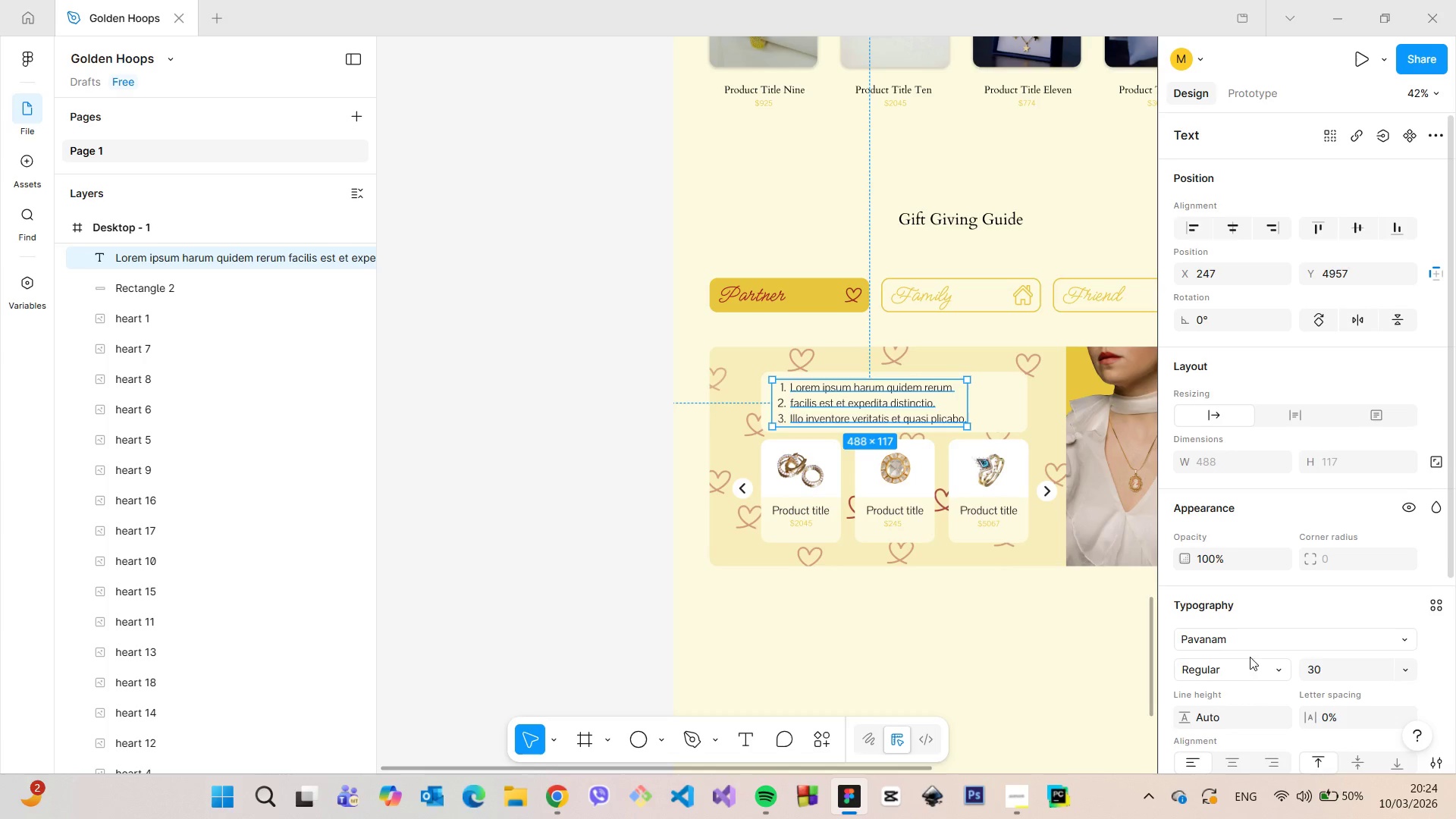 
scroll: coordinate [1223, 664], scroll_direction: down, amount: 5.0
 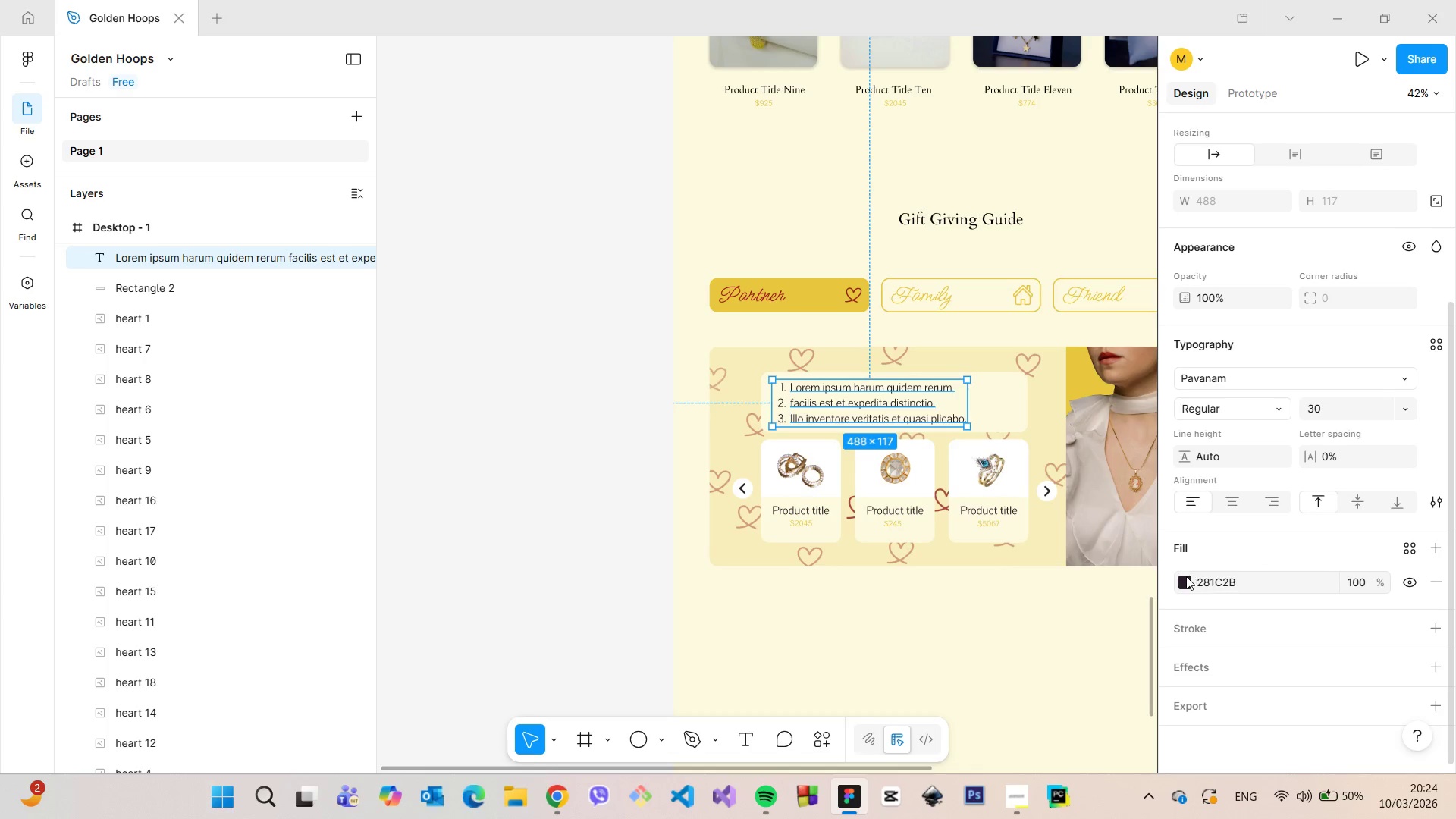 
left_click([1186, 578])
 